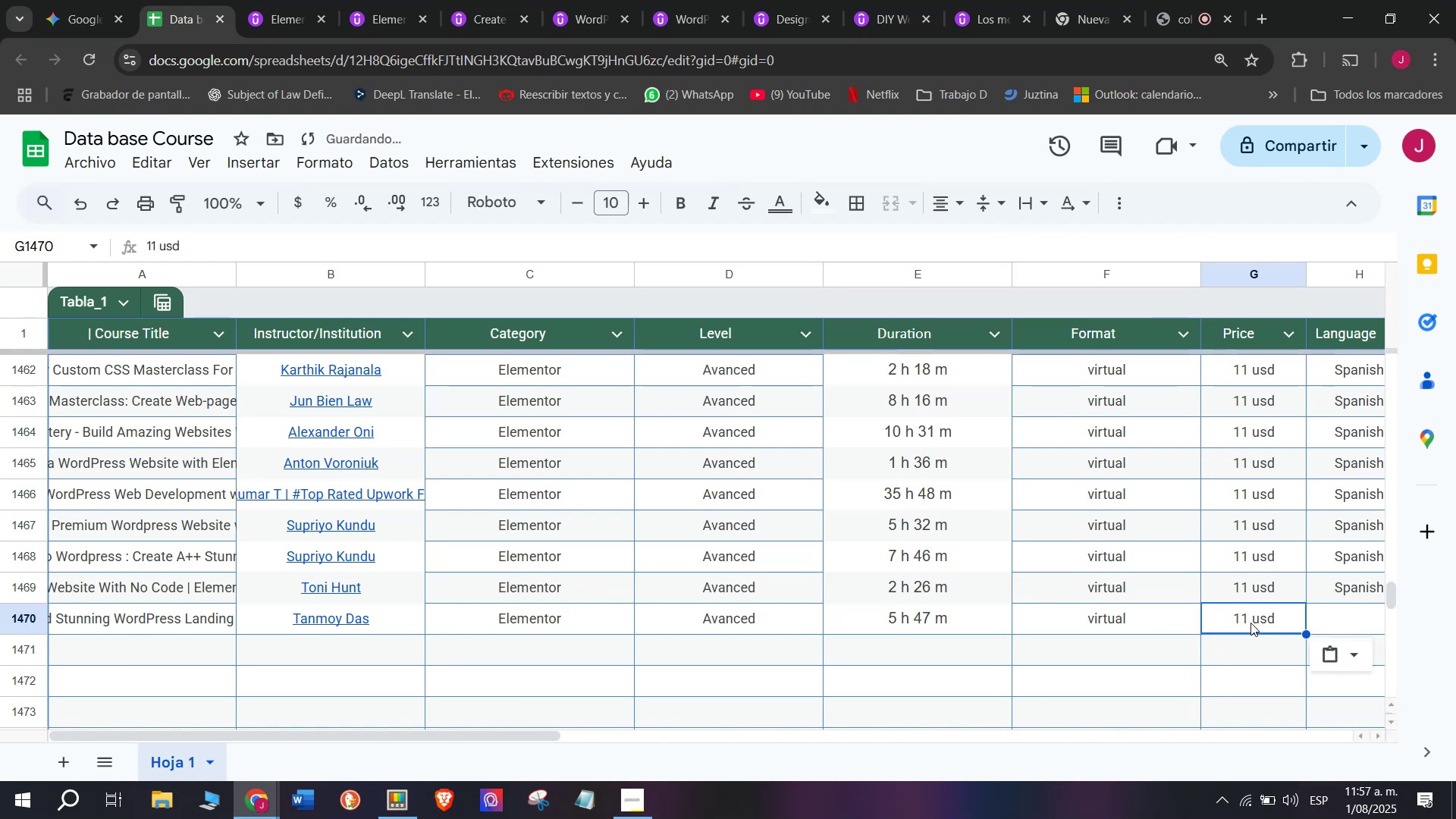 
key(Control+ControlLeft)
 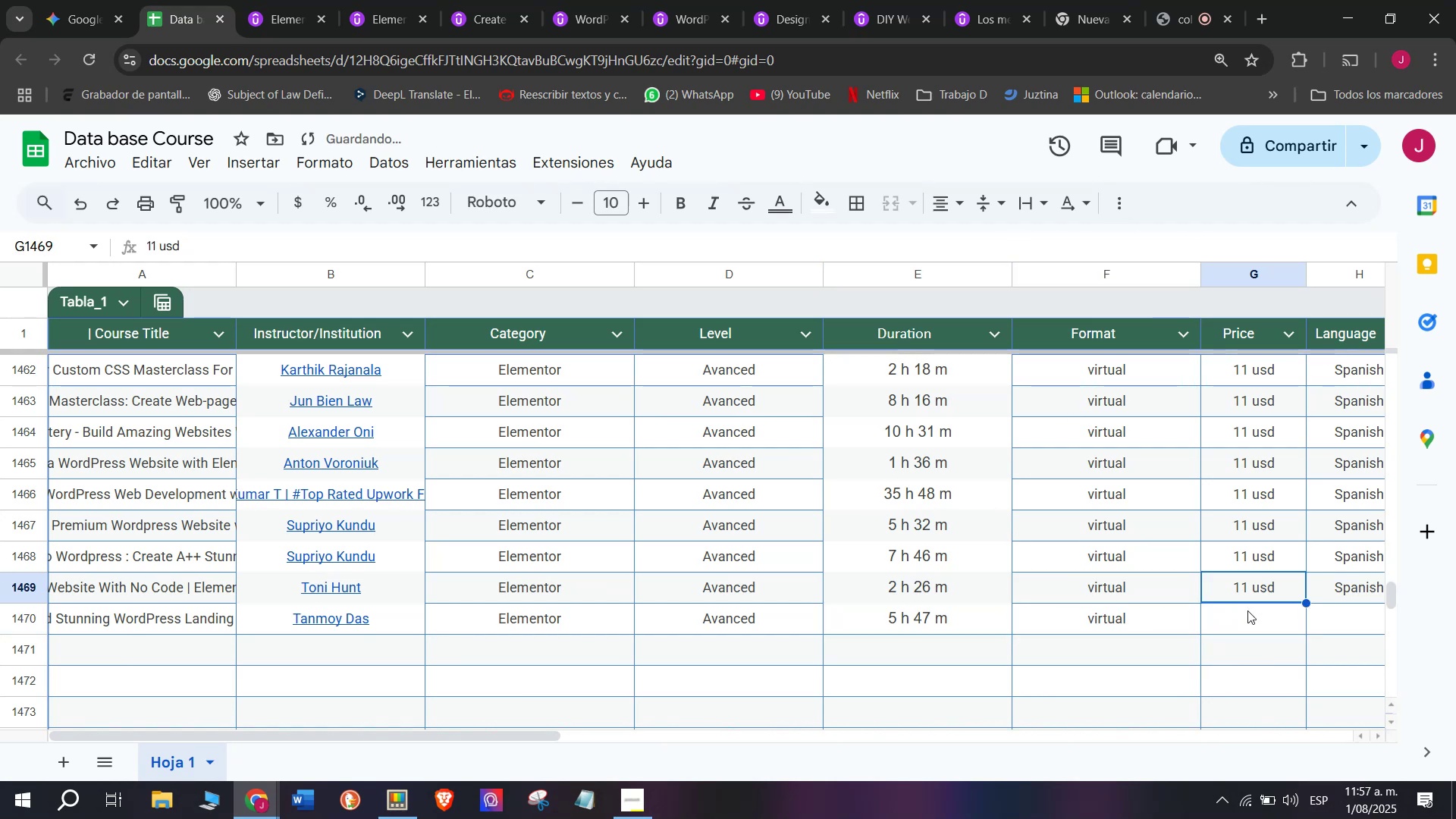 
key(Control+C)
 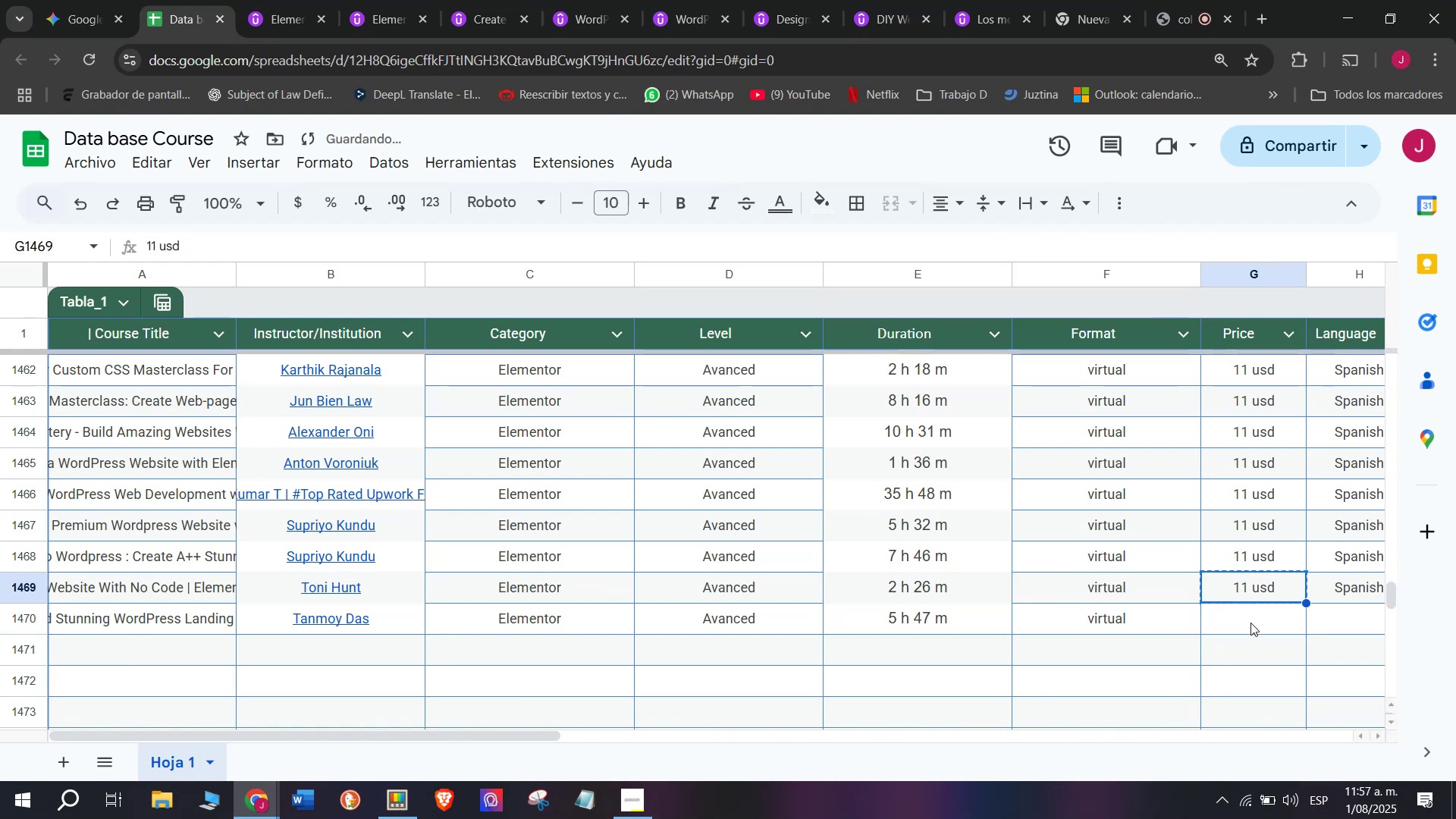 
triple_click([1250, 623])
 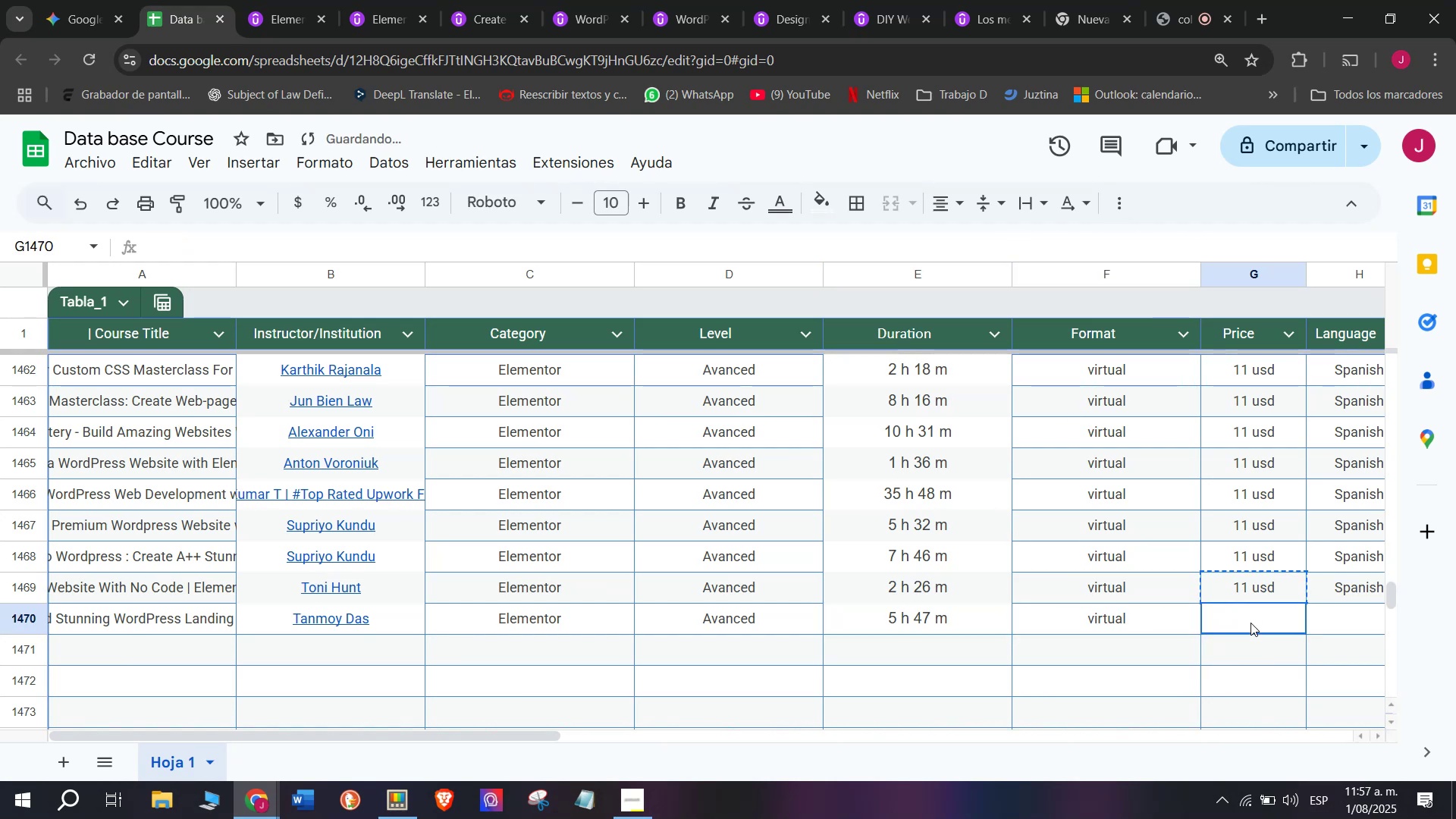 
key(Control+ControlLeft)
 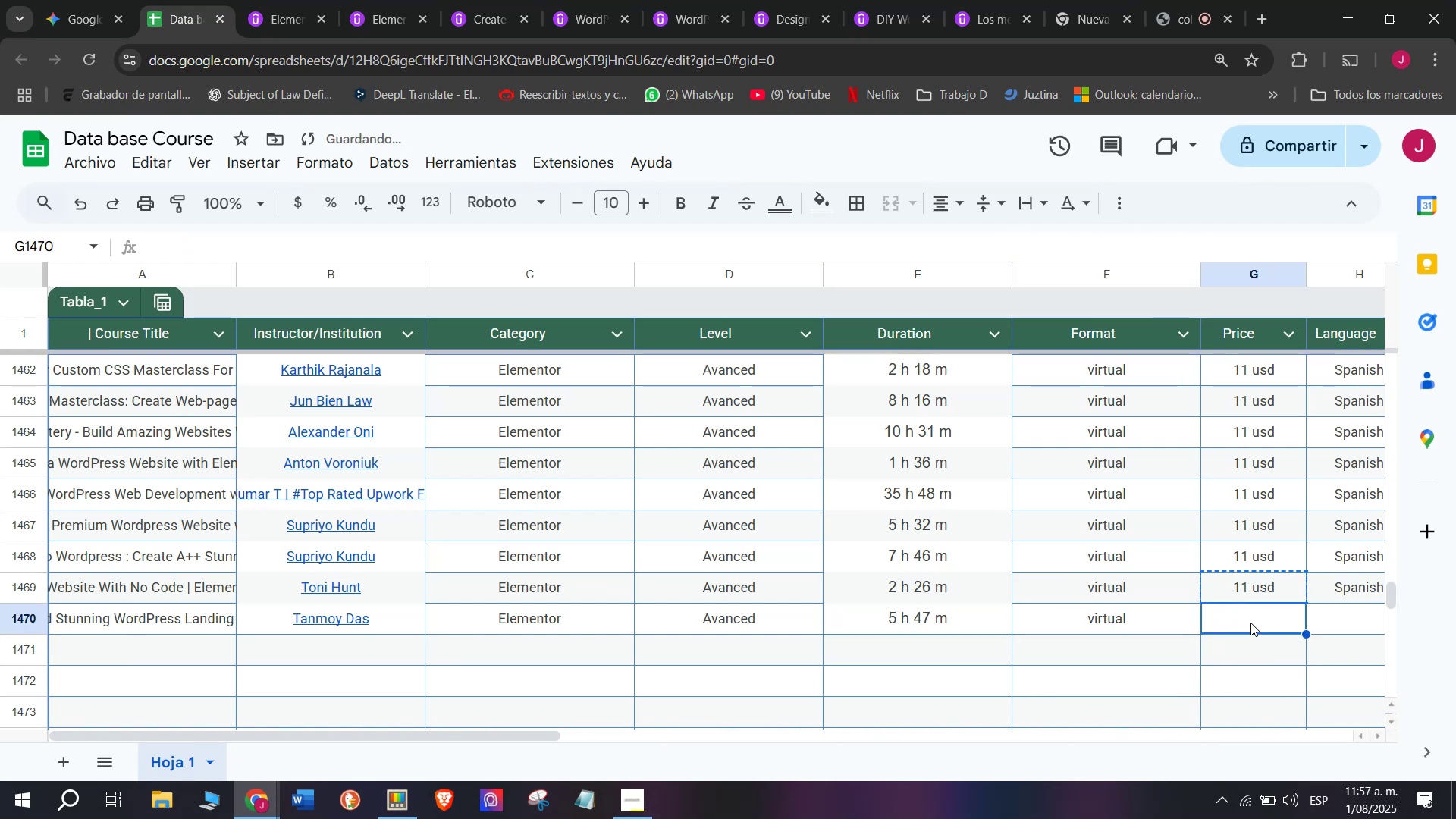 
key(Z)
 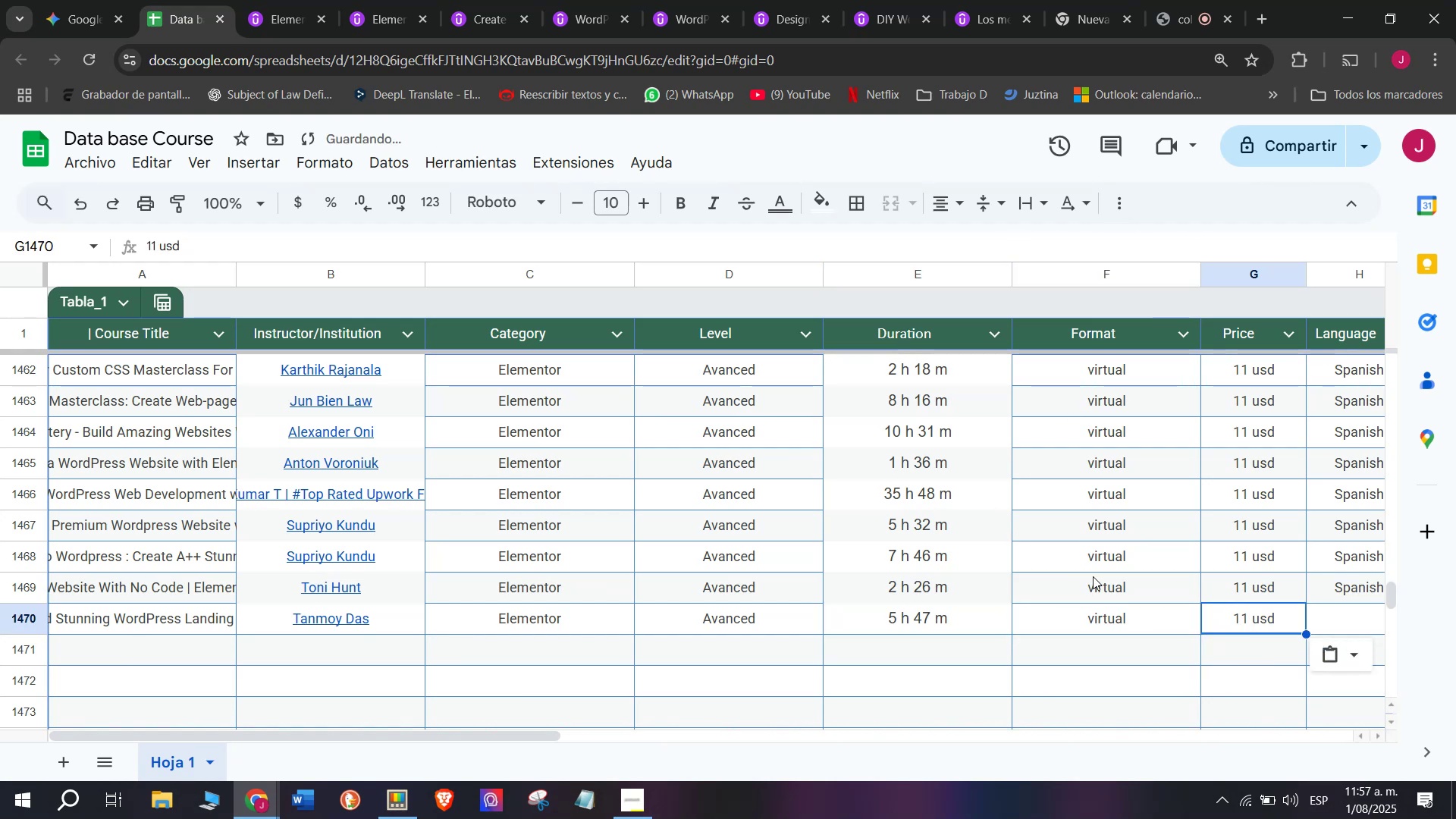 
key(Control+V)
 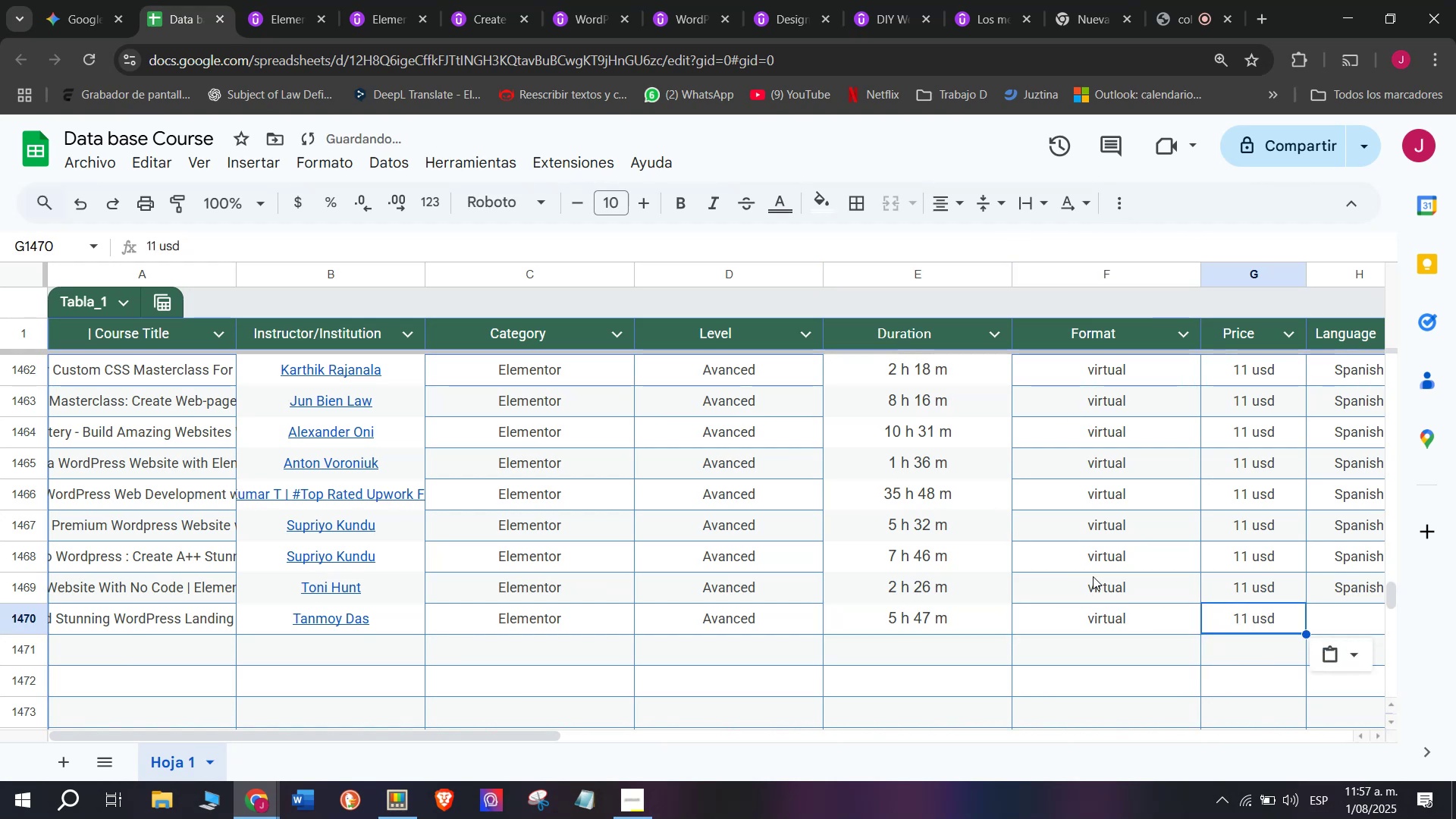 
scroll: coordinate [451, 579], scroll_direction: down, amount: 3.0
 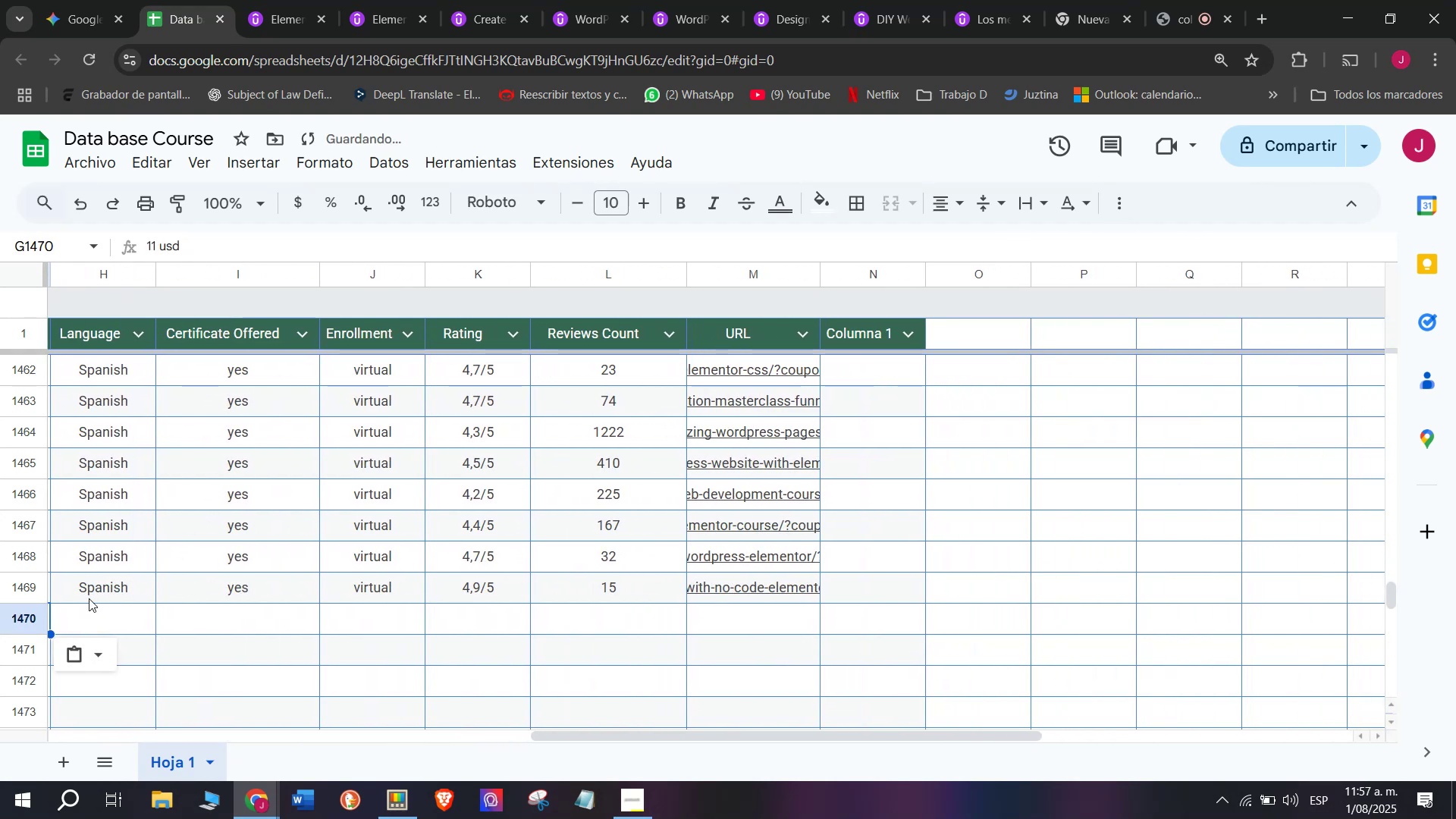 
left_click([92, 590])
 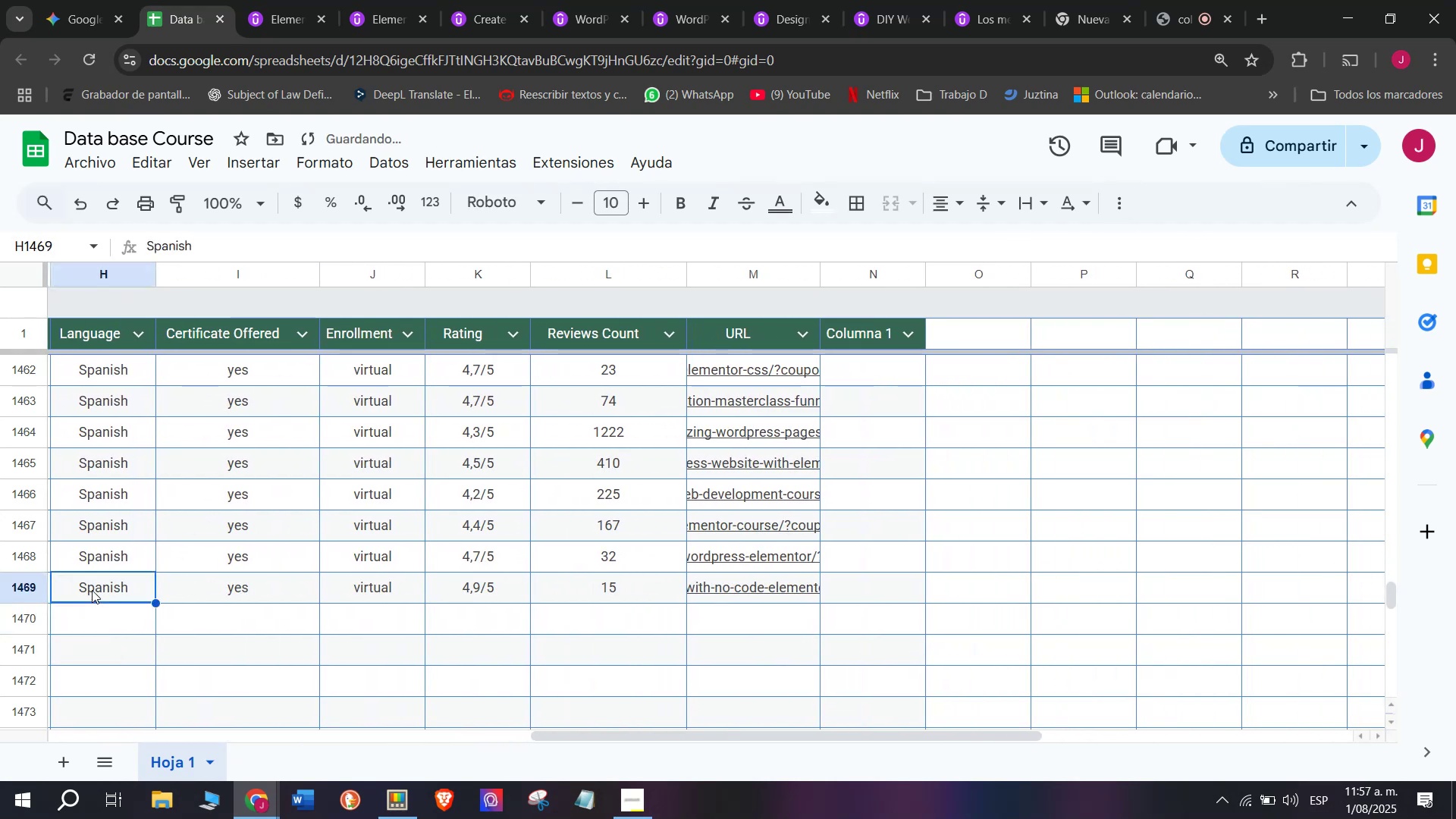 
key(Break)
 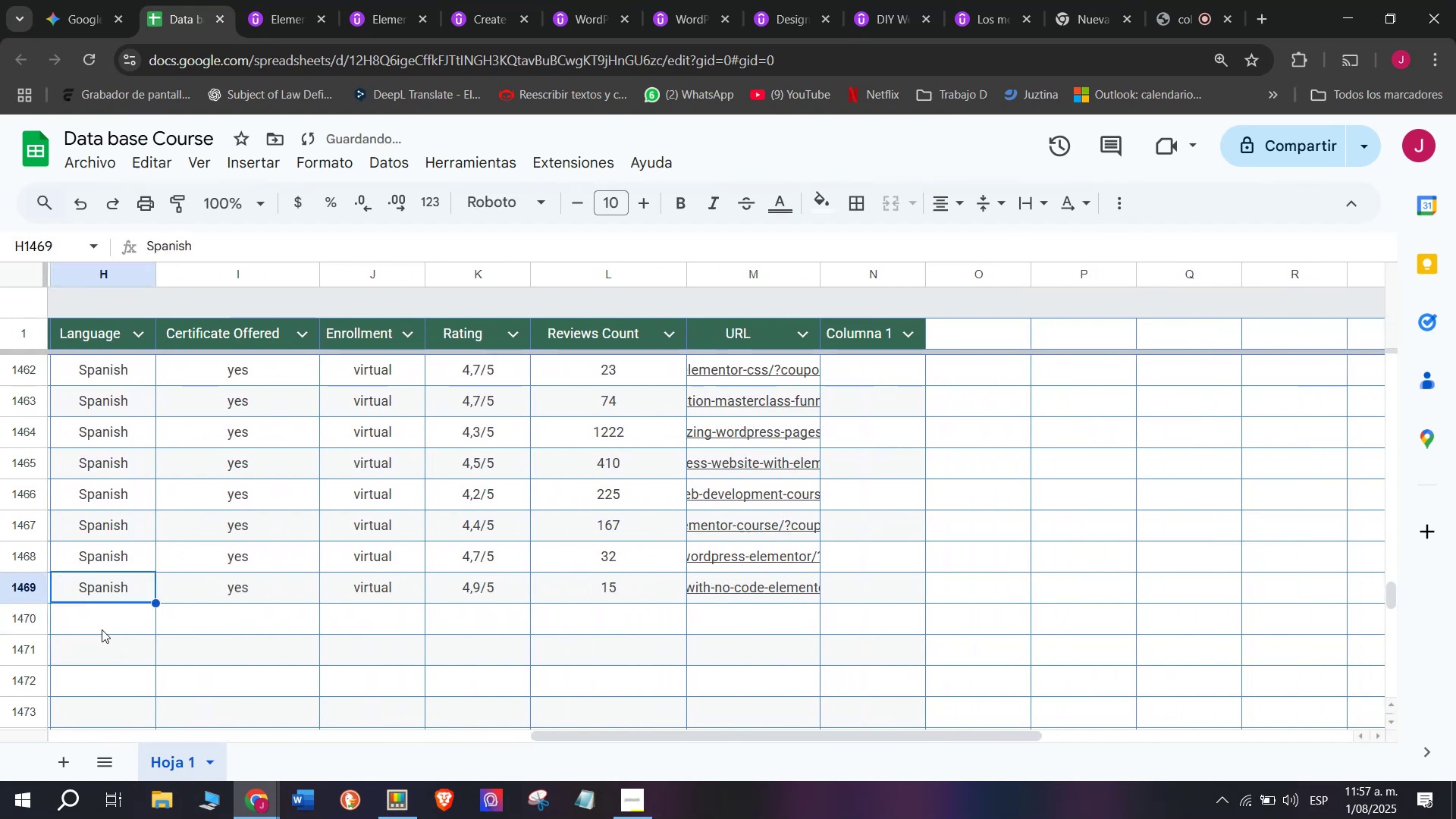 
key(Control+ControlLeft)
 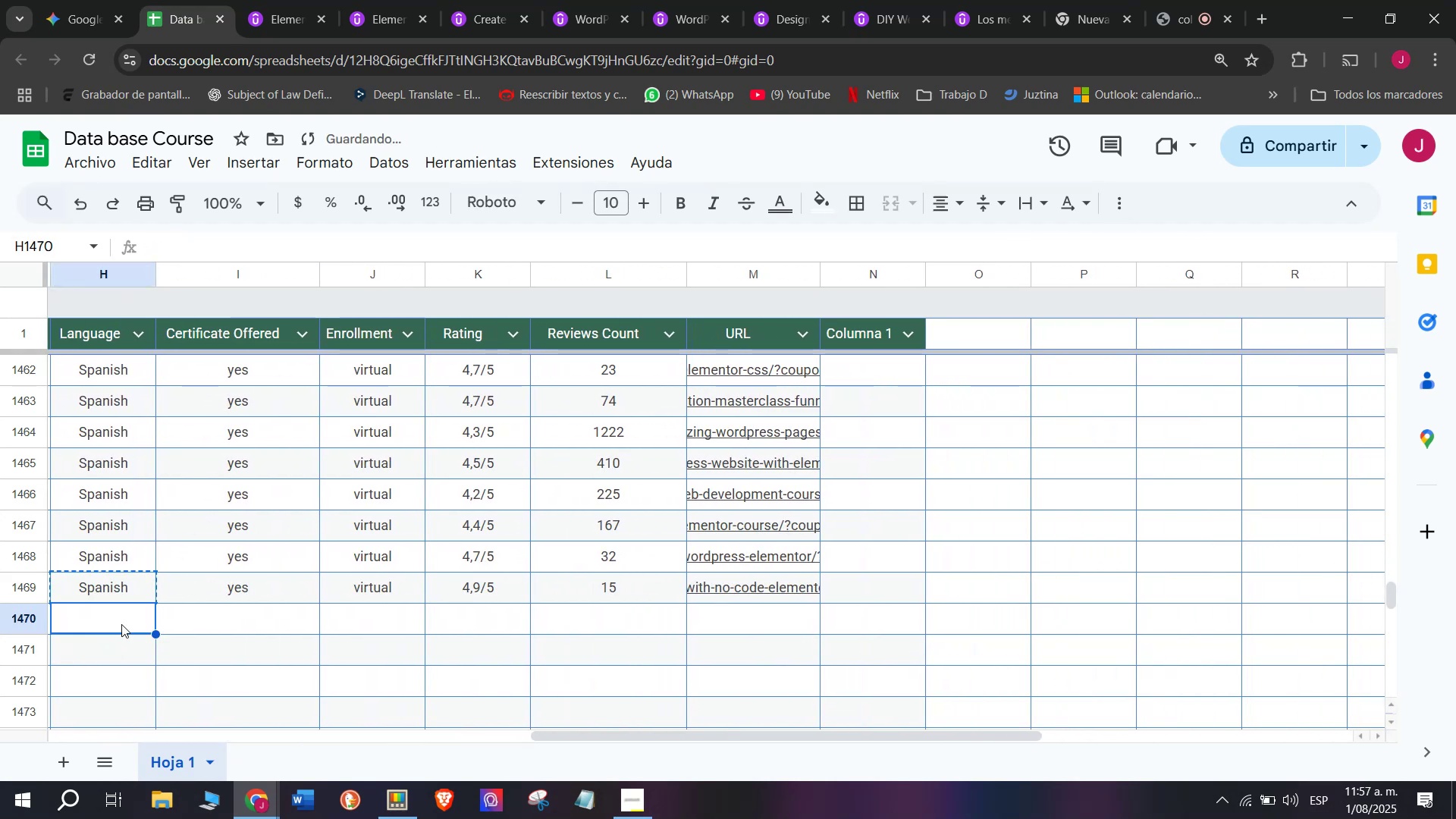 
key(Control+C)
 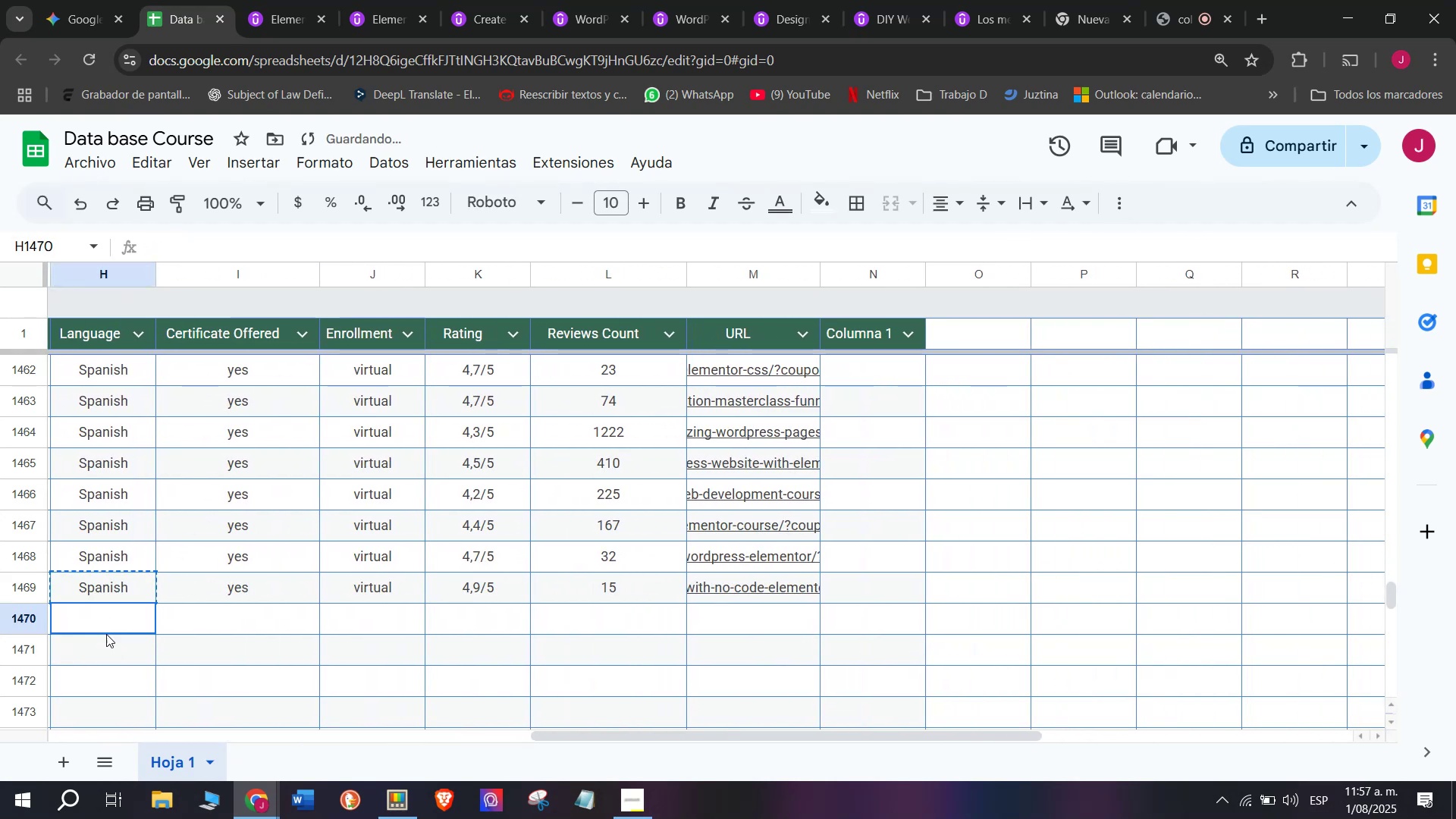 
double_click([106, 634])
 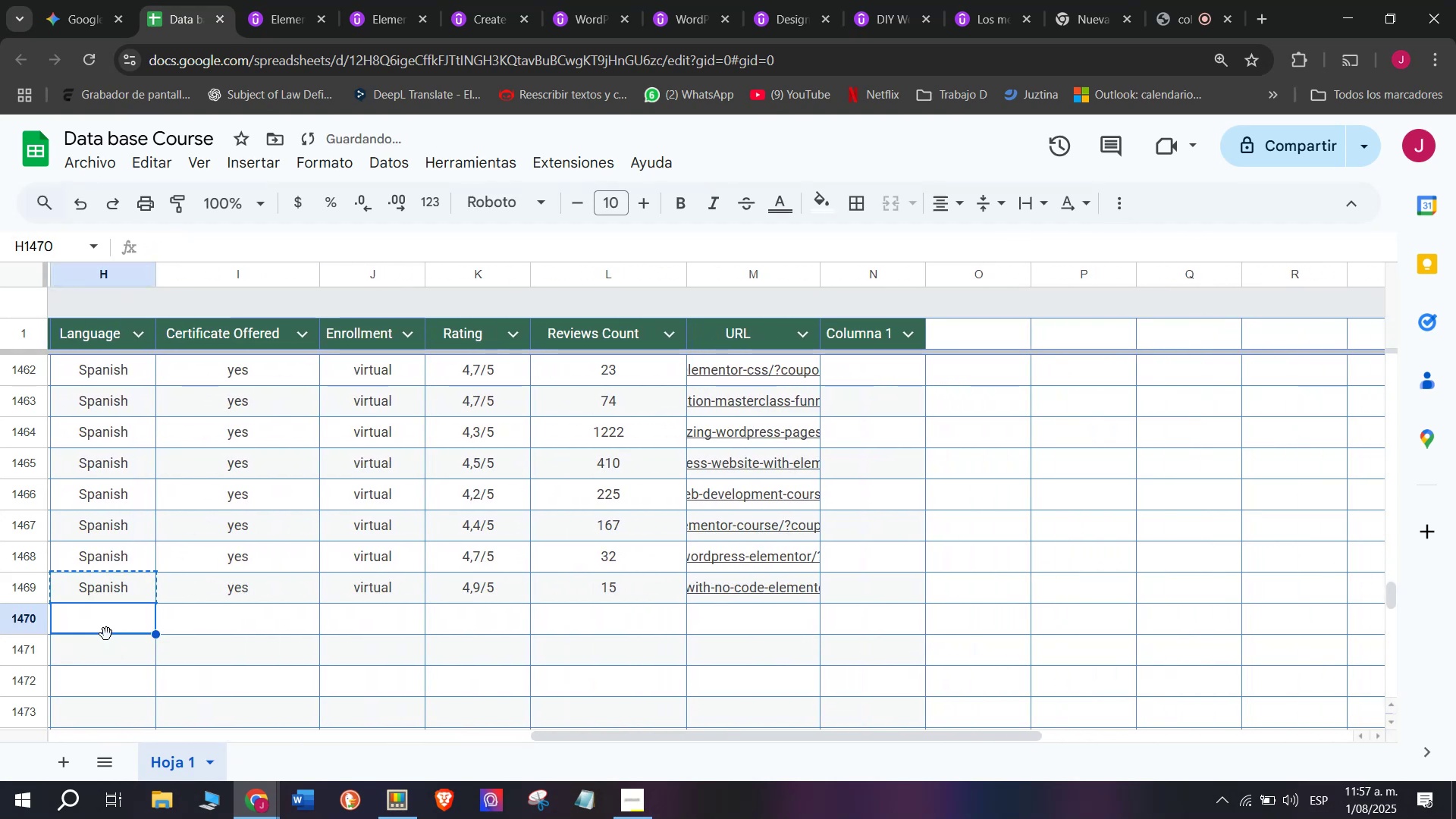 
key(Control+ControlLeft)
 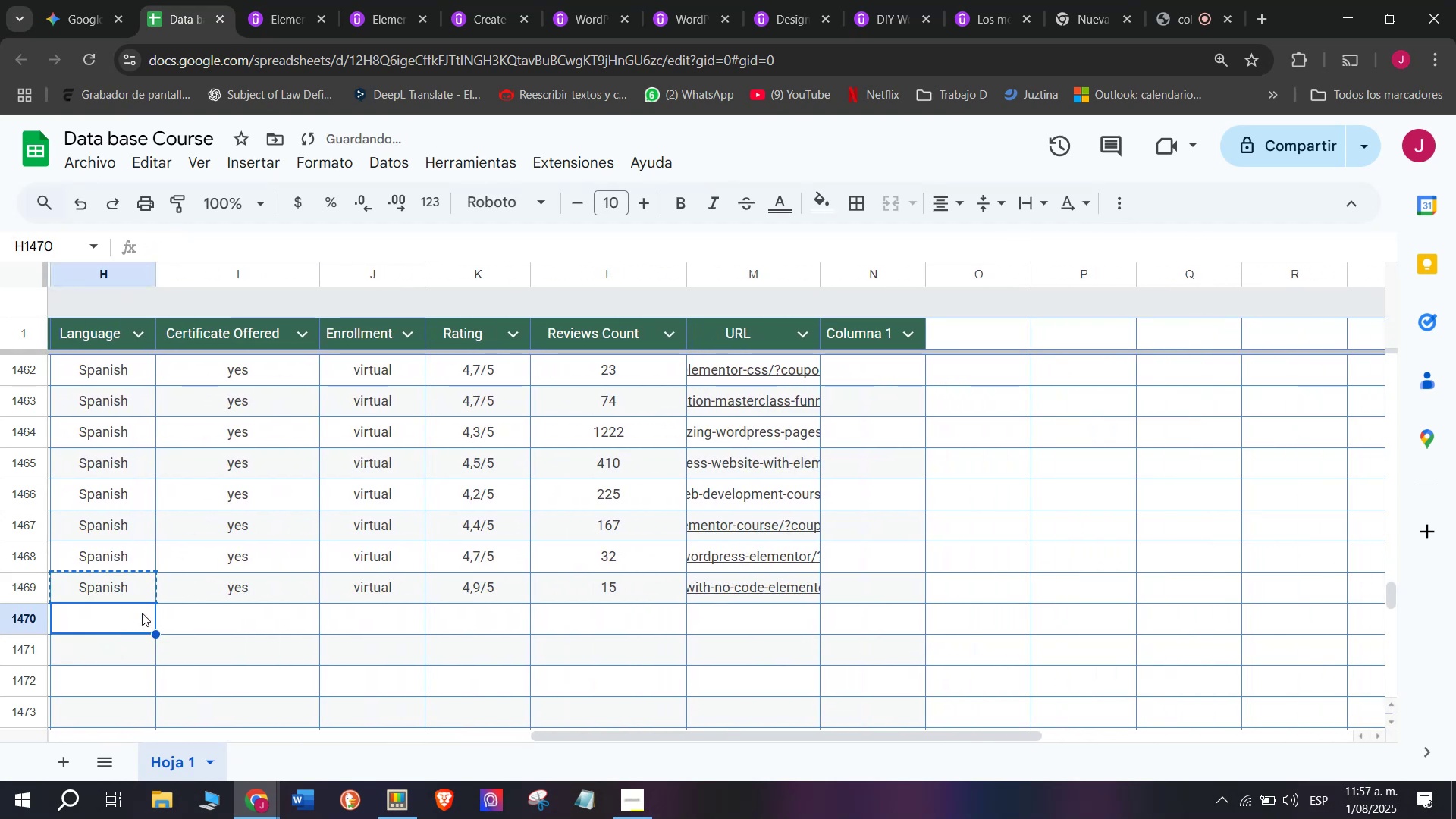 
key(Z)
 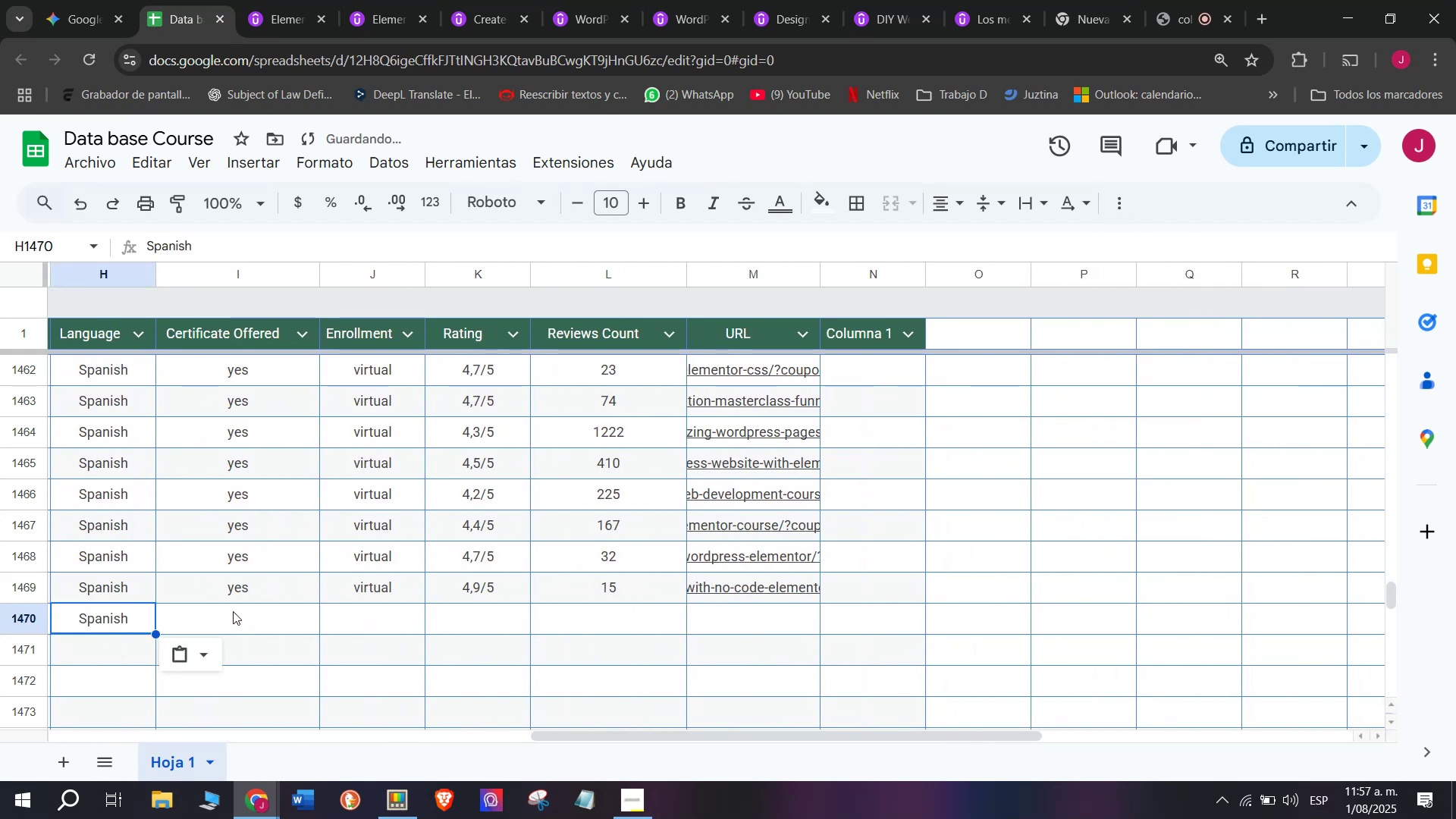 
key(Control+V)
 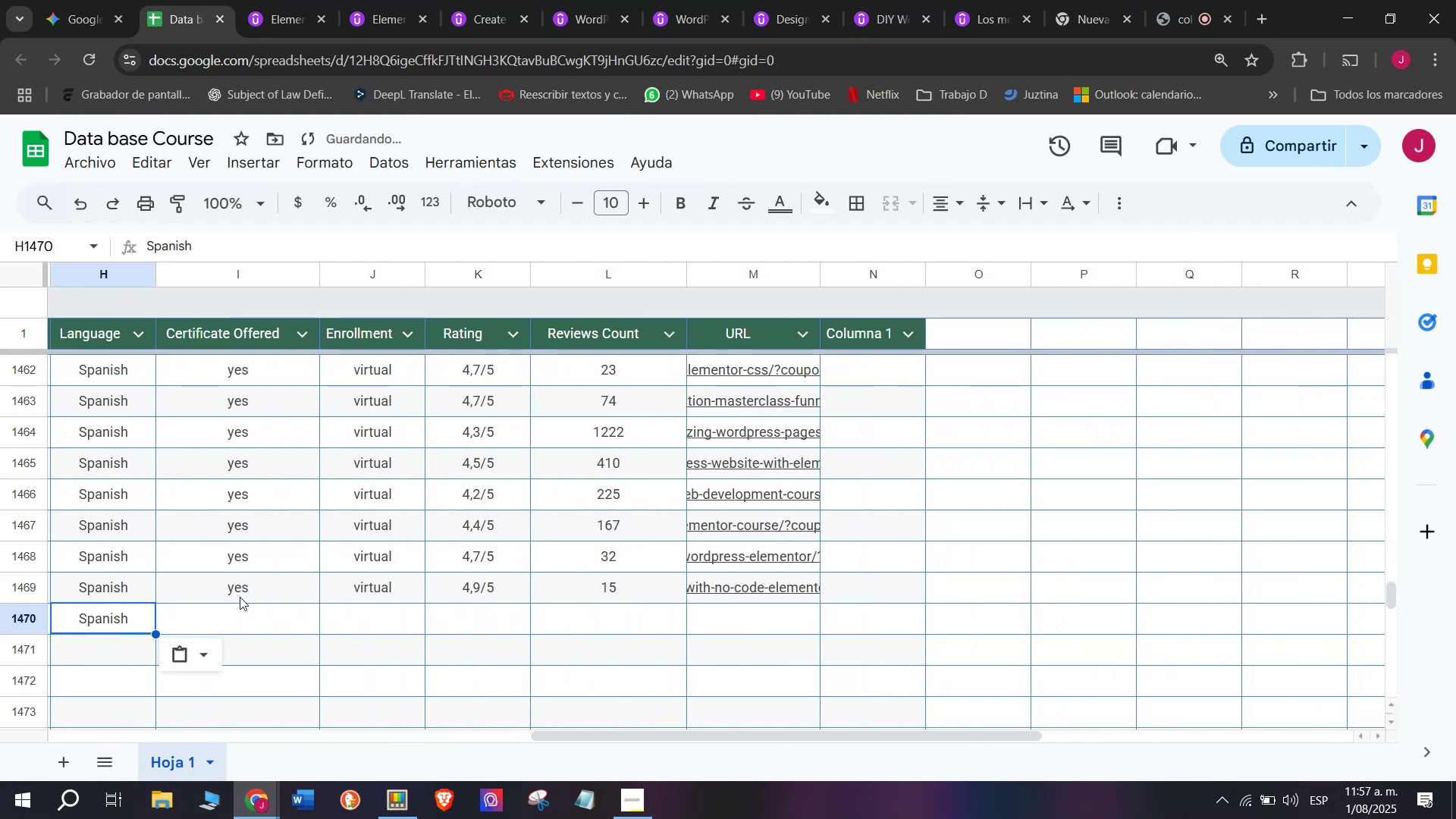 
key(Break)
 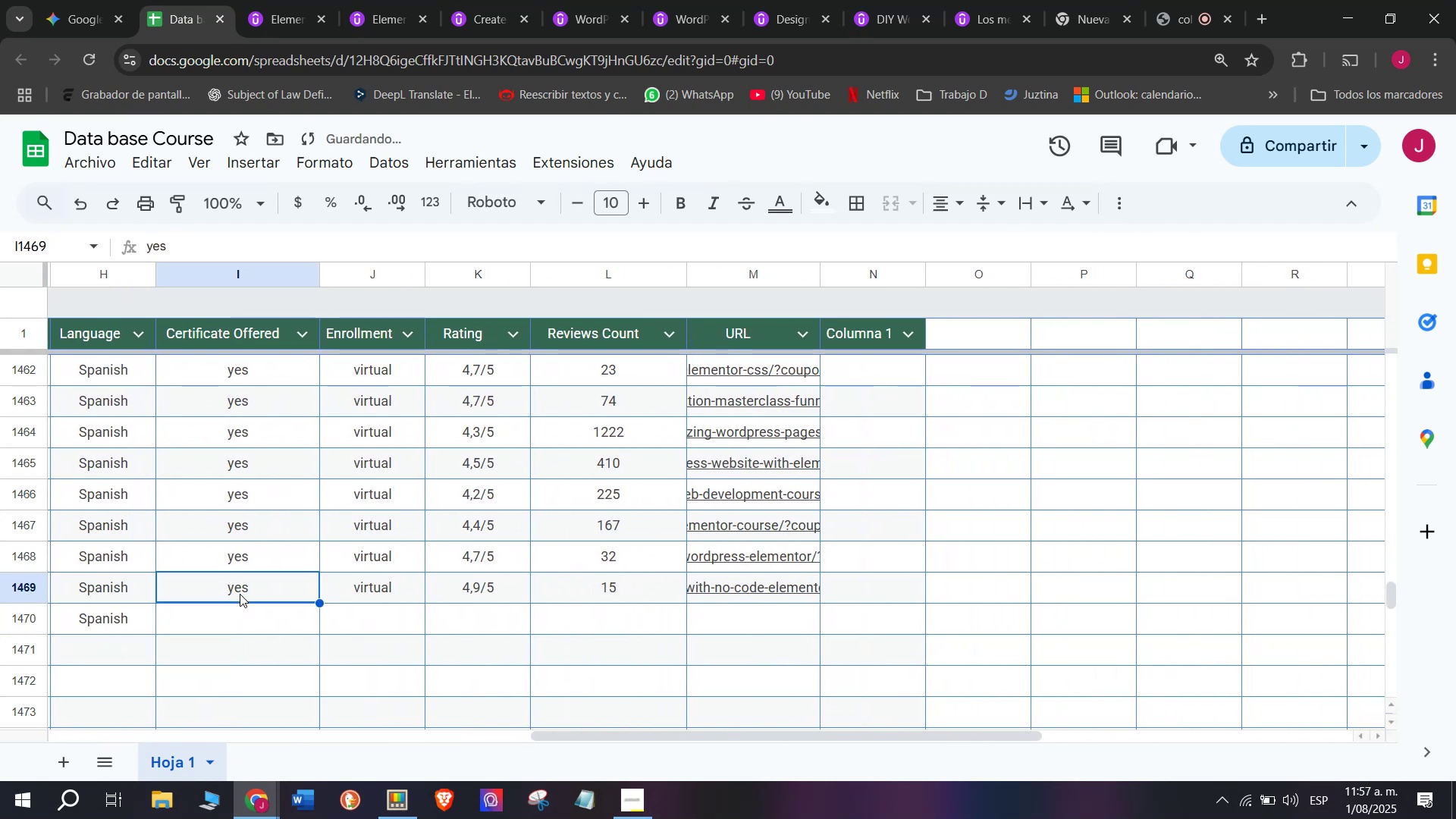 
key(Control+ControlLeft)
 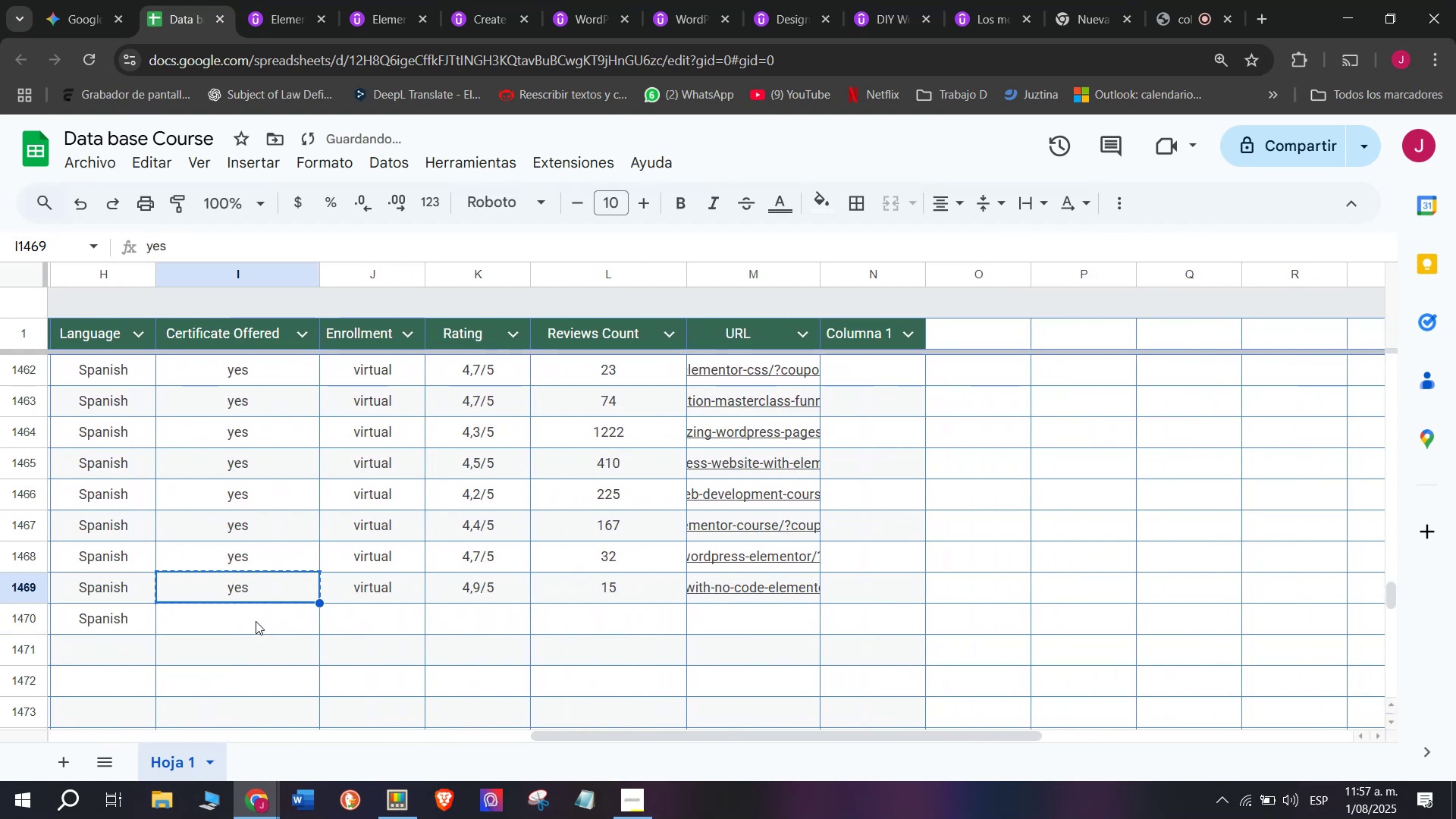 
key(Control+C)
 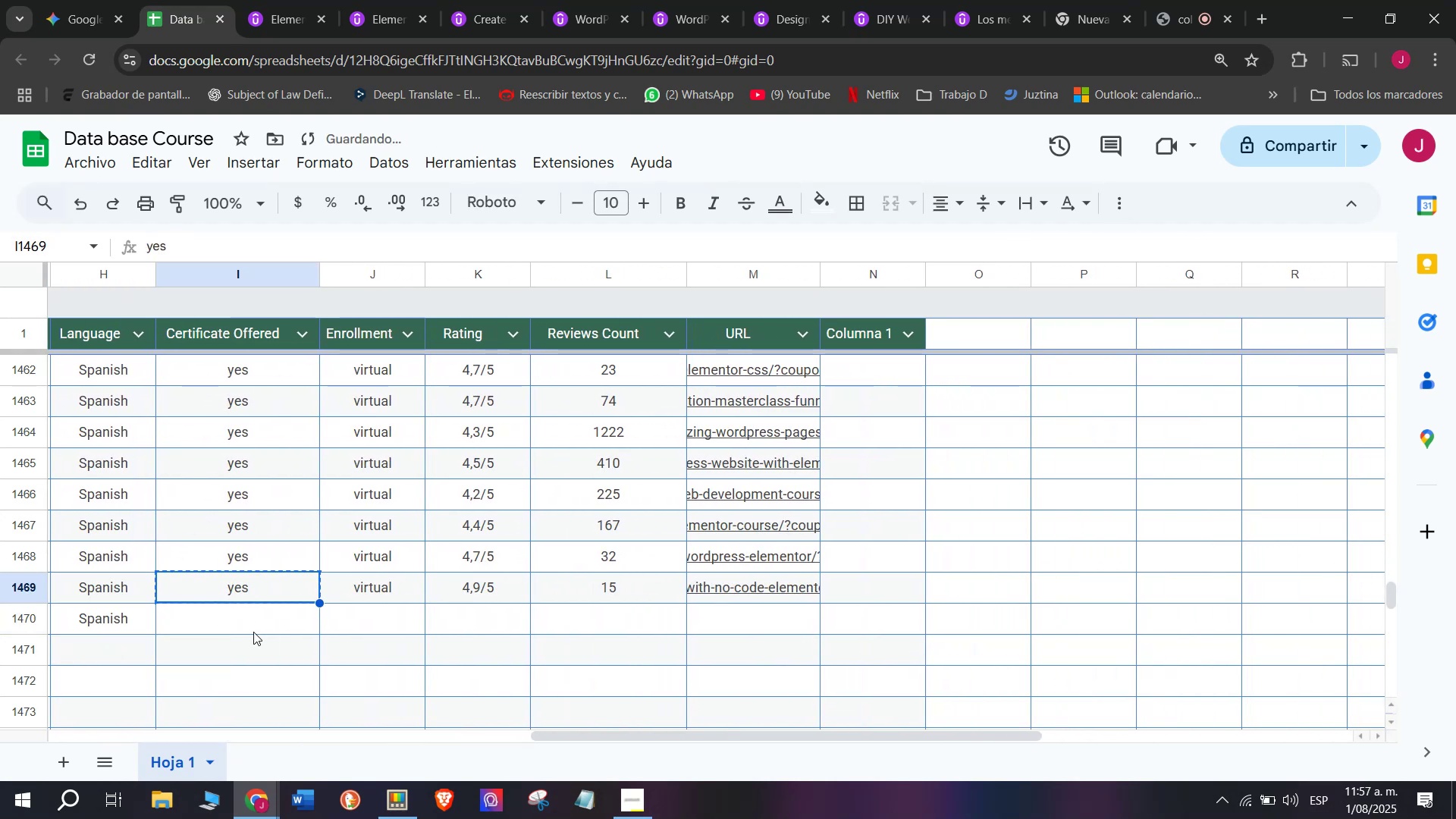 
left_click([256, 621])
 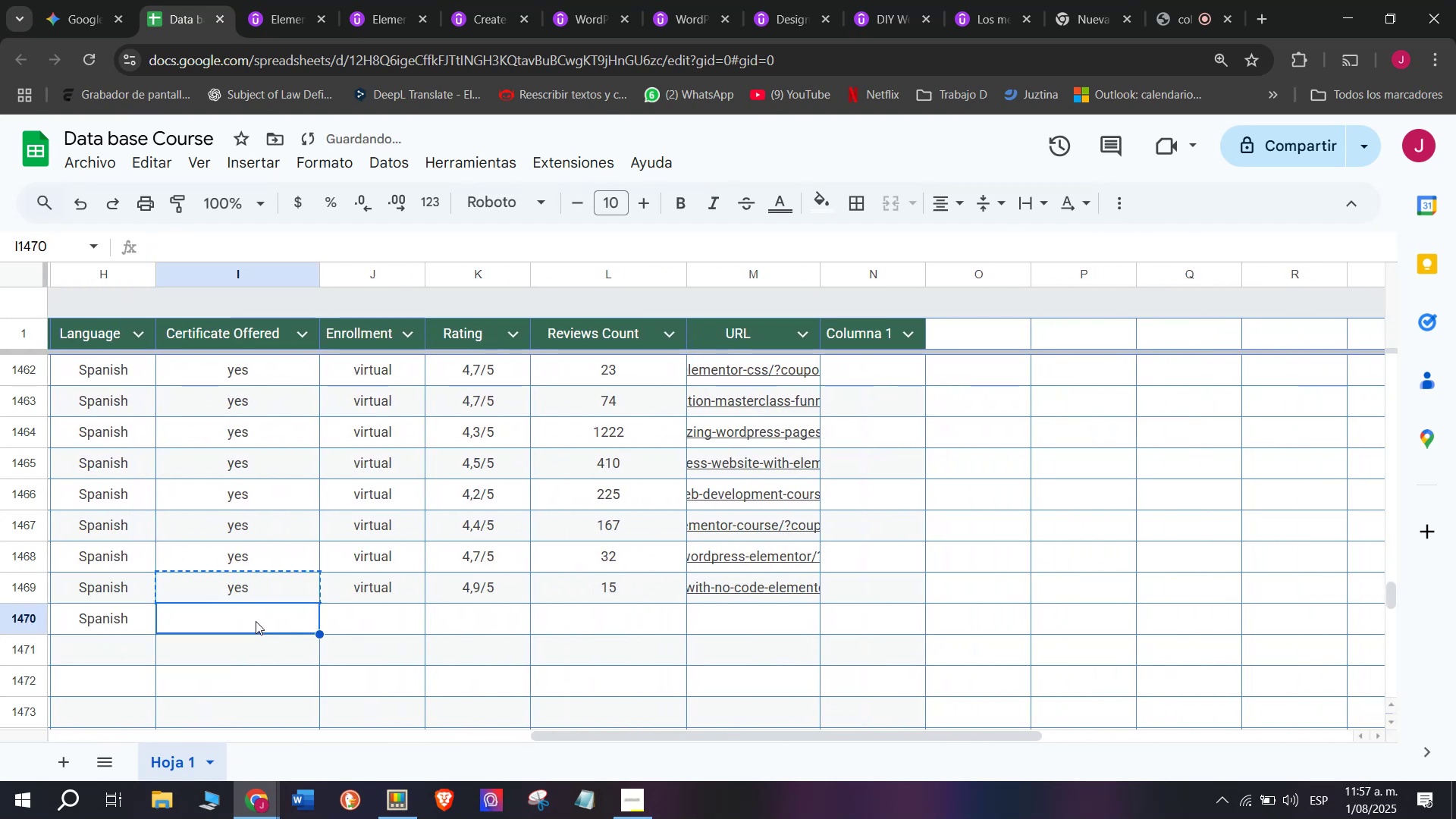 
key(Z)
 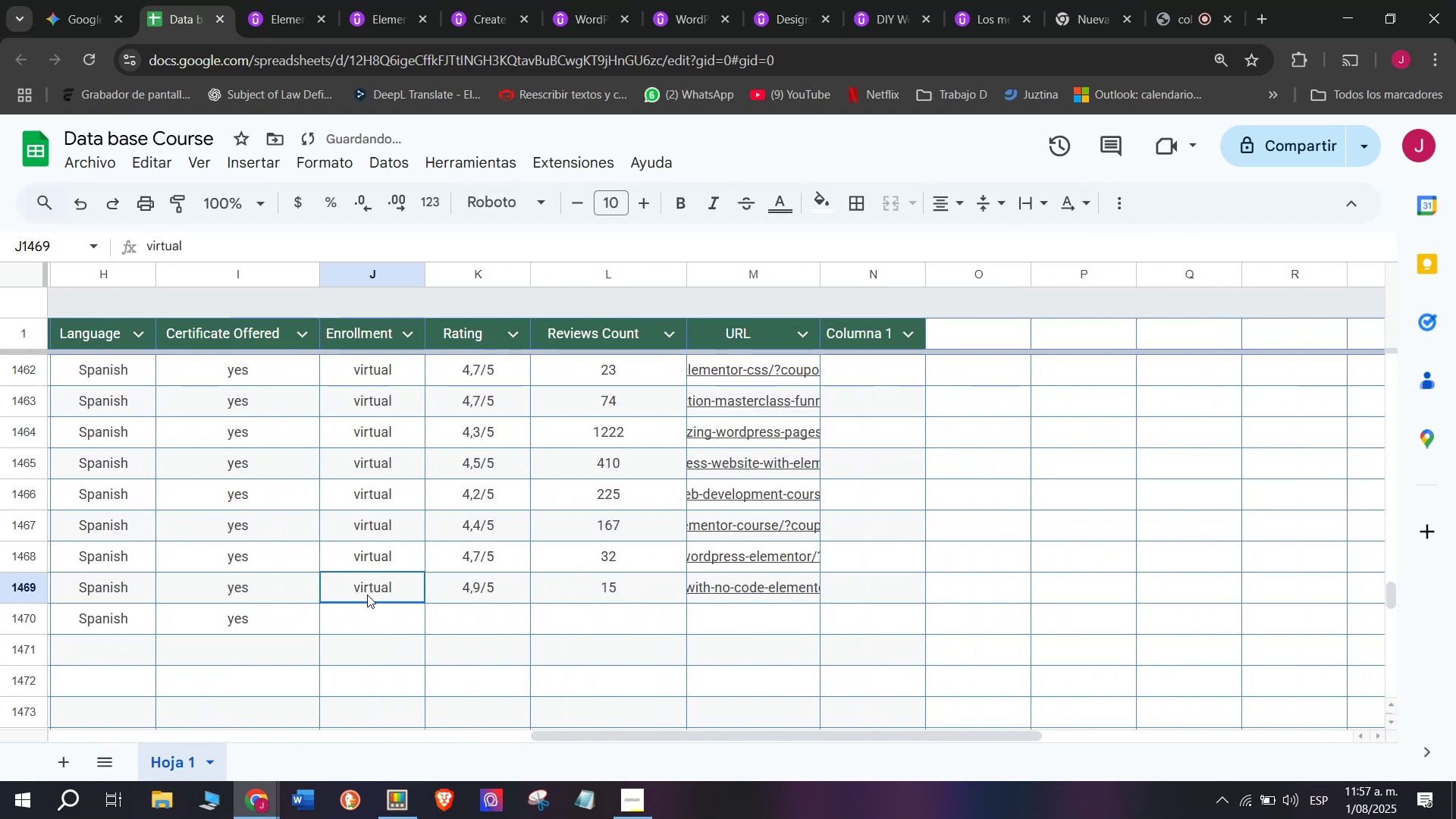 
key(Control+ControlLeft)
 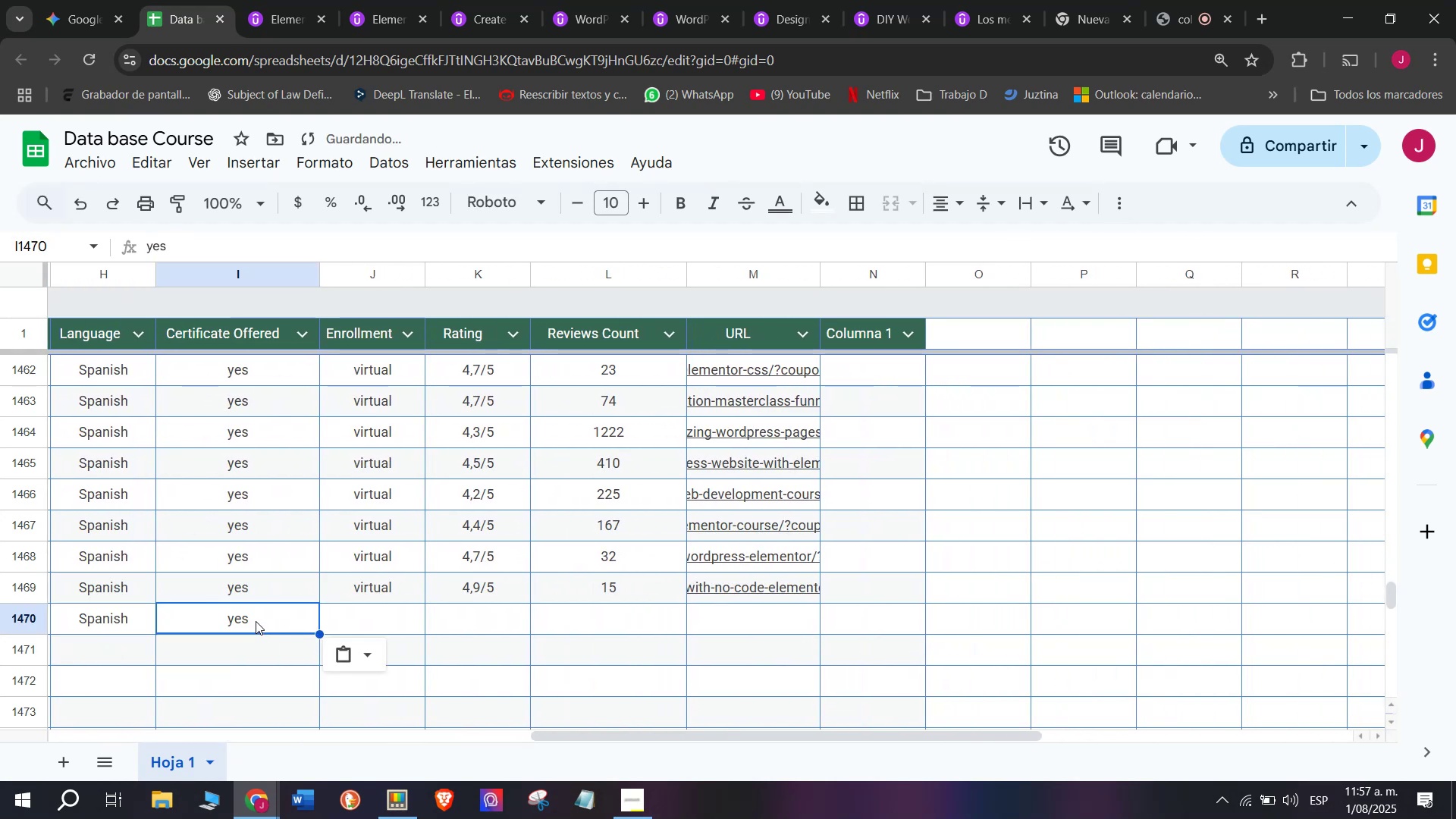 
key(Control+V)
 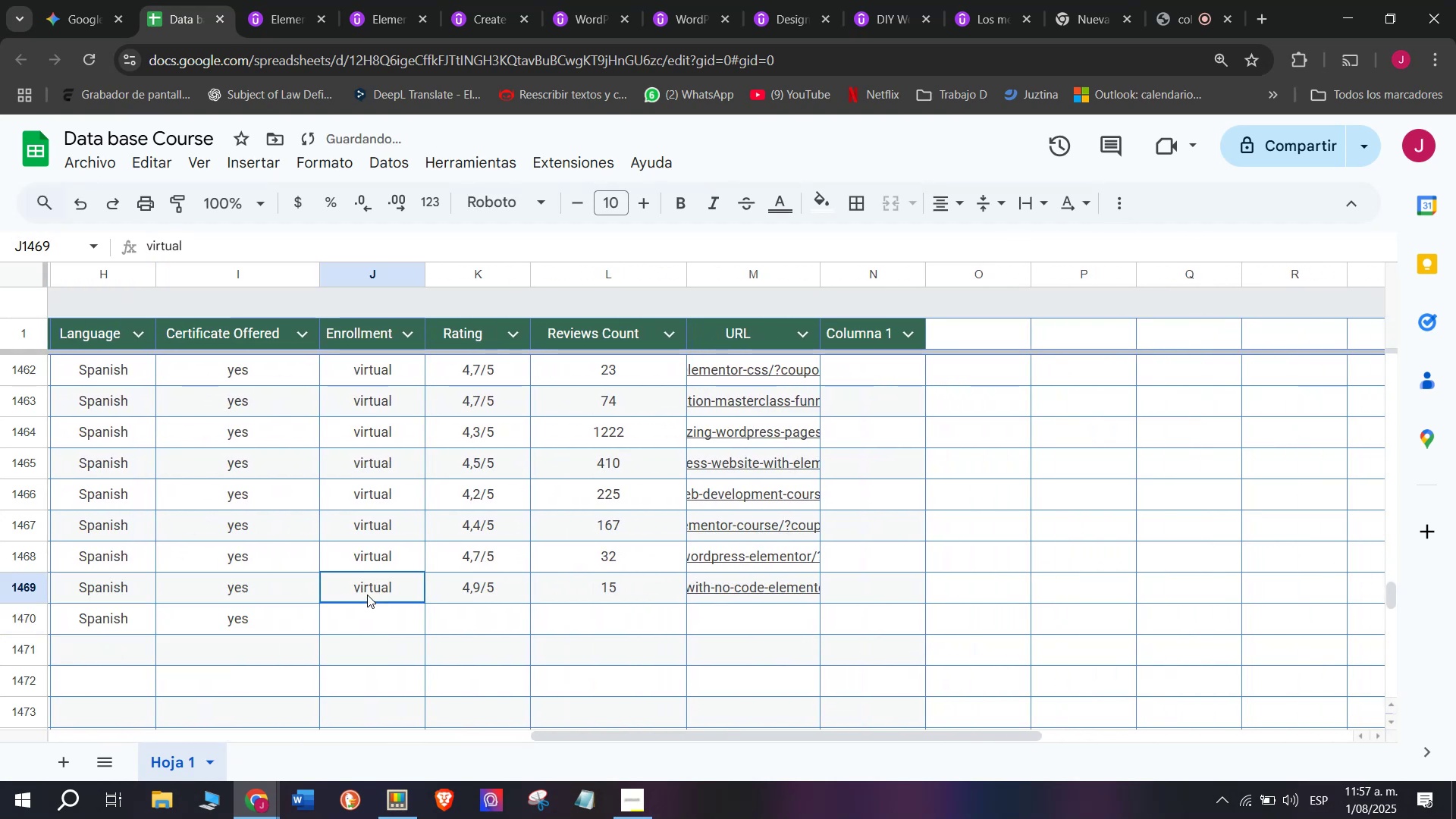 
key(Break)
 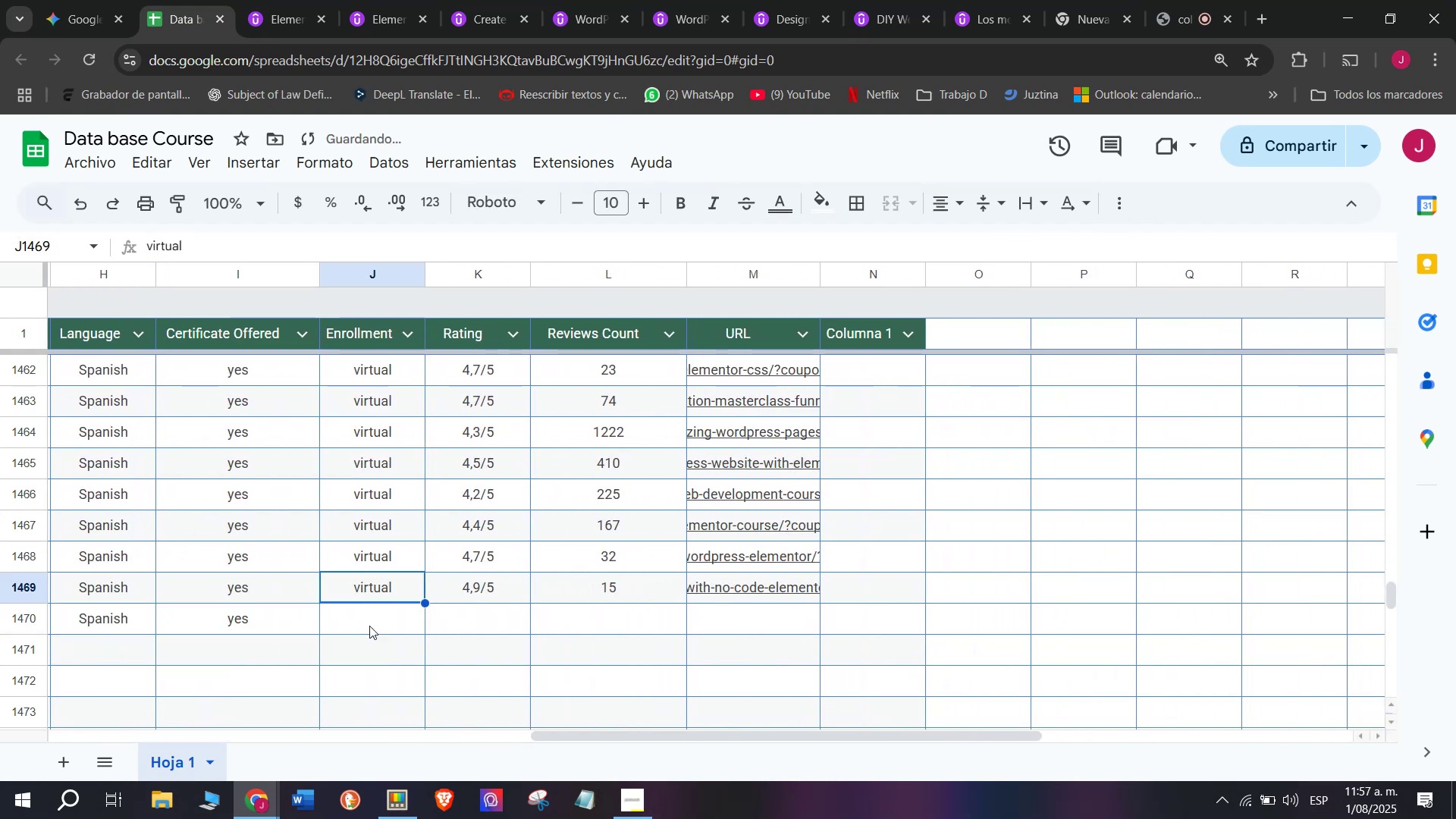 
key(Control+ControlLeft)
 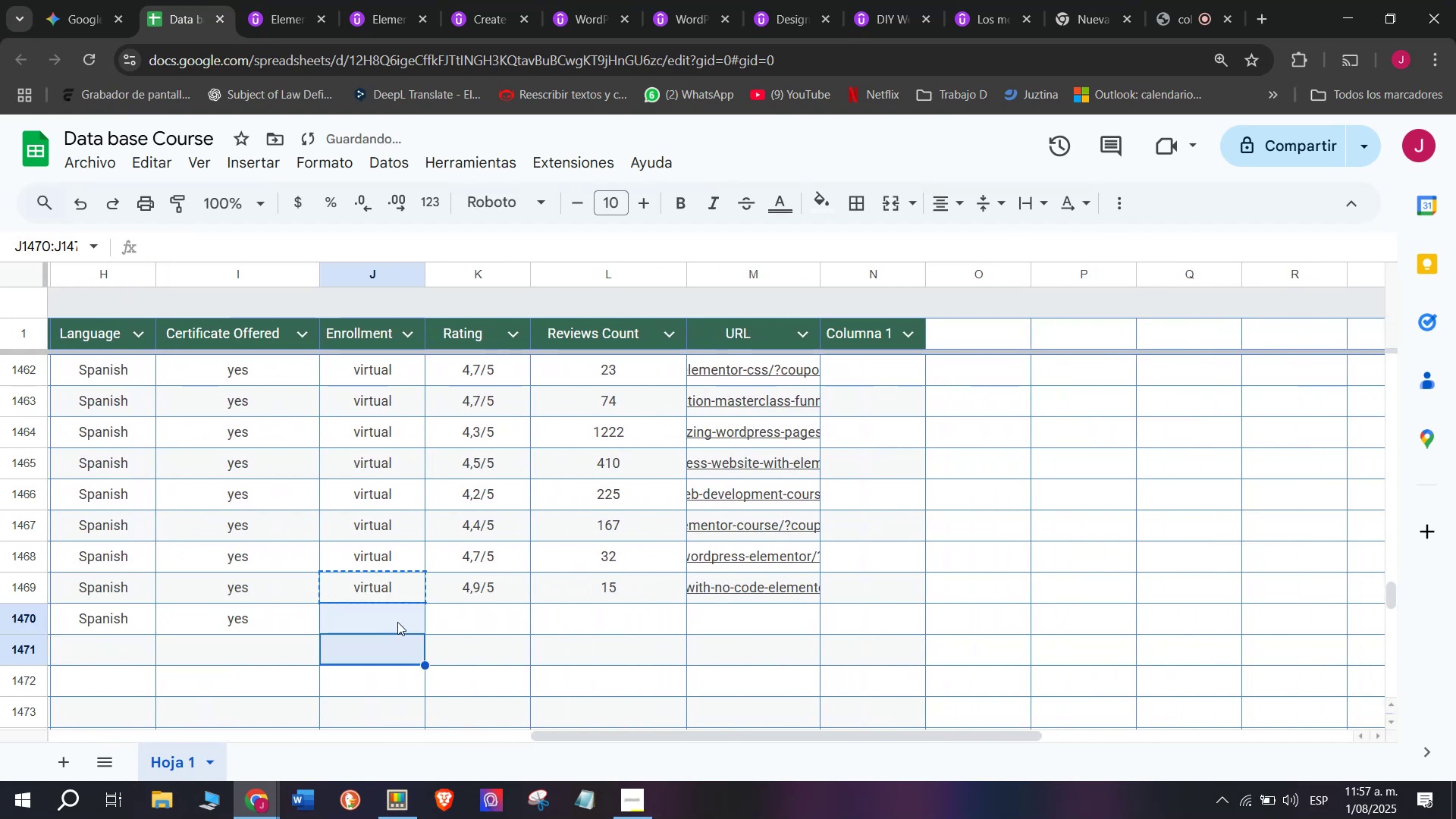 
key(Control+C)
 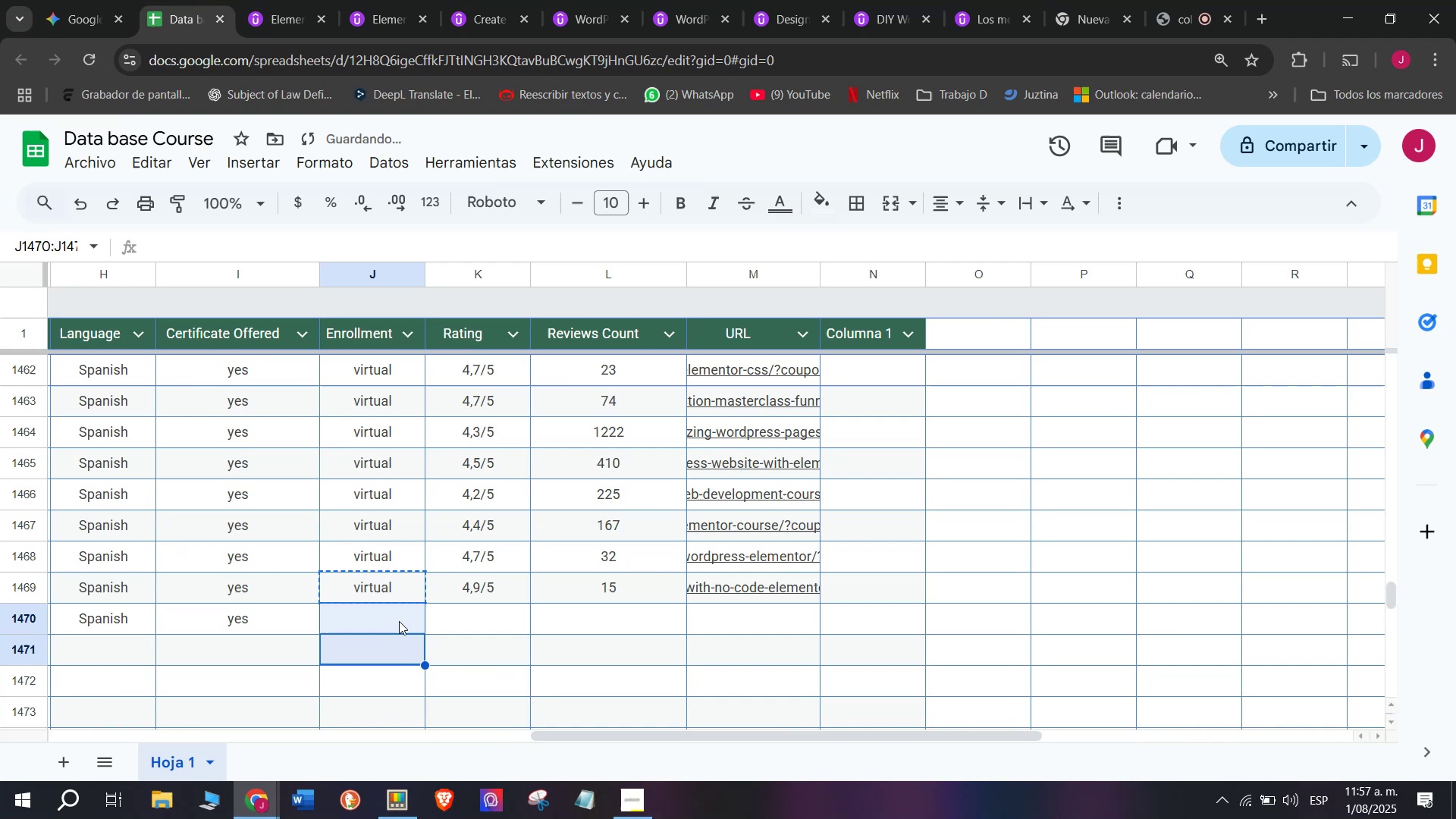 
triple_click([399, 618])
 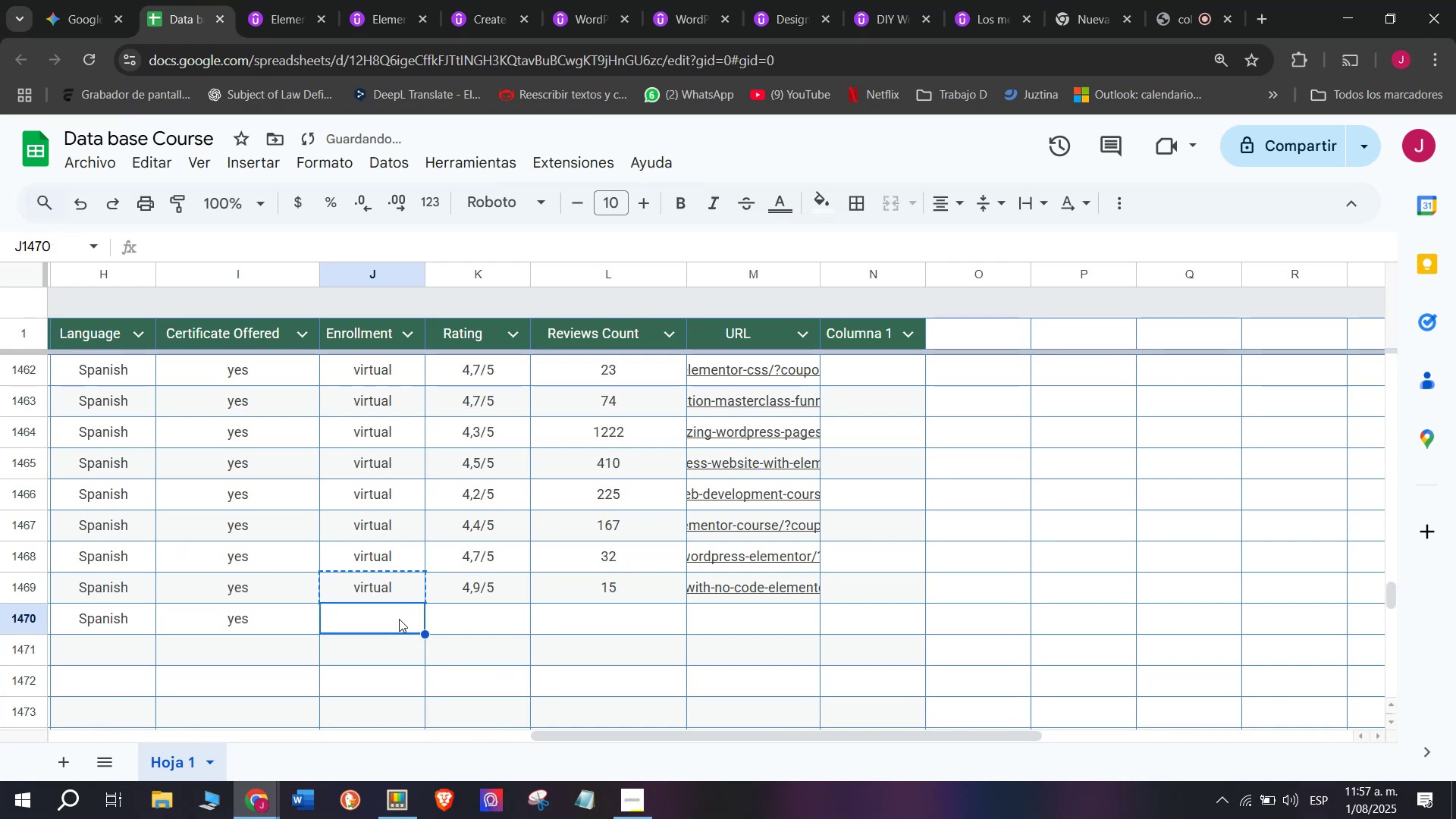 
key(Z)
 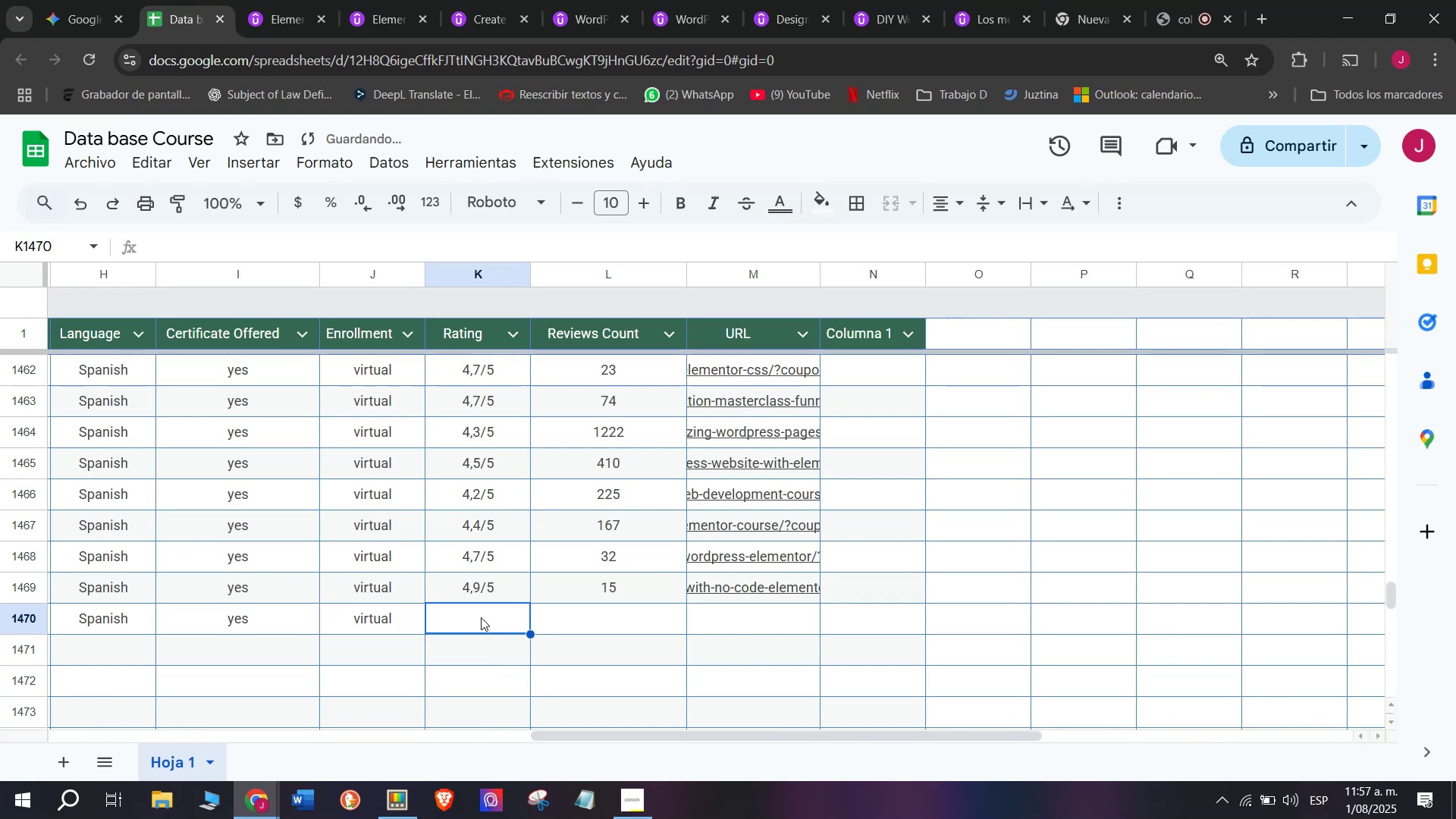 
key(Control+ControlLeft)
 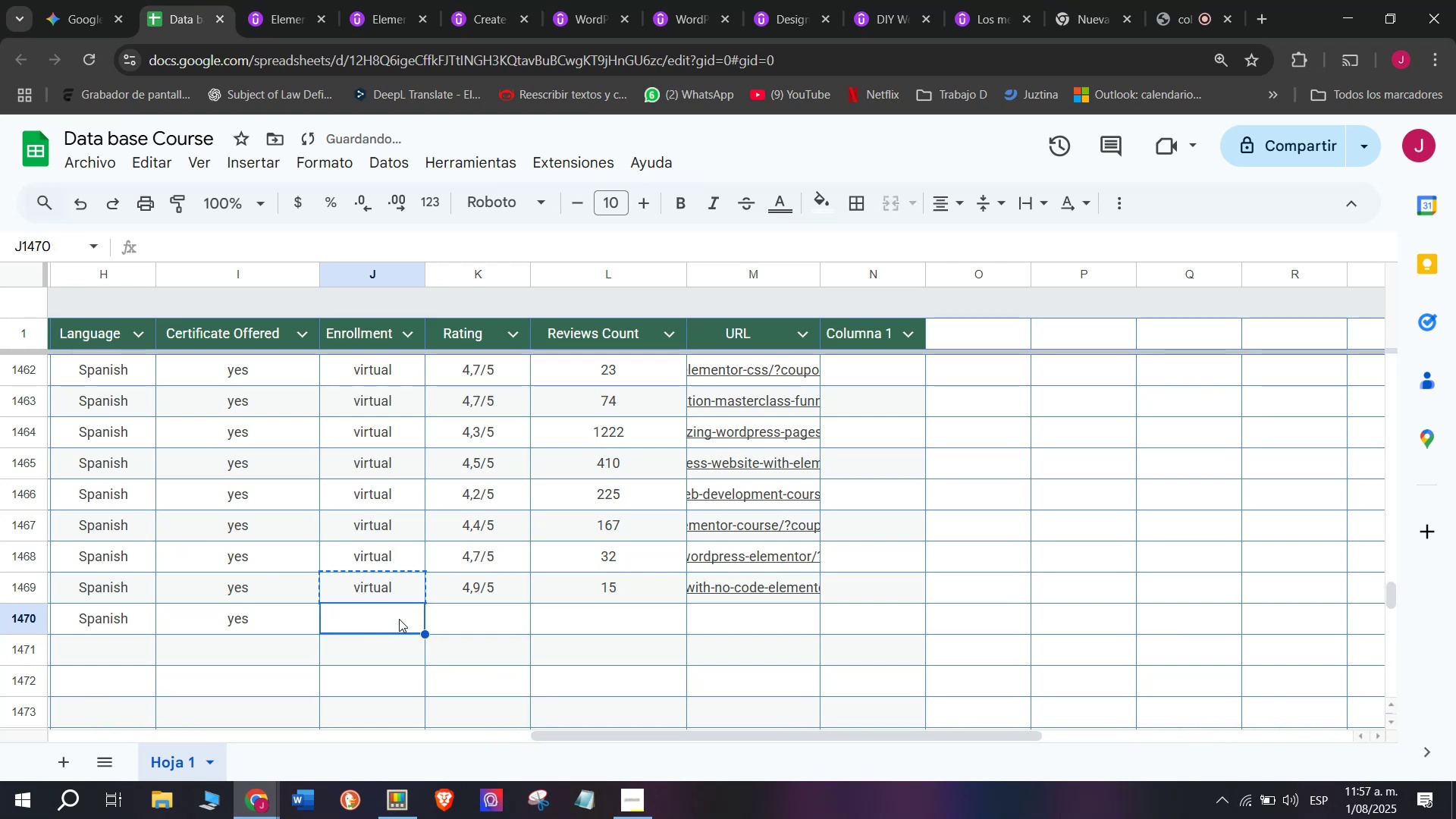 
key(Control+V)
 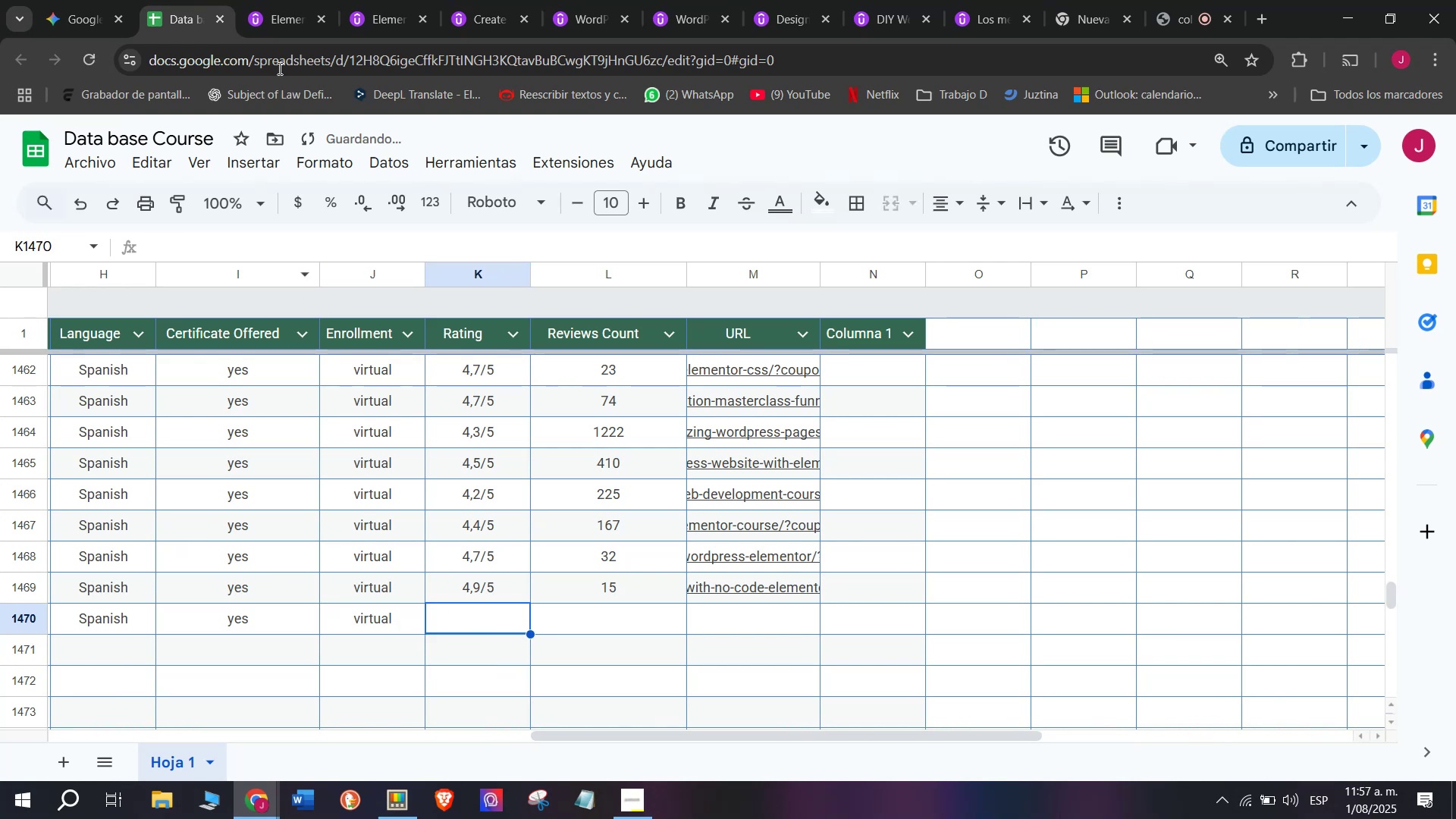 
left_click([275, 0])
 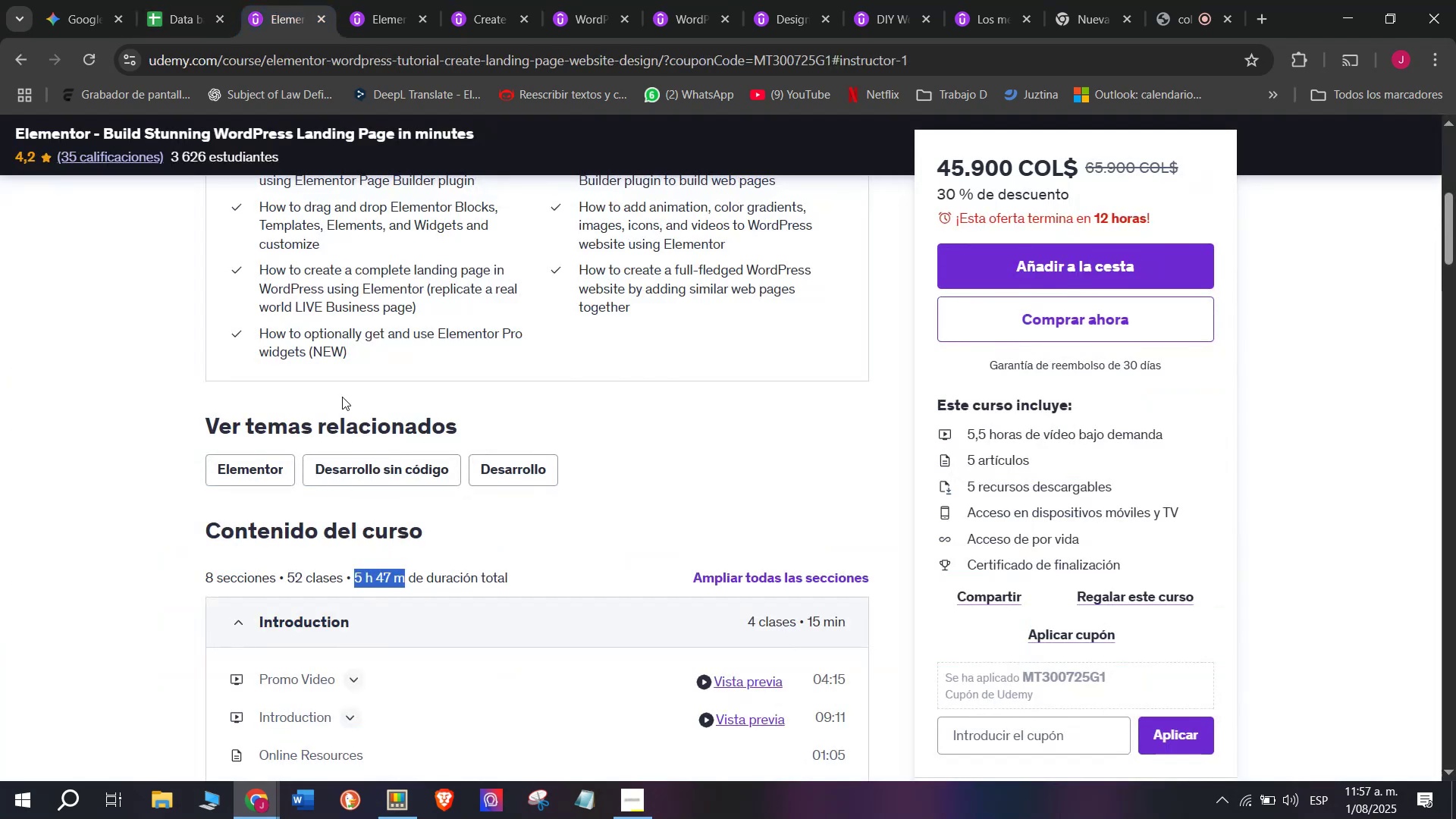 
scroll: coordinate [342, 397], scroll_direction: up, amount: 4.0
 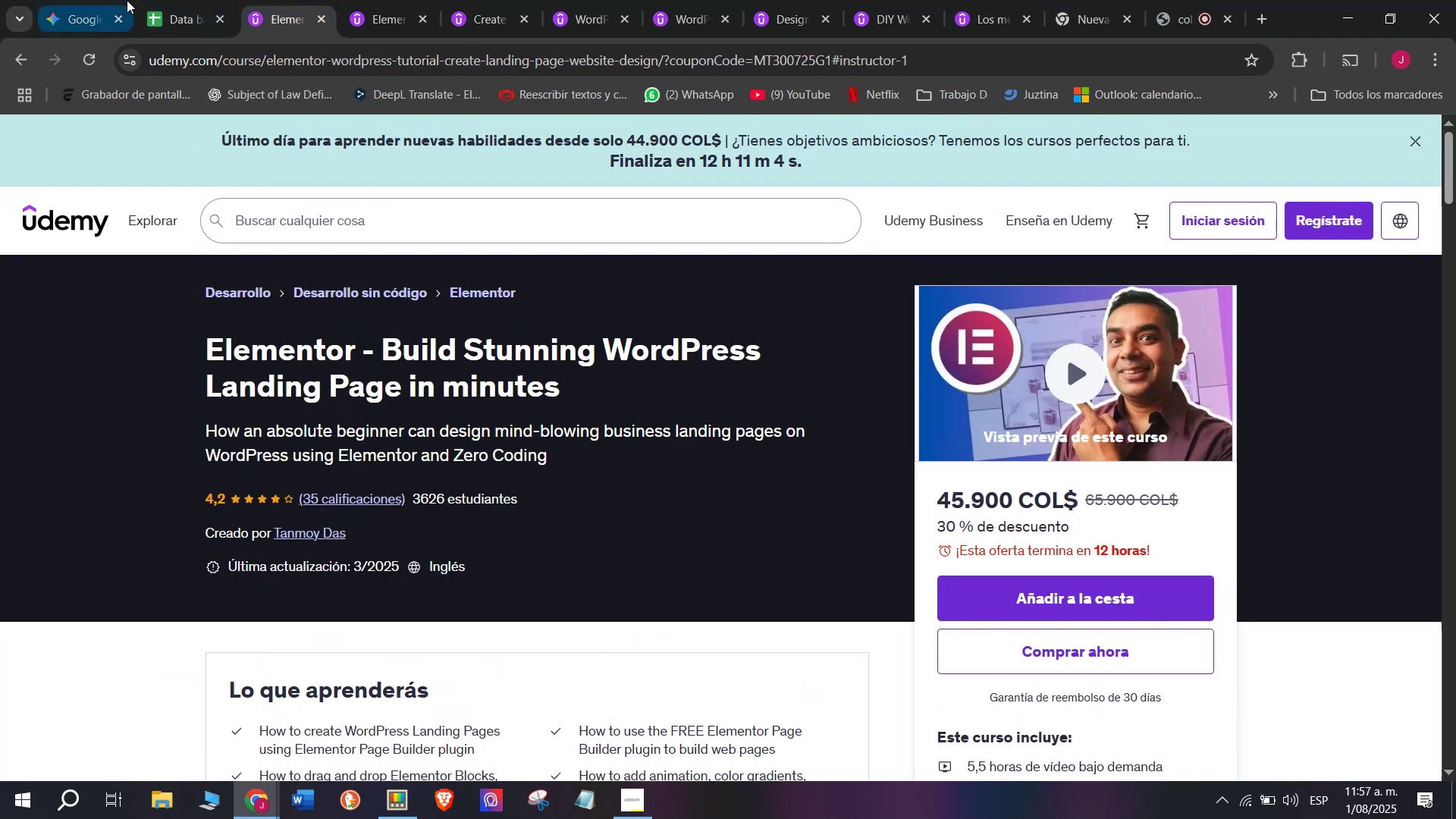 
left_click([155, 0])
 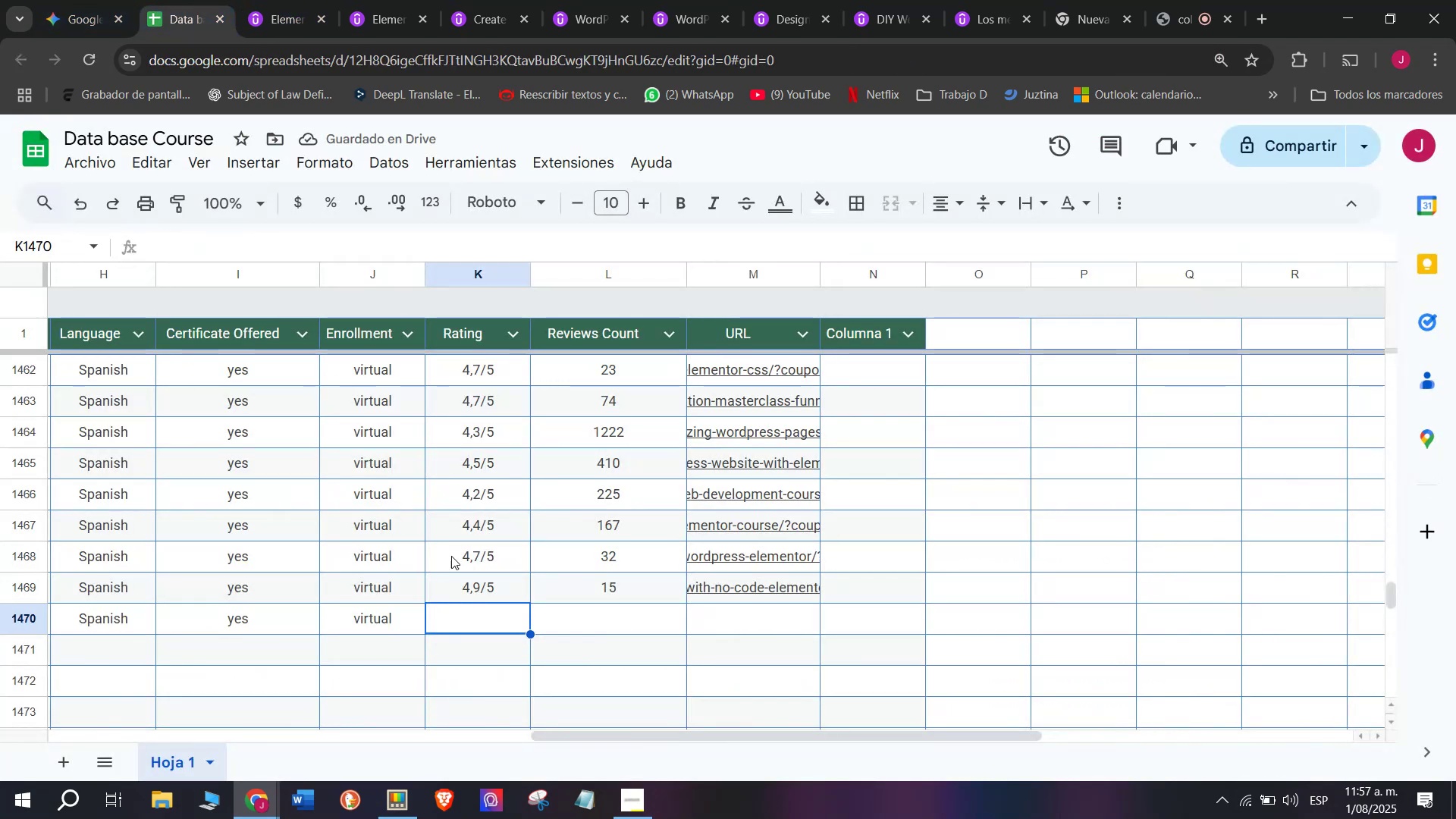 
left_click([471, 582])
 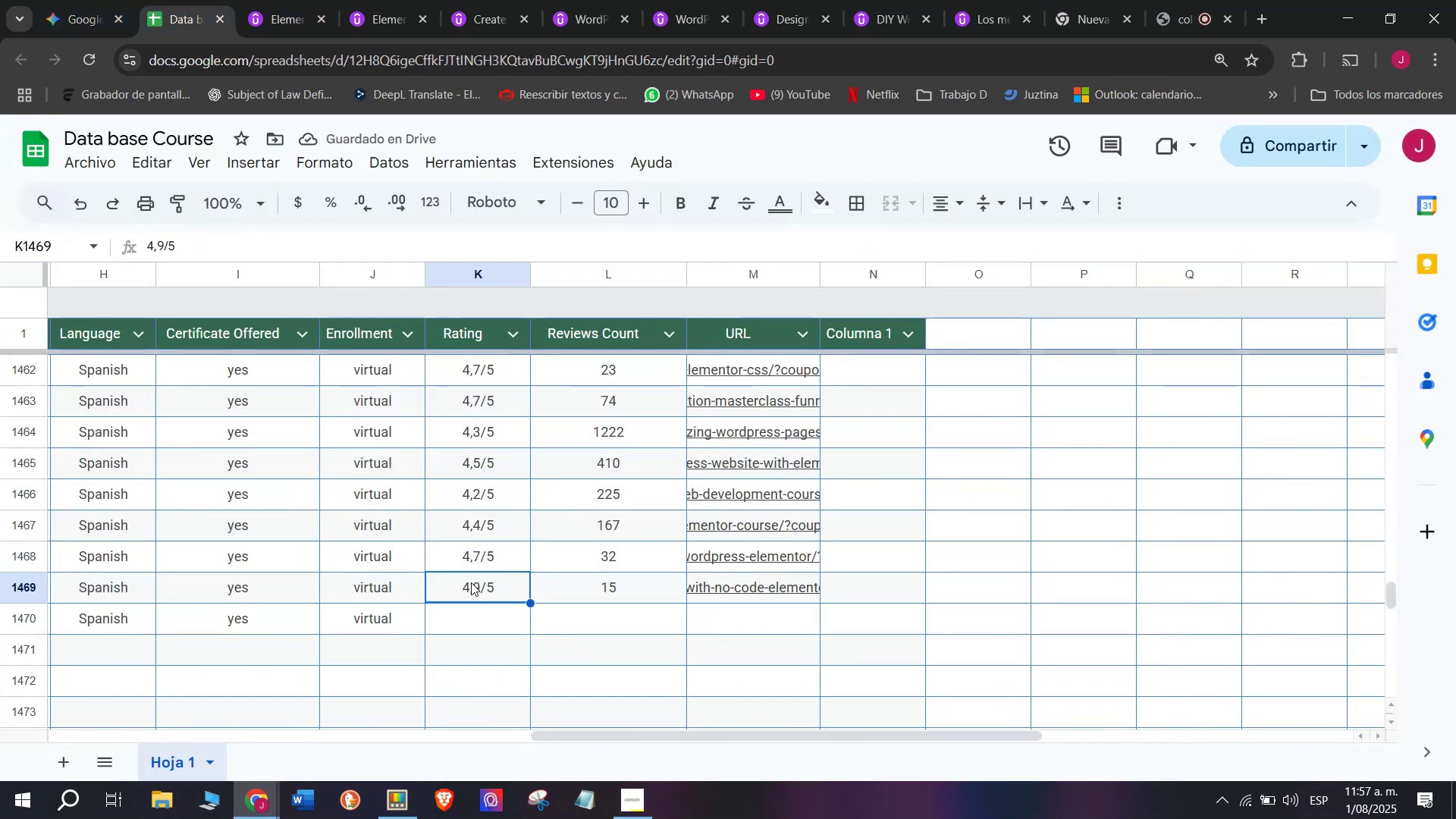 
key(Control+ControlLeft)
 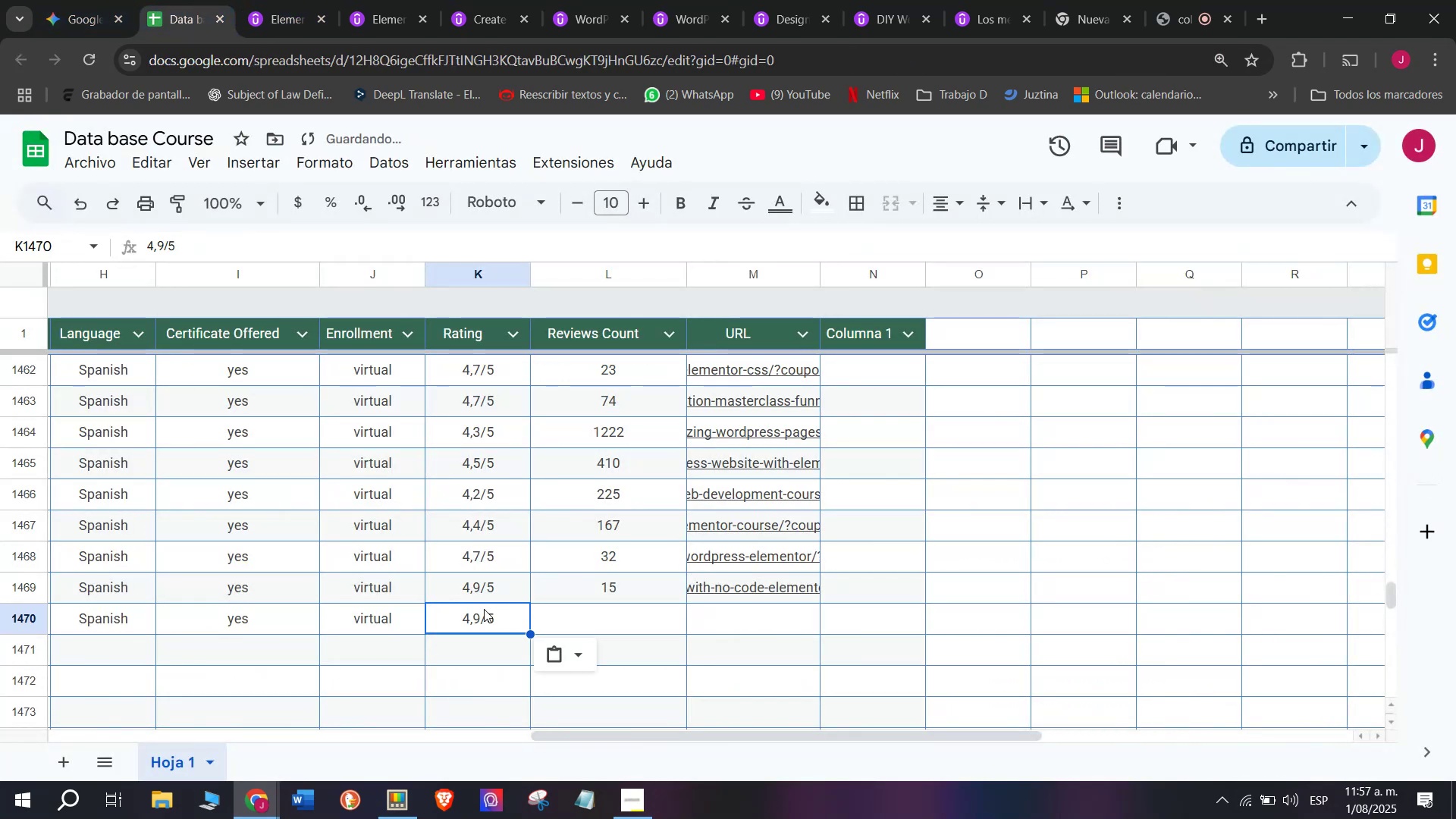 
key(Break)
 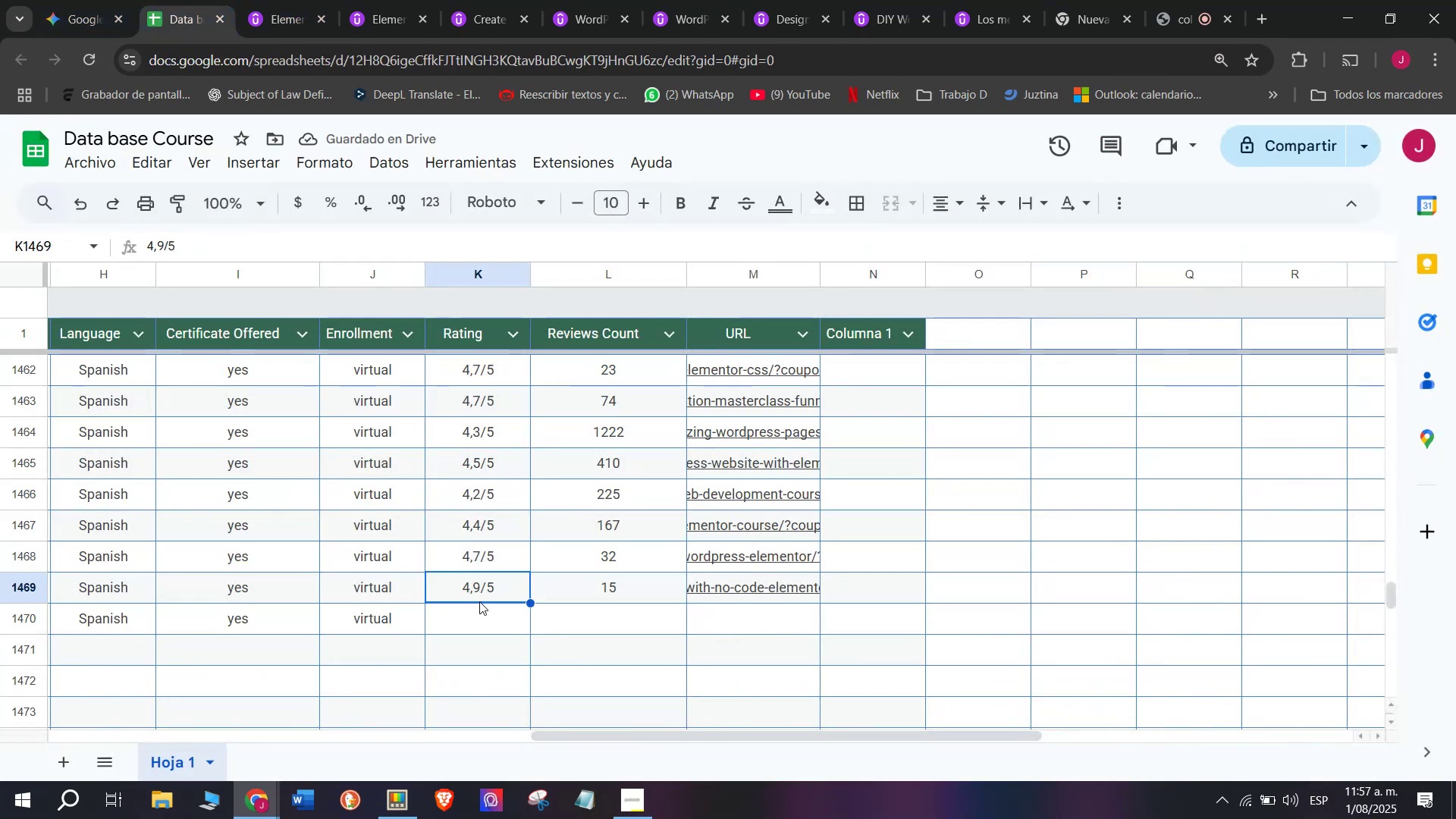 
key(Control+C)
 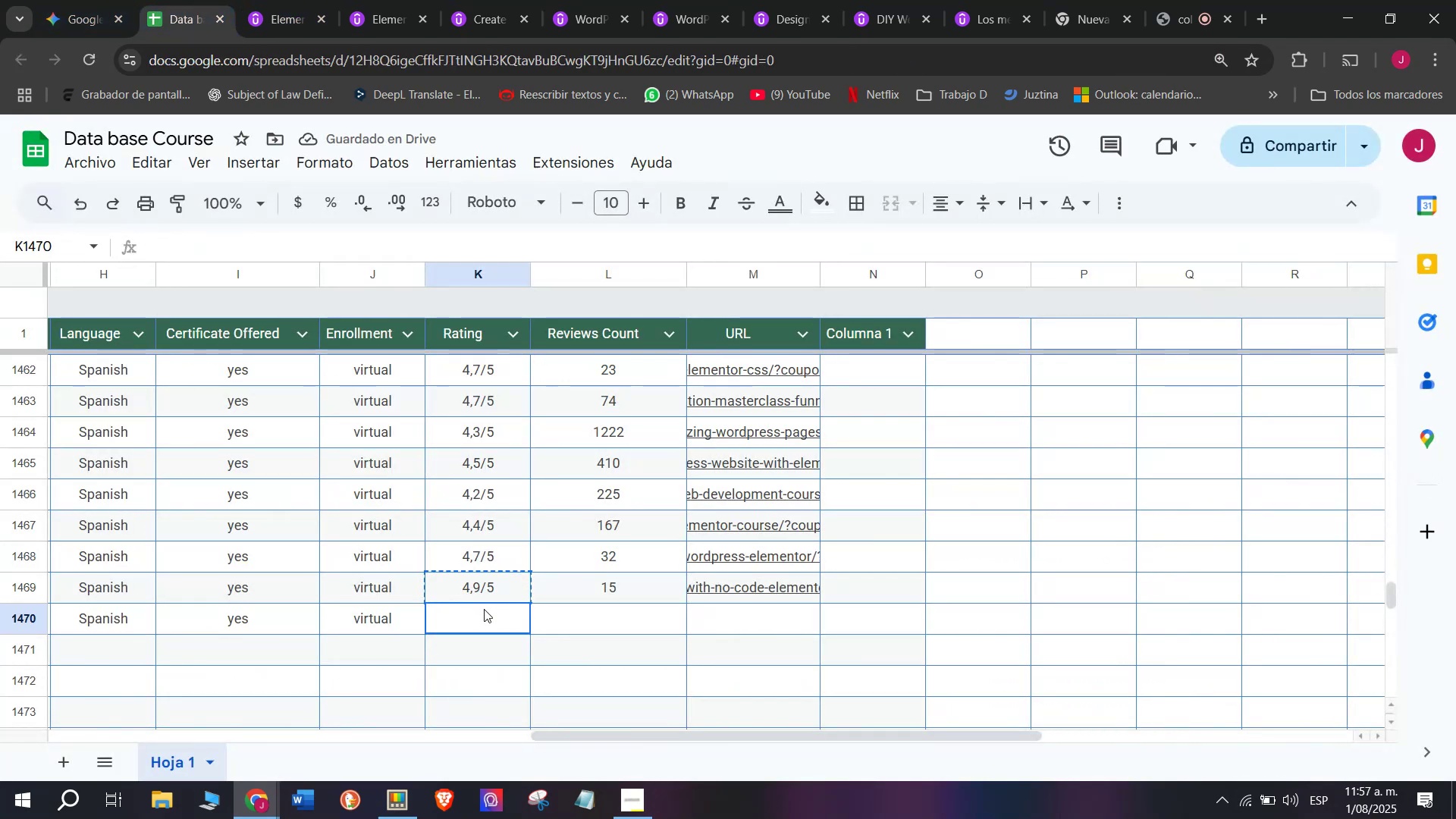 
key(Z)
 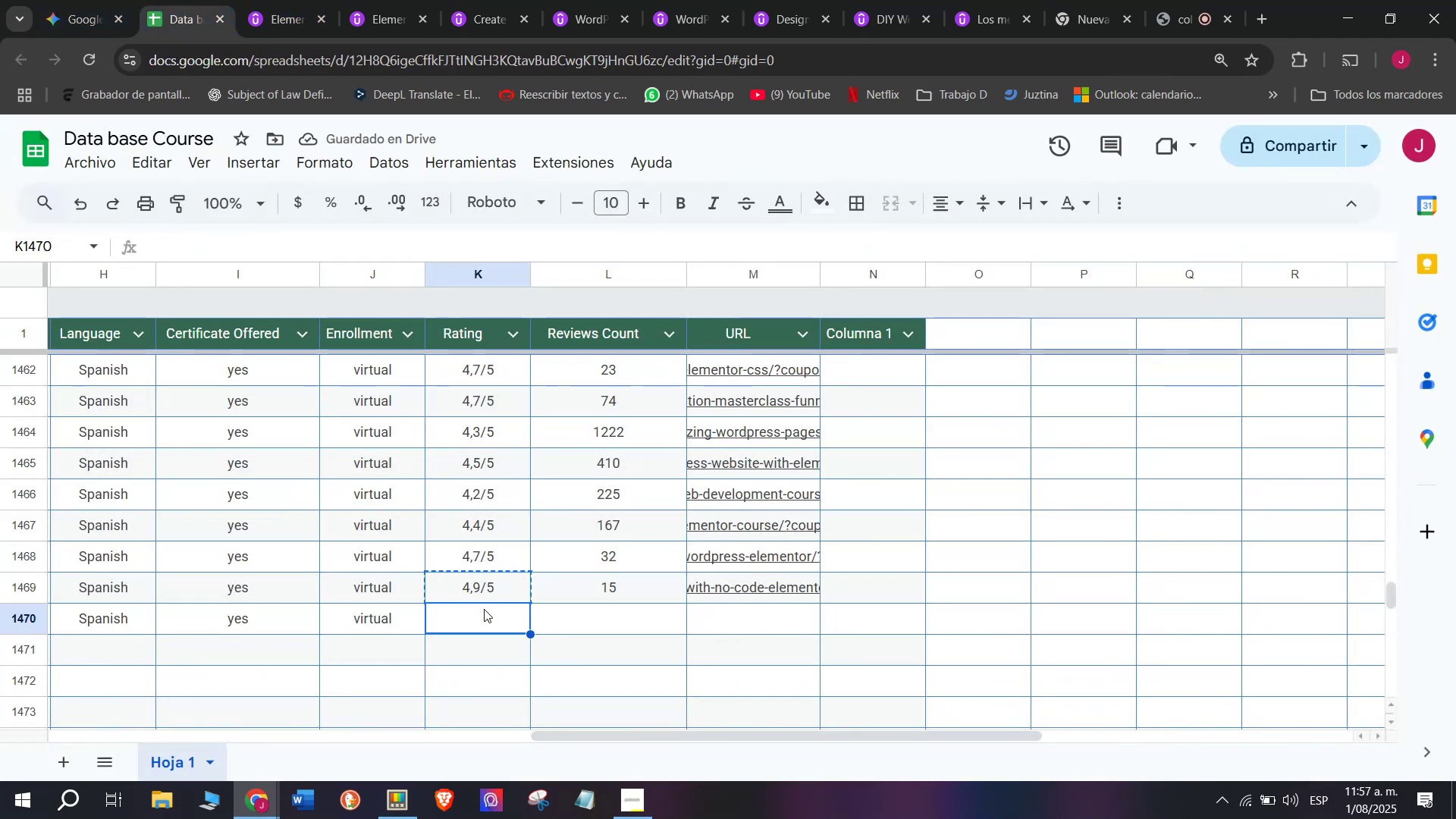 
key(Control+ControlLeft)
 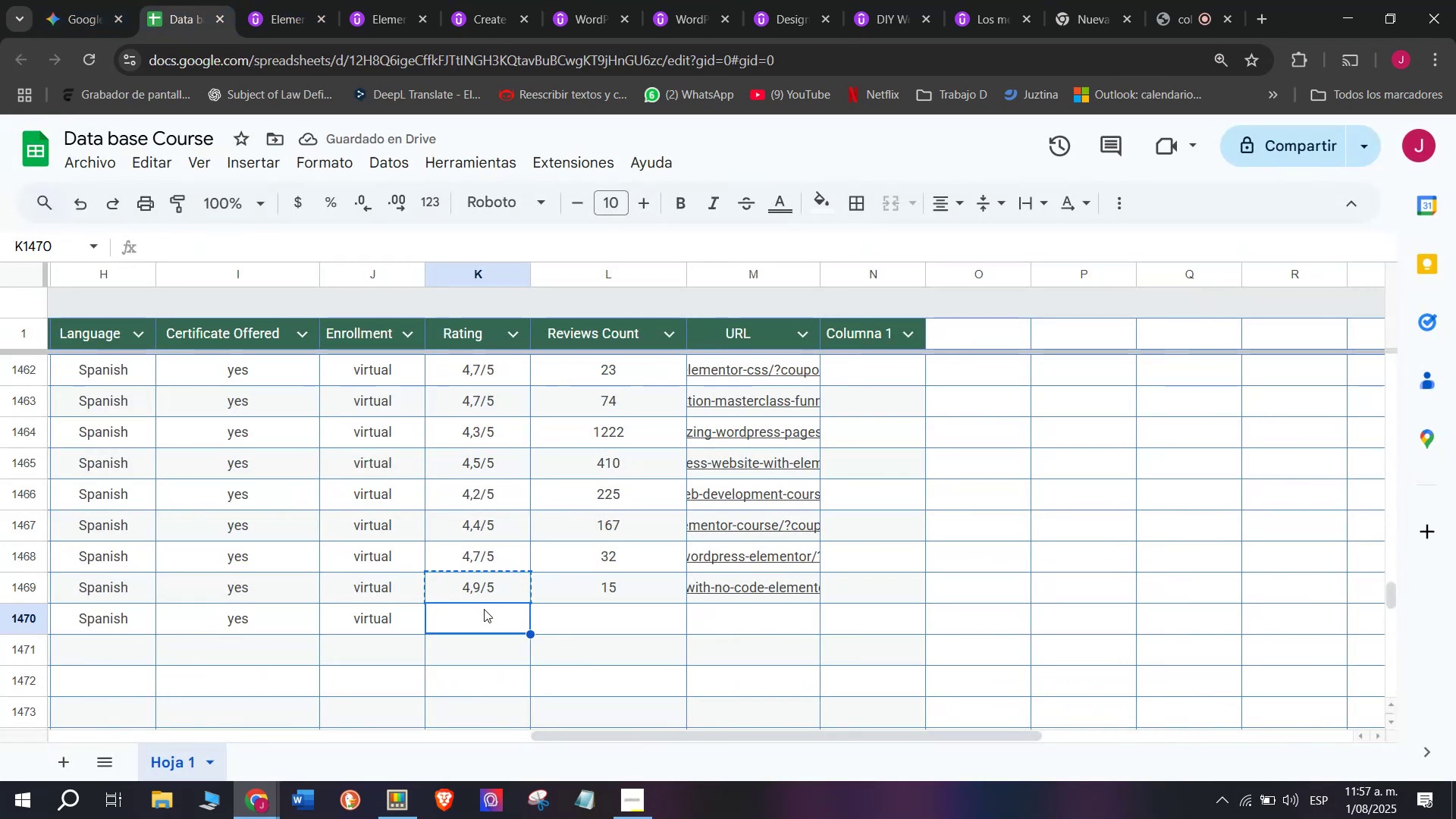 
key(Control+V)
 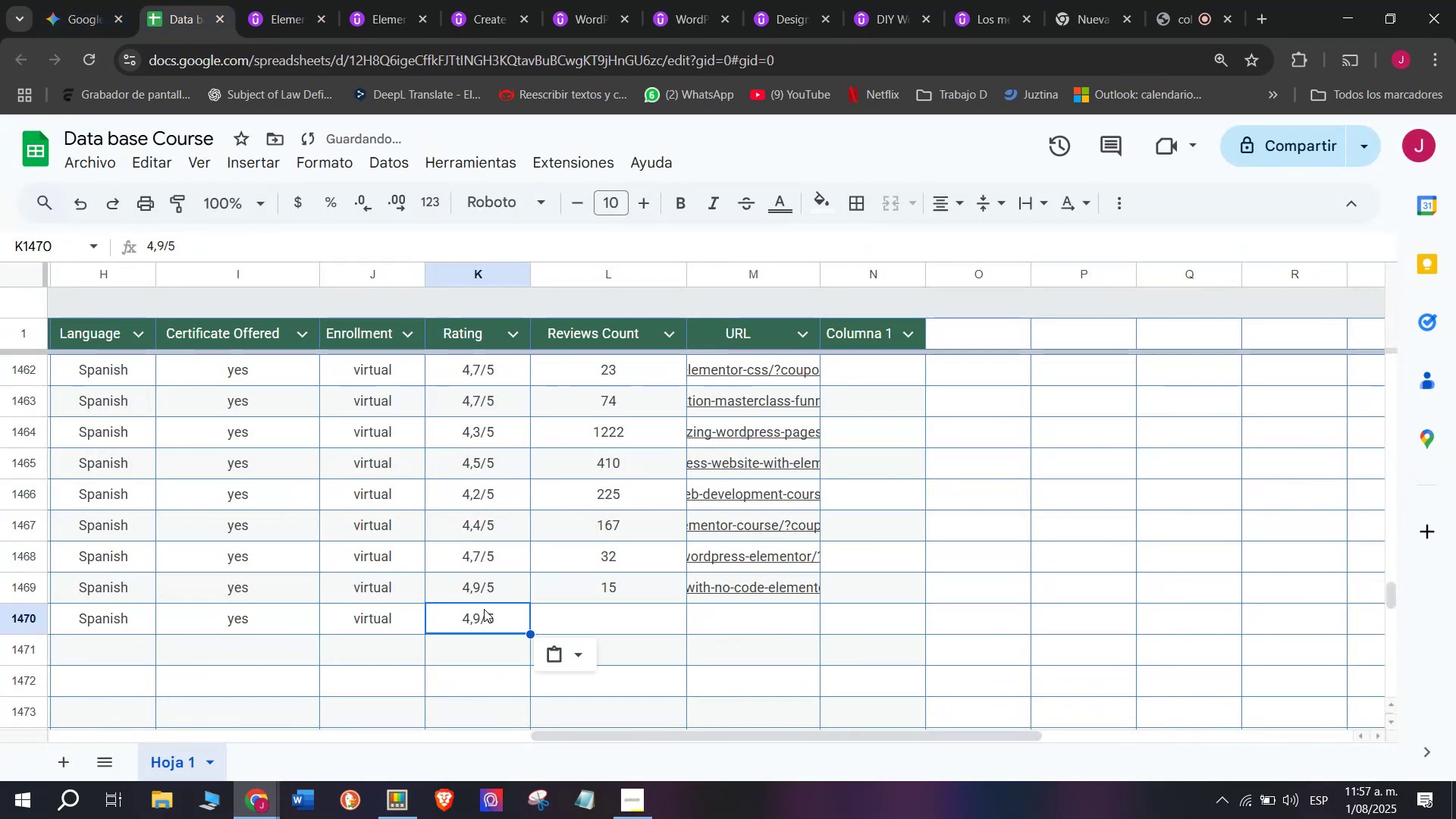 
triple_click([484, 609])
 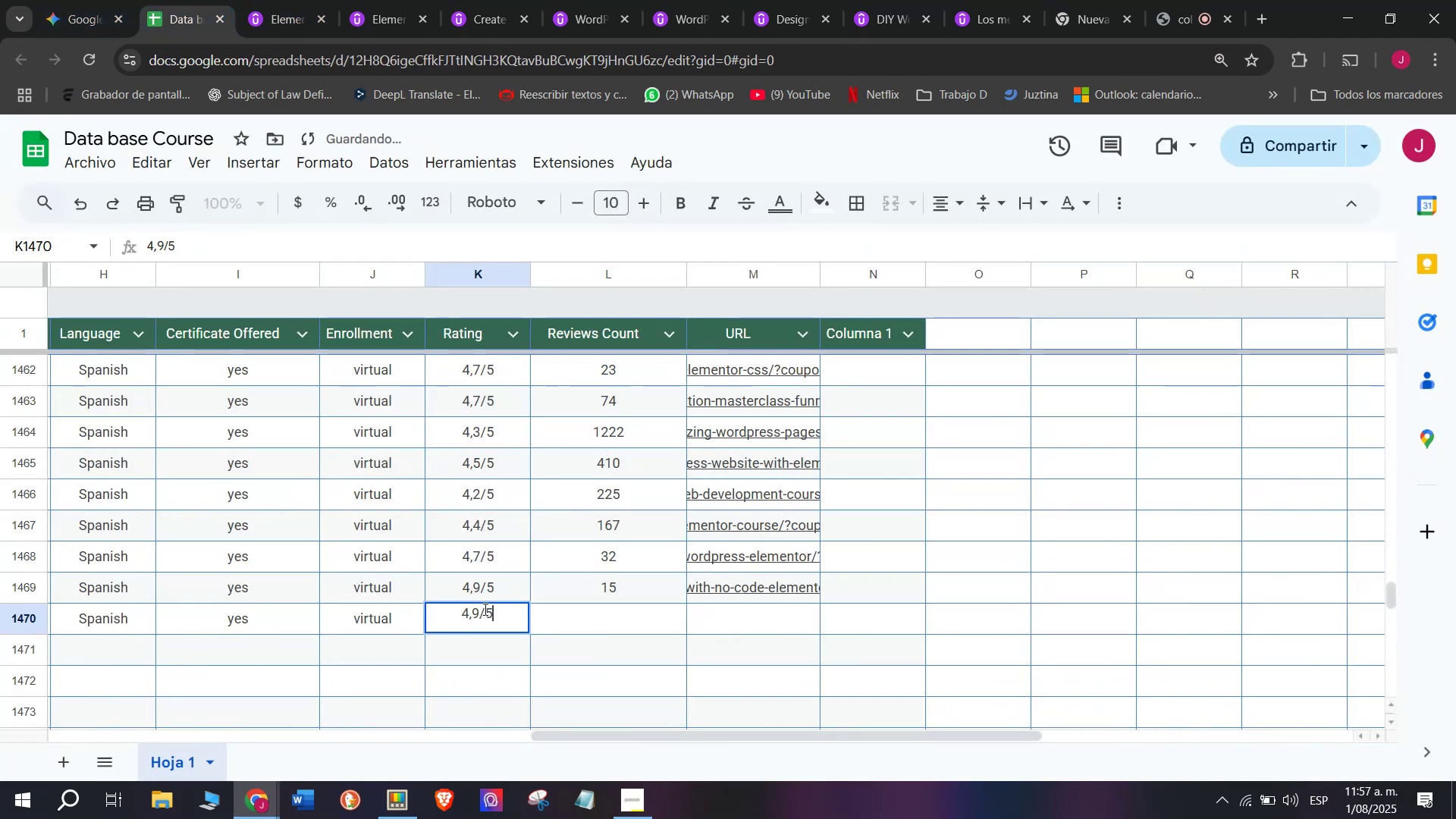 
triple_click([484, 609])
 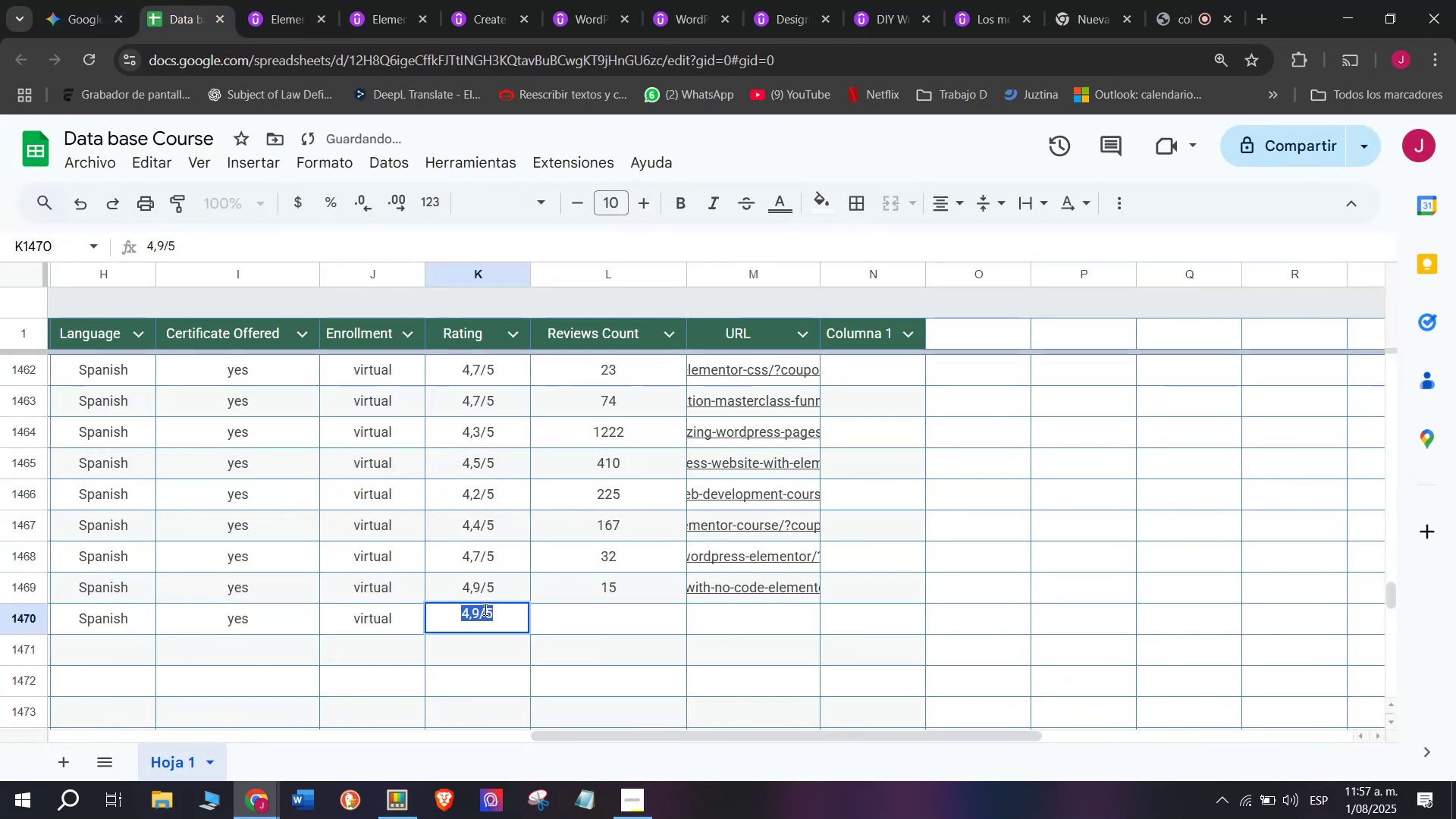 
triple_click([484, 609])
 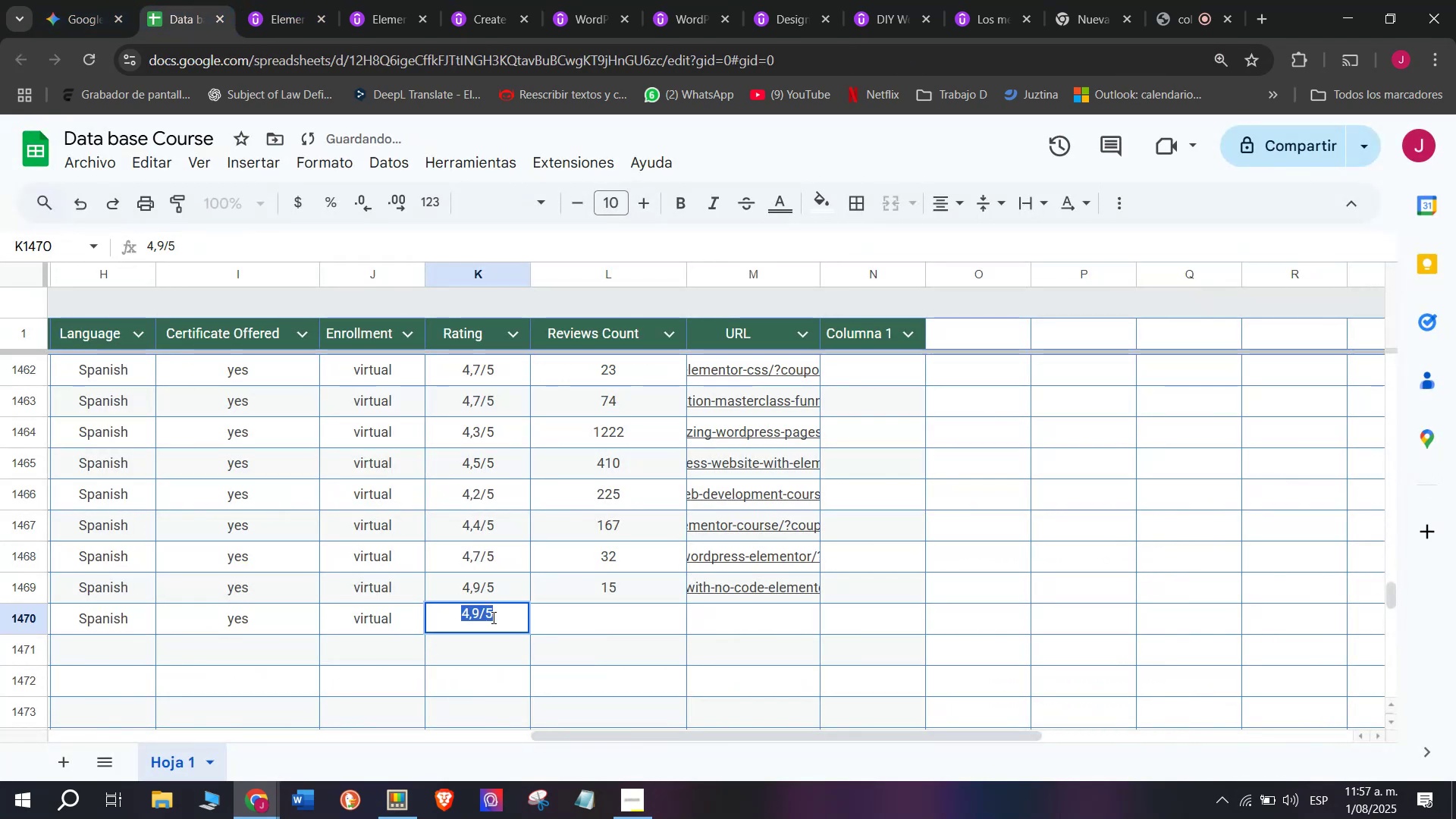 
left_click([507, 623])
 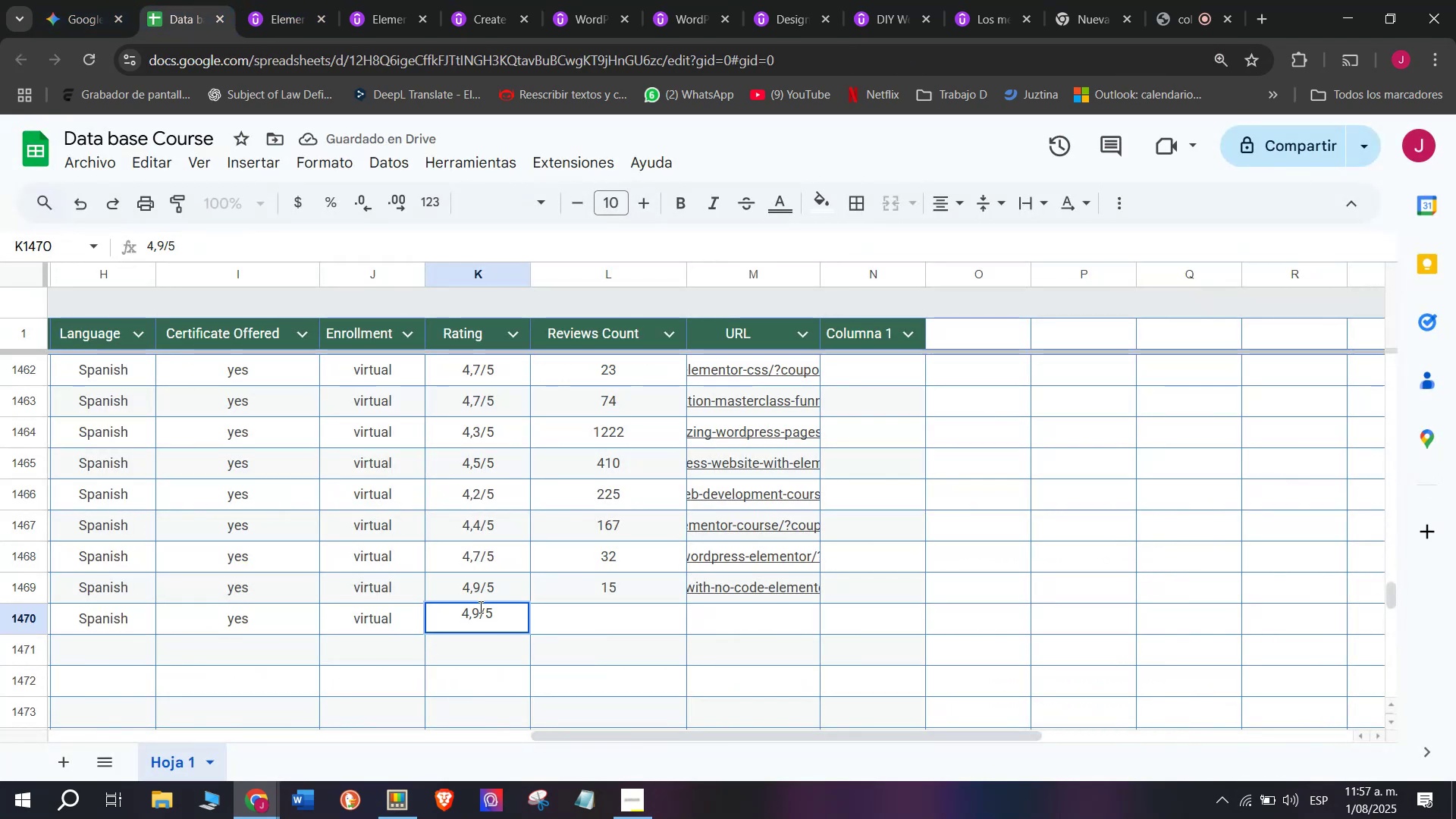 
left_click([479, 607])
 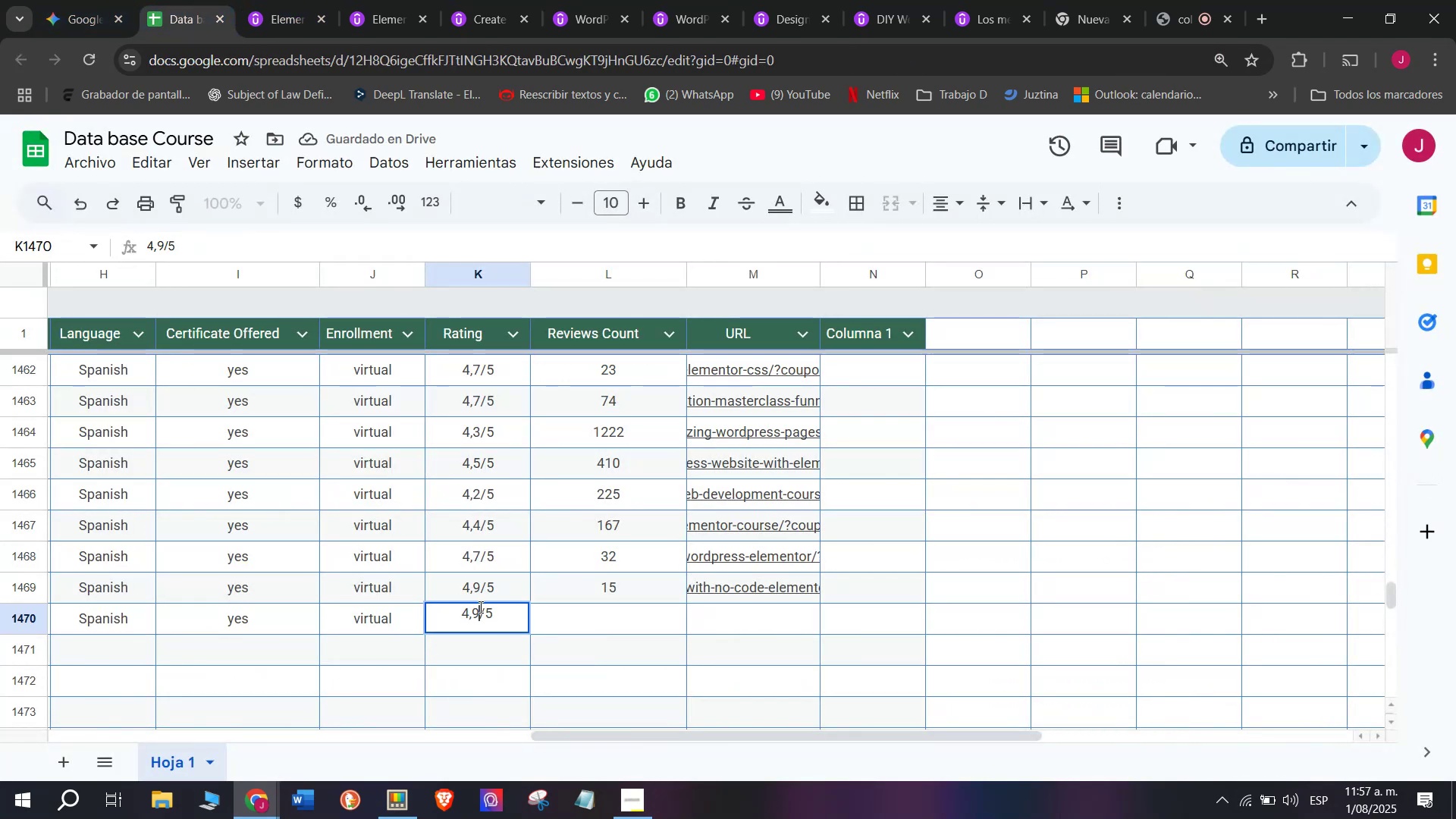 
key(Q)
 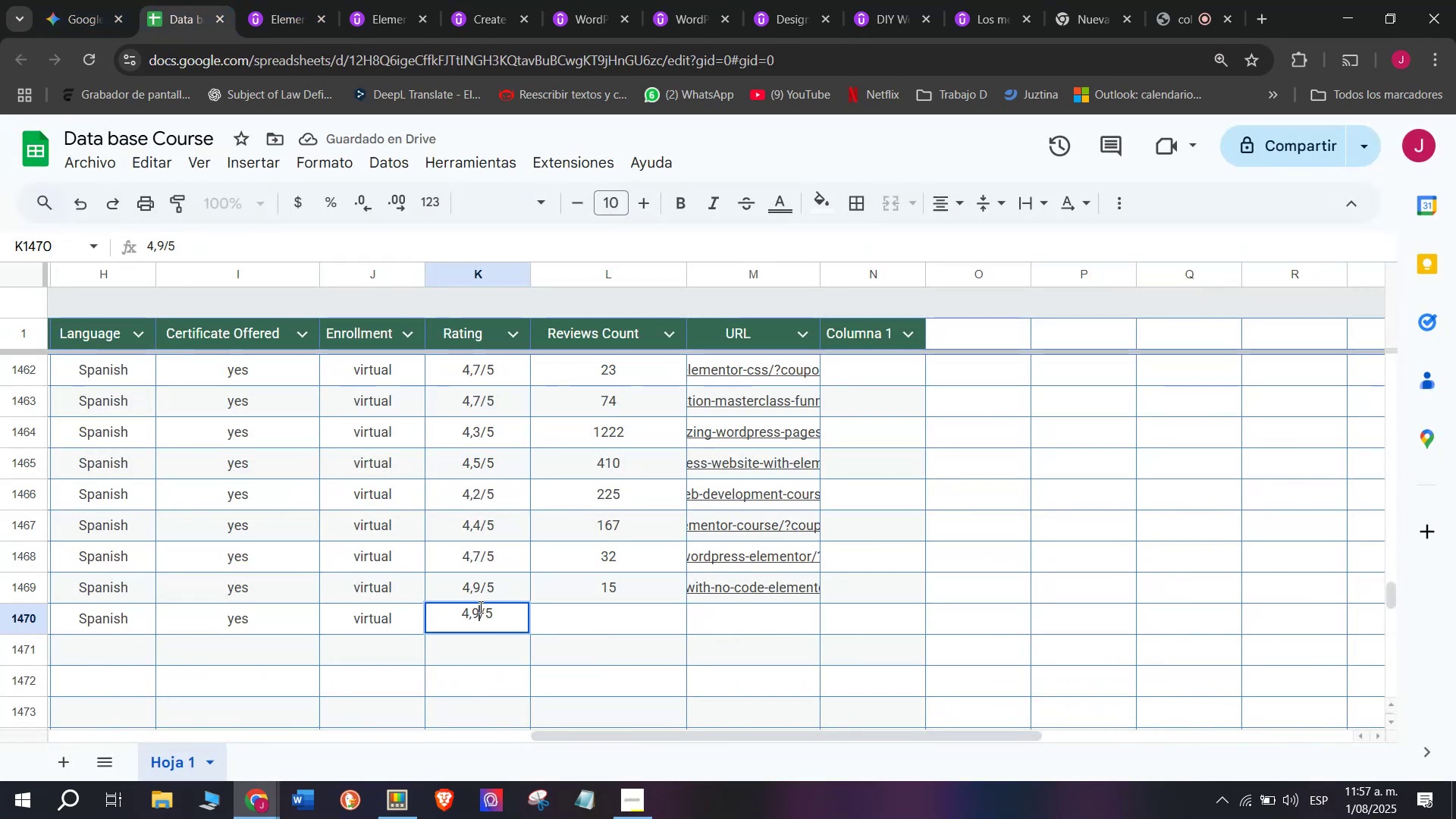 
key(Backspace)
 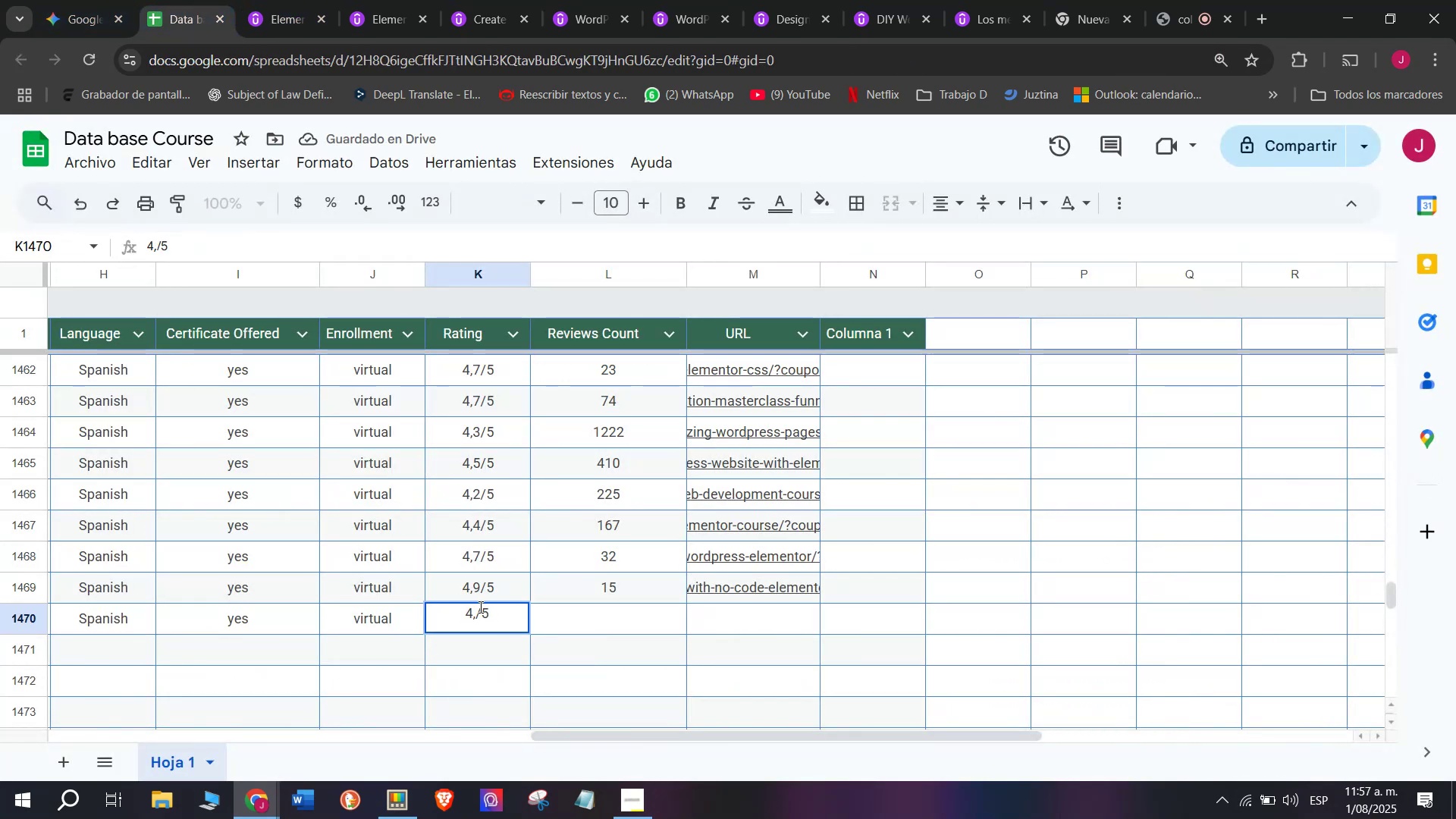 
key(2)
 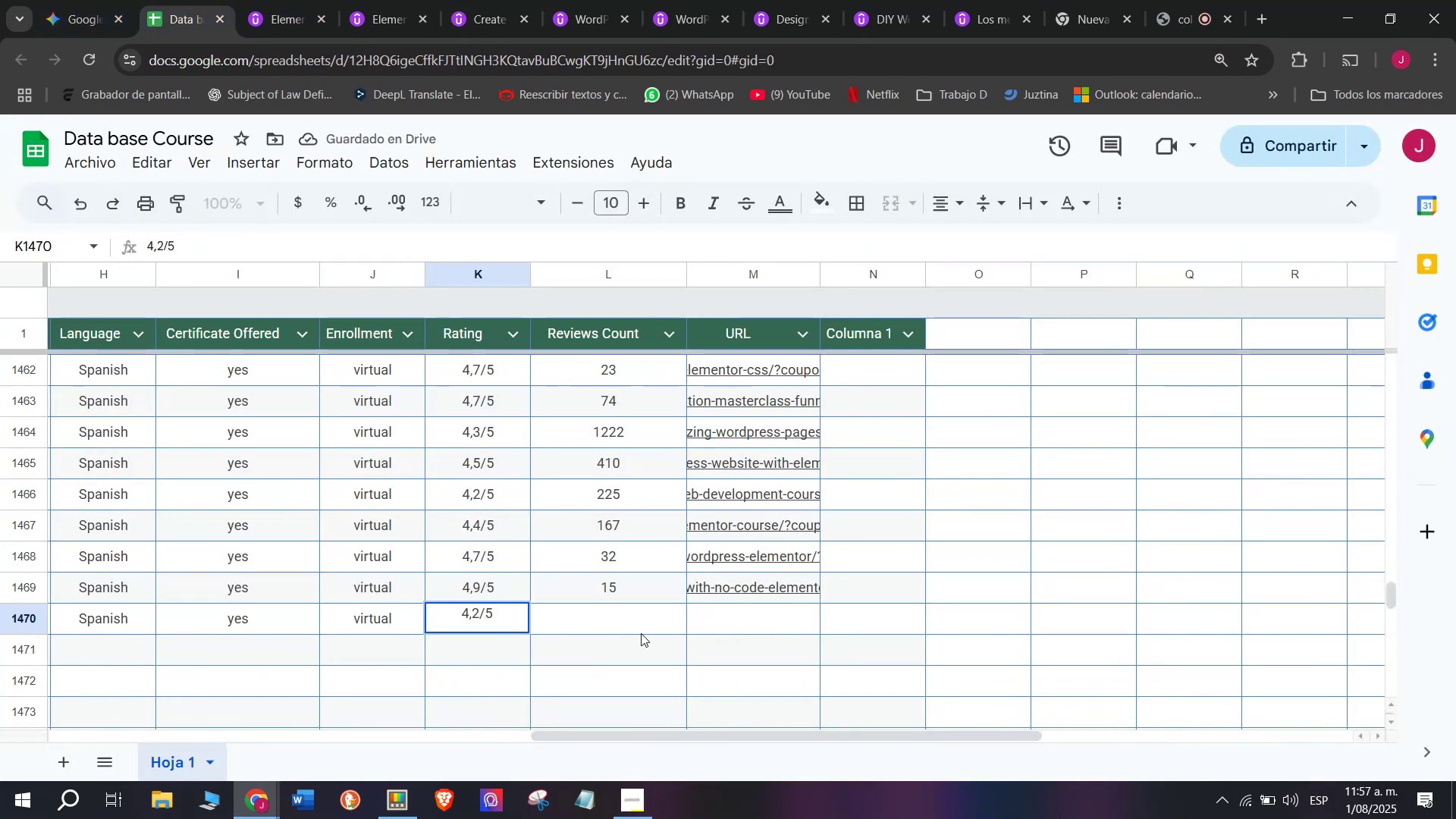 
left_click([642, 623])
 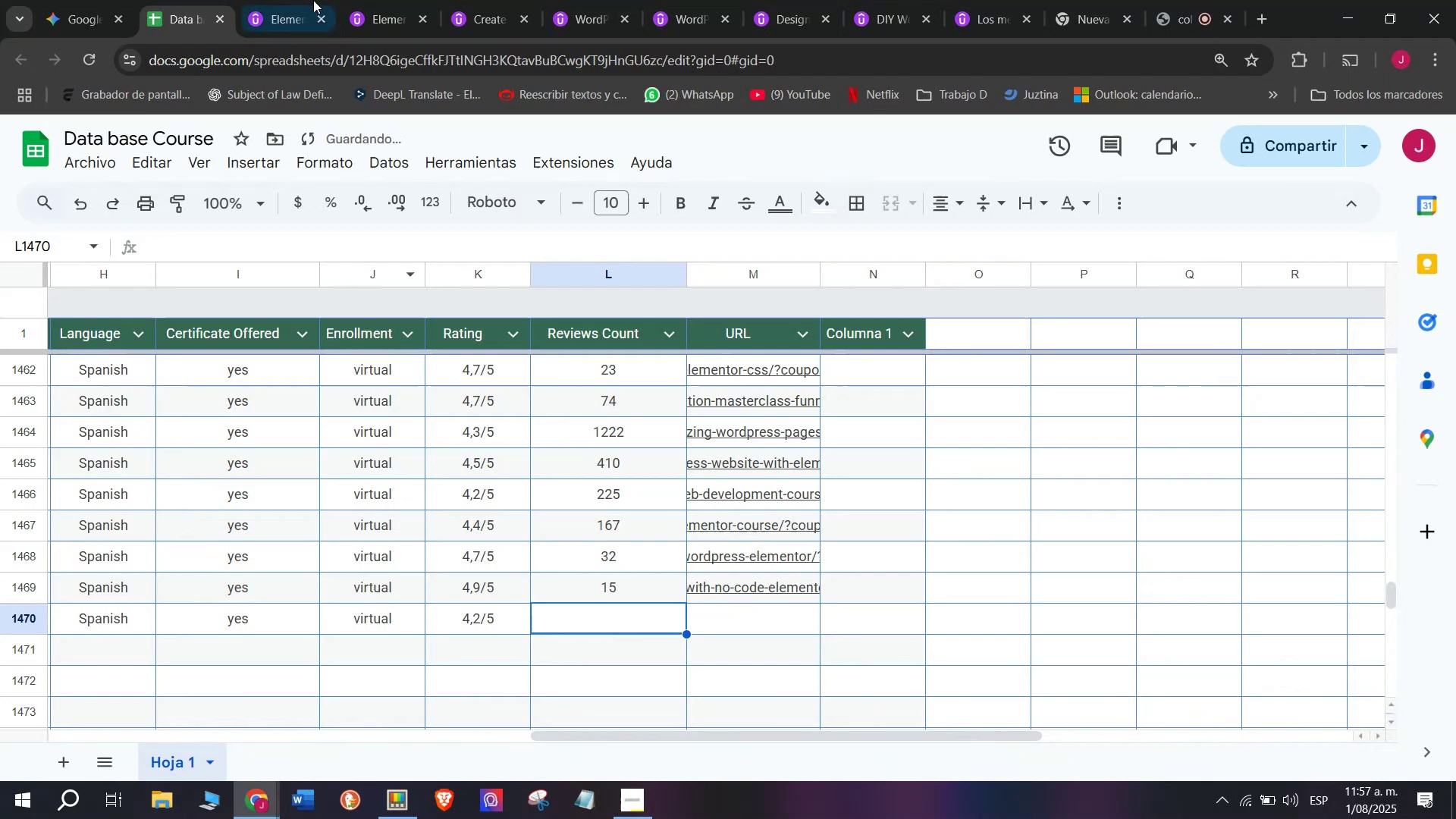 
left_click([287, 0])
 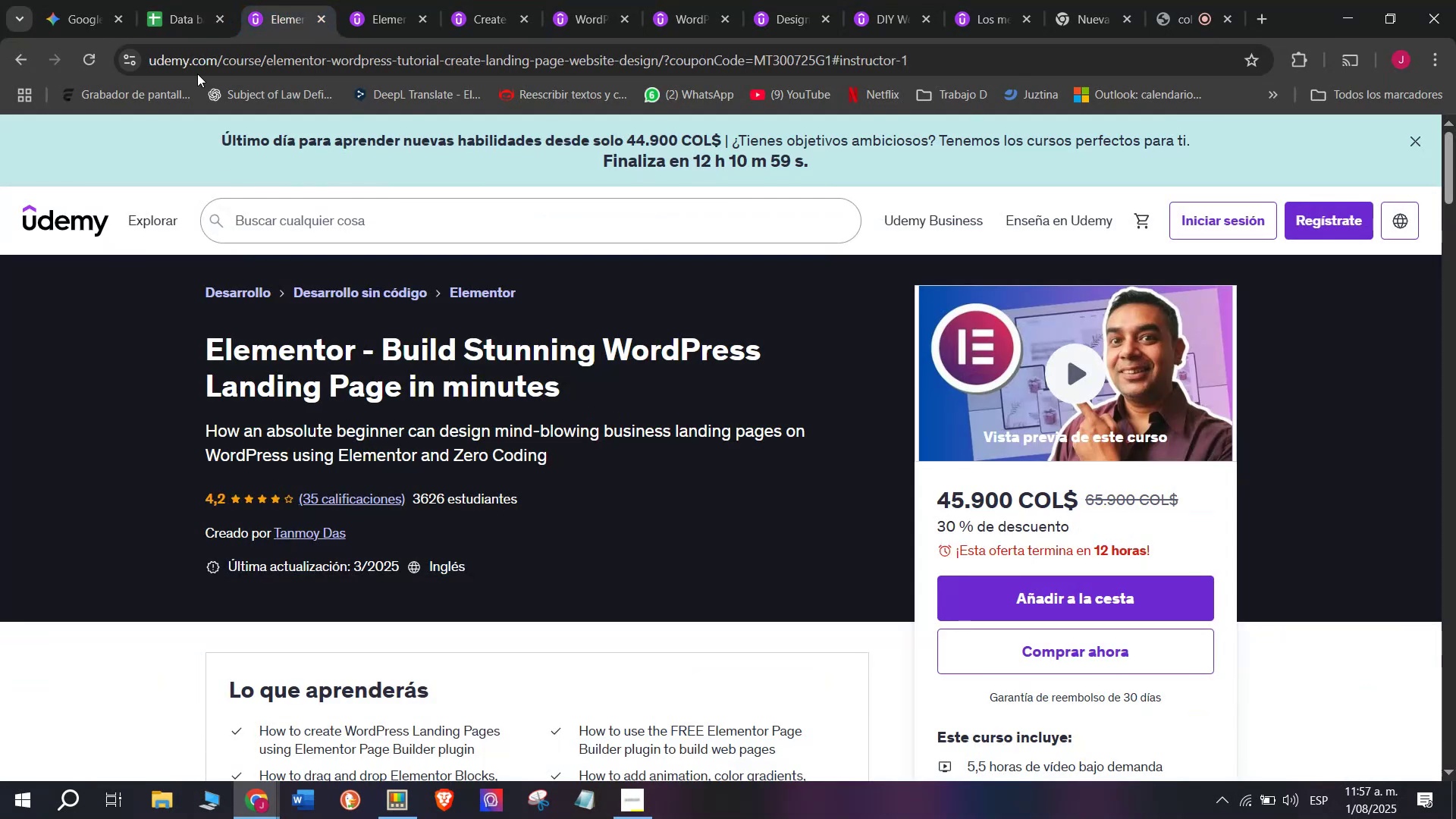 
left_click([178, 0])
 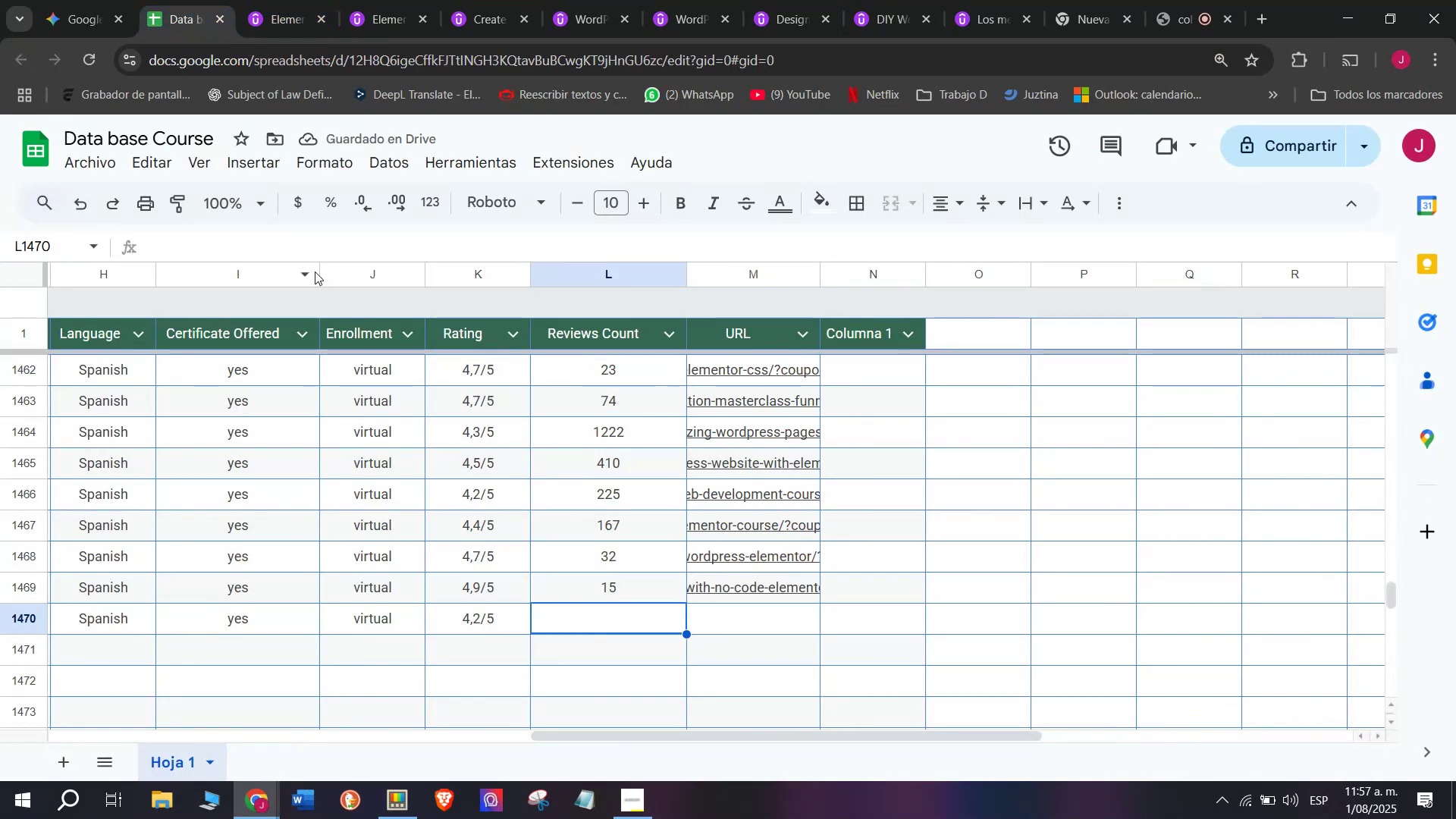 
type(35)
 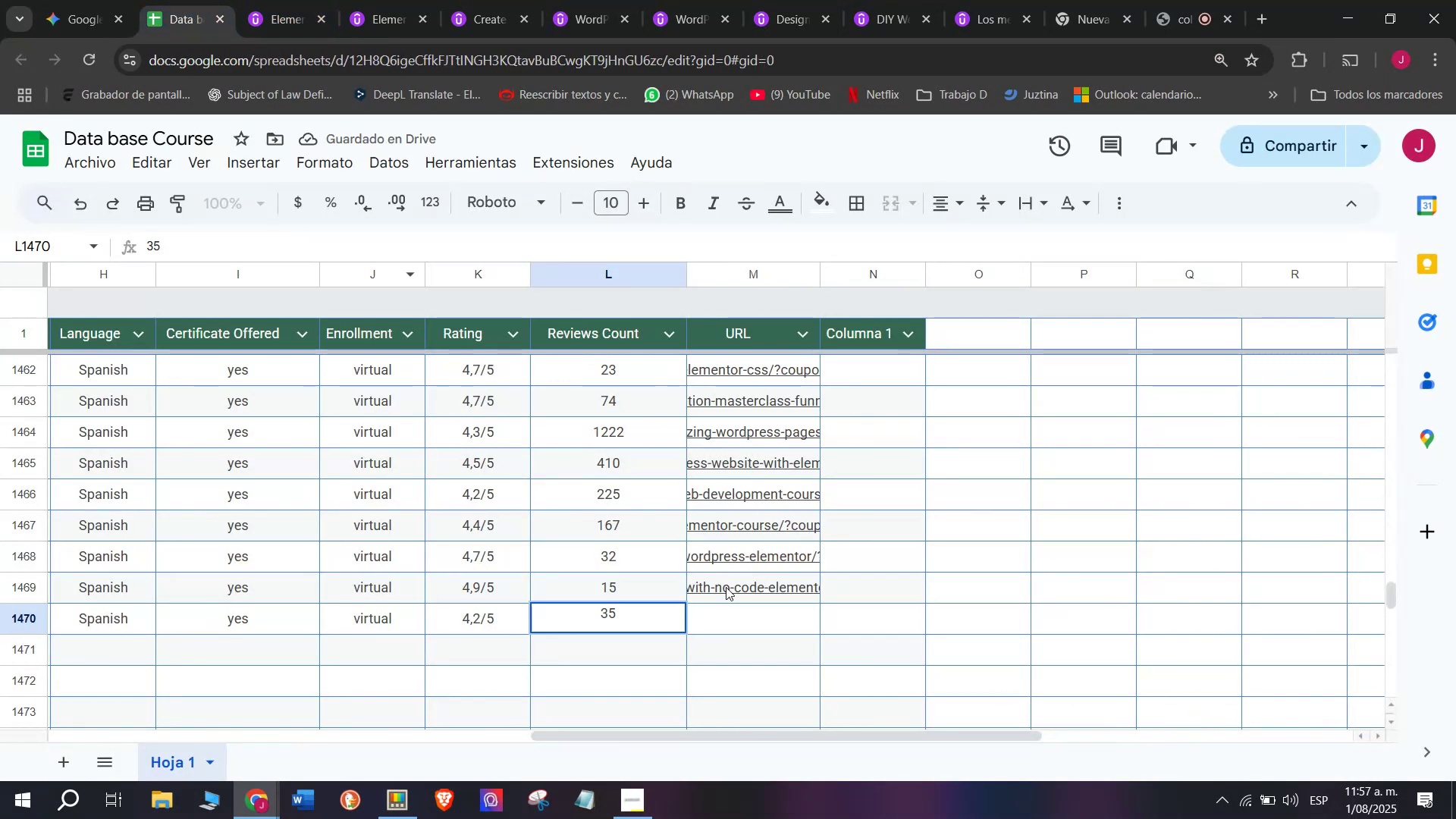 
left_click([740, 612])
 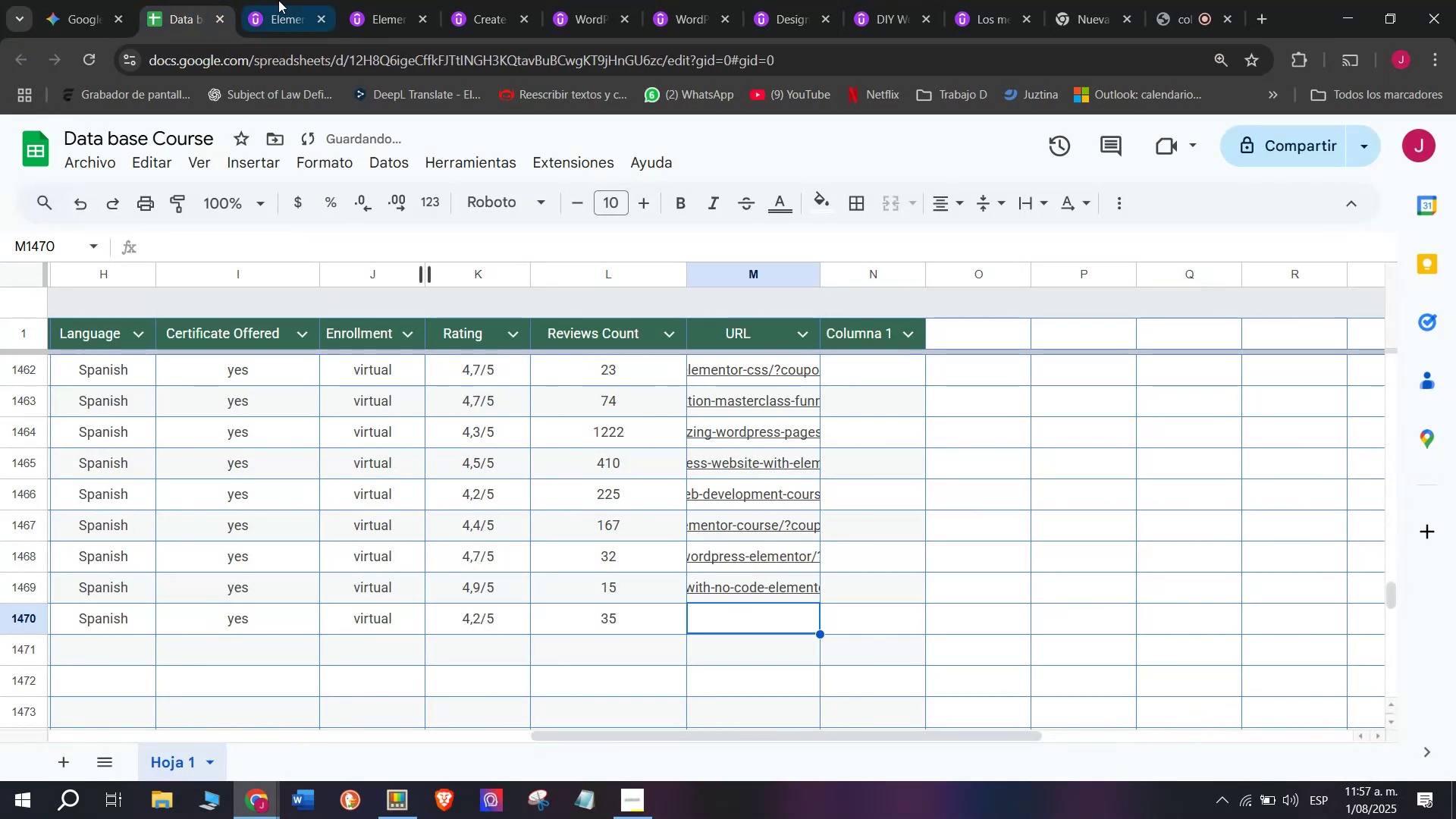 
left_click([278, 0])
 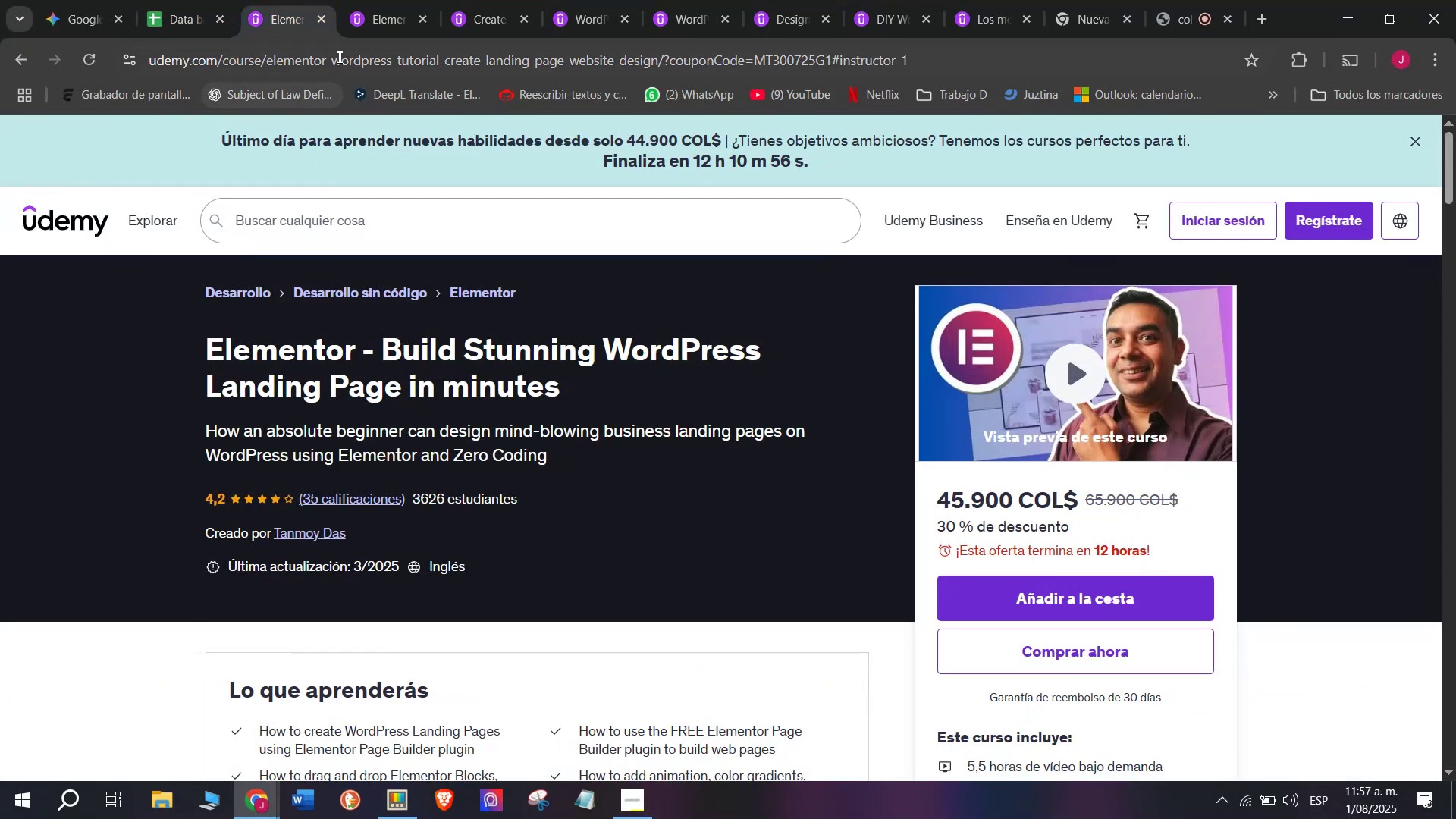 
double_click([338, 57])
 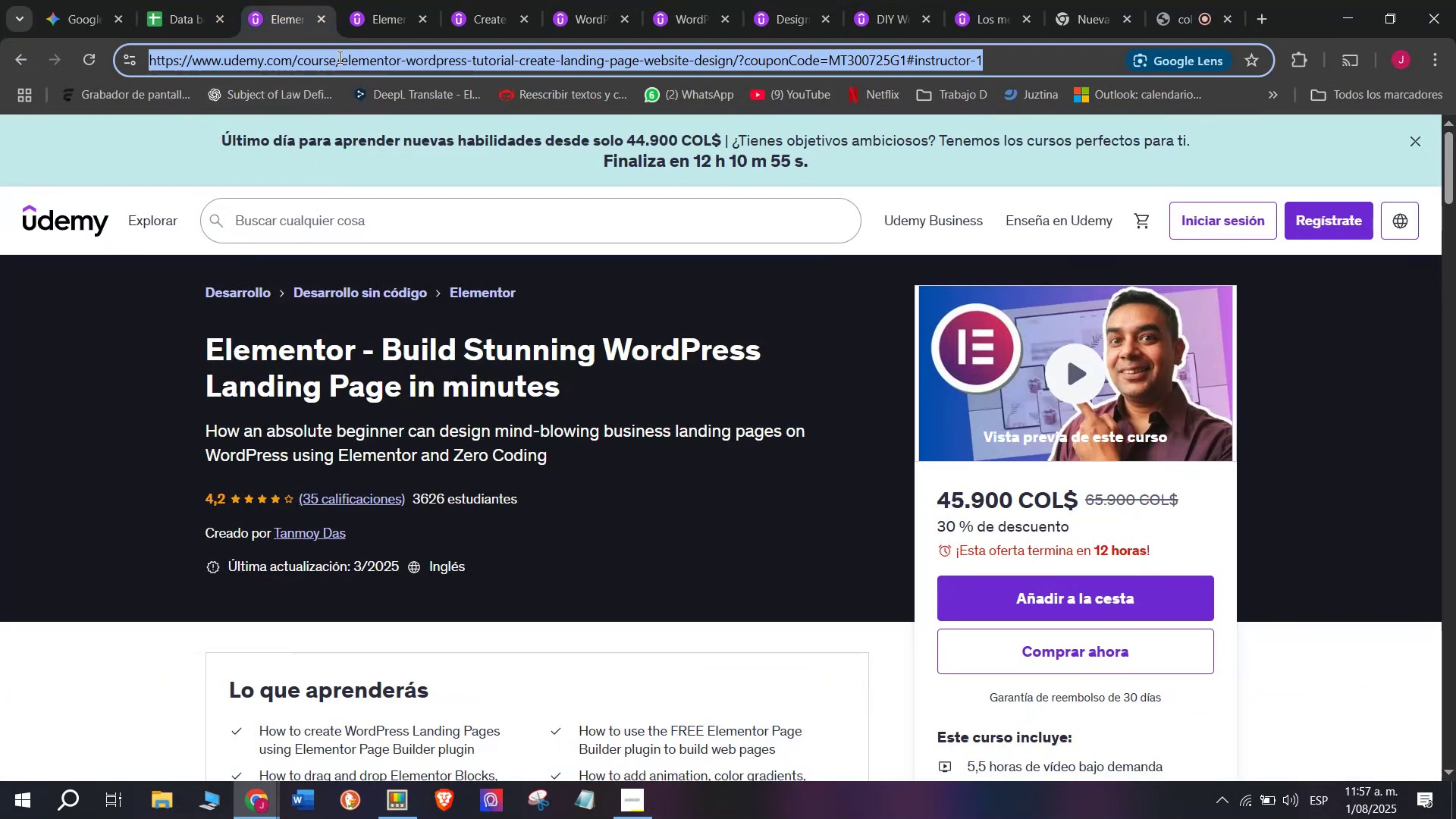 
triple_click([338, 57])
 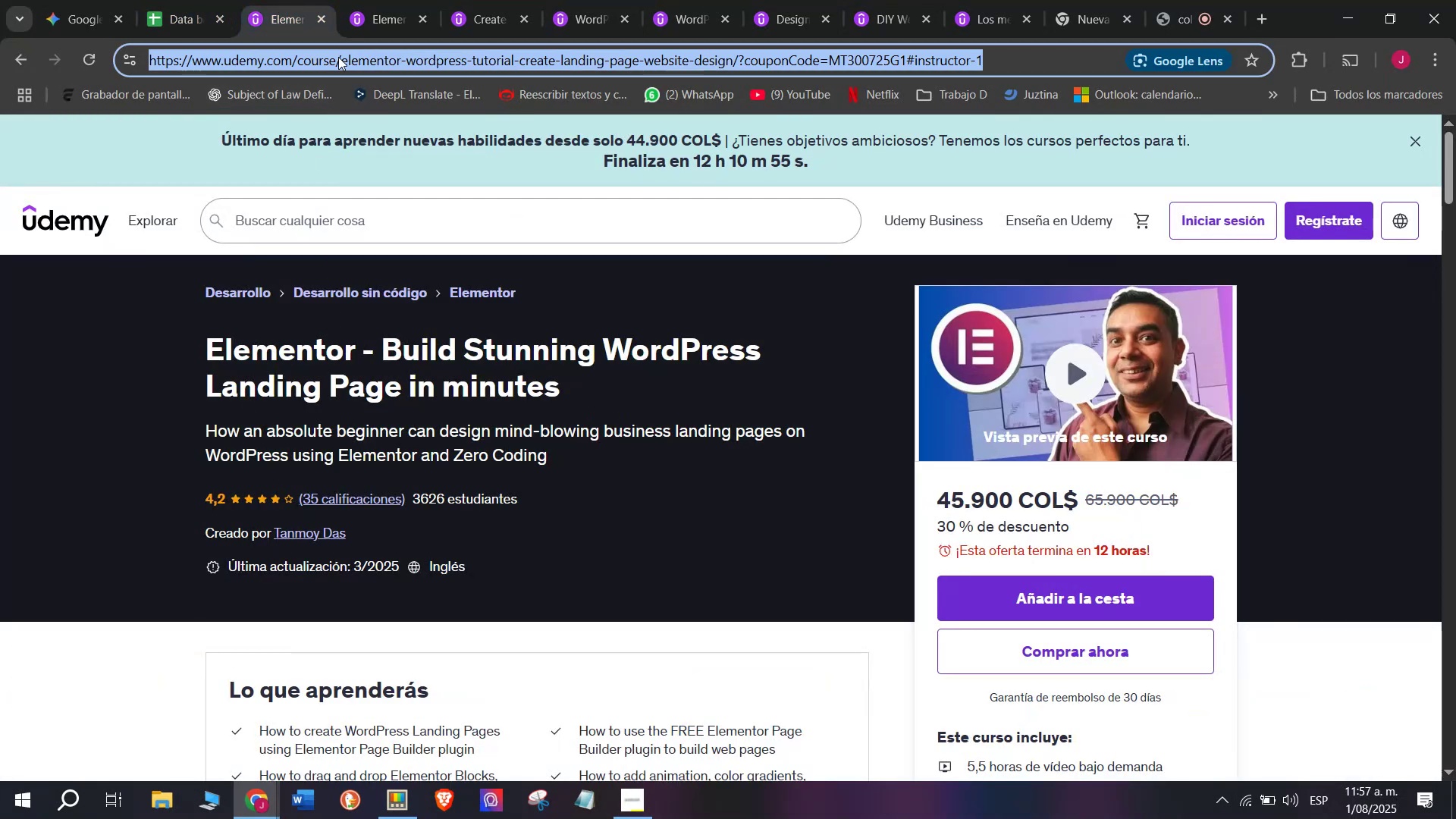 
key(Control+ControlLeft)
 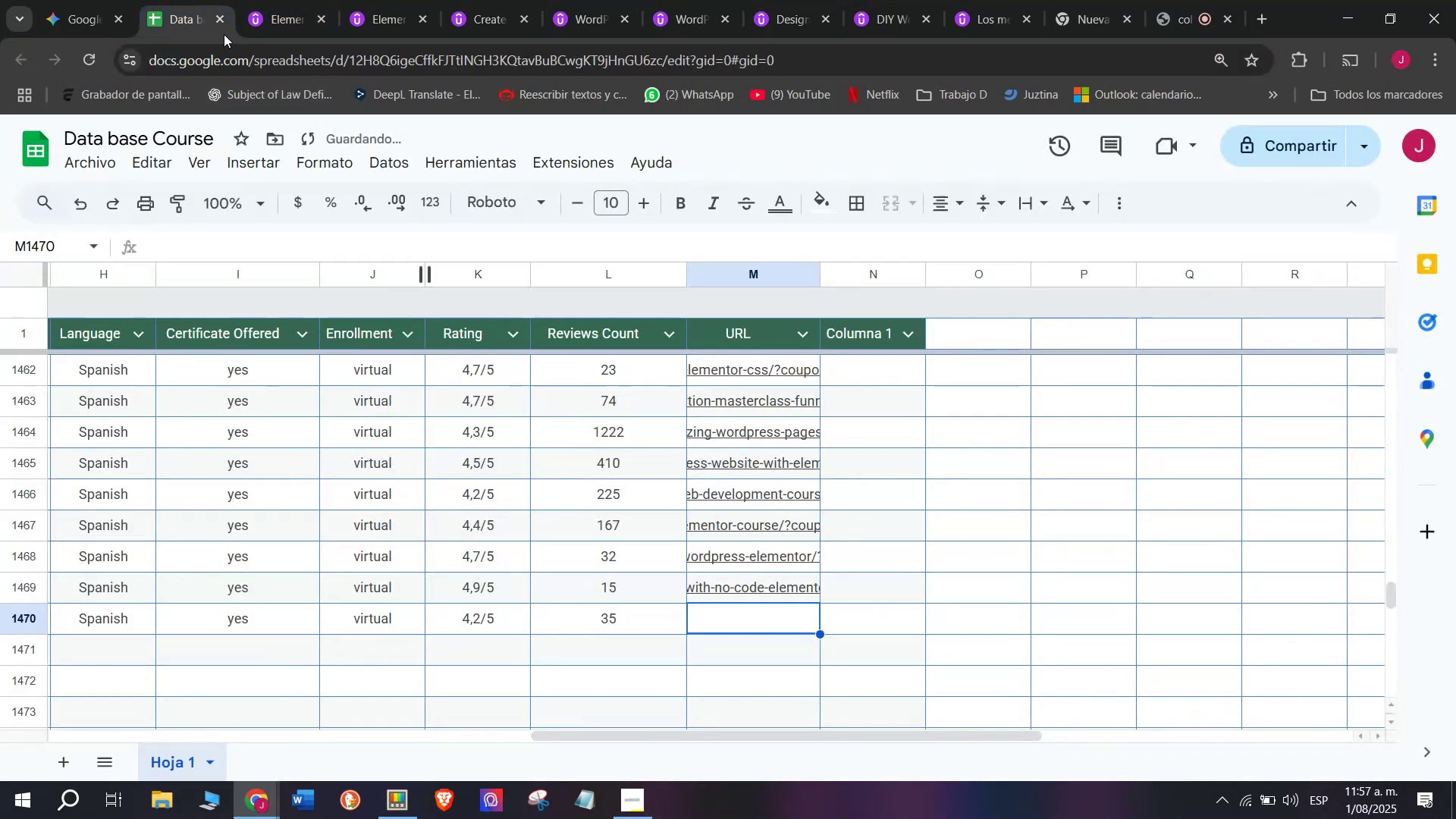 
key(Break)
 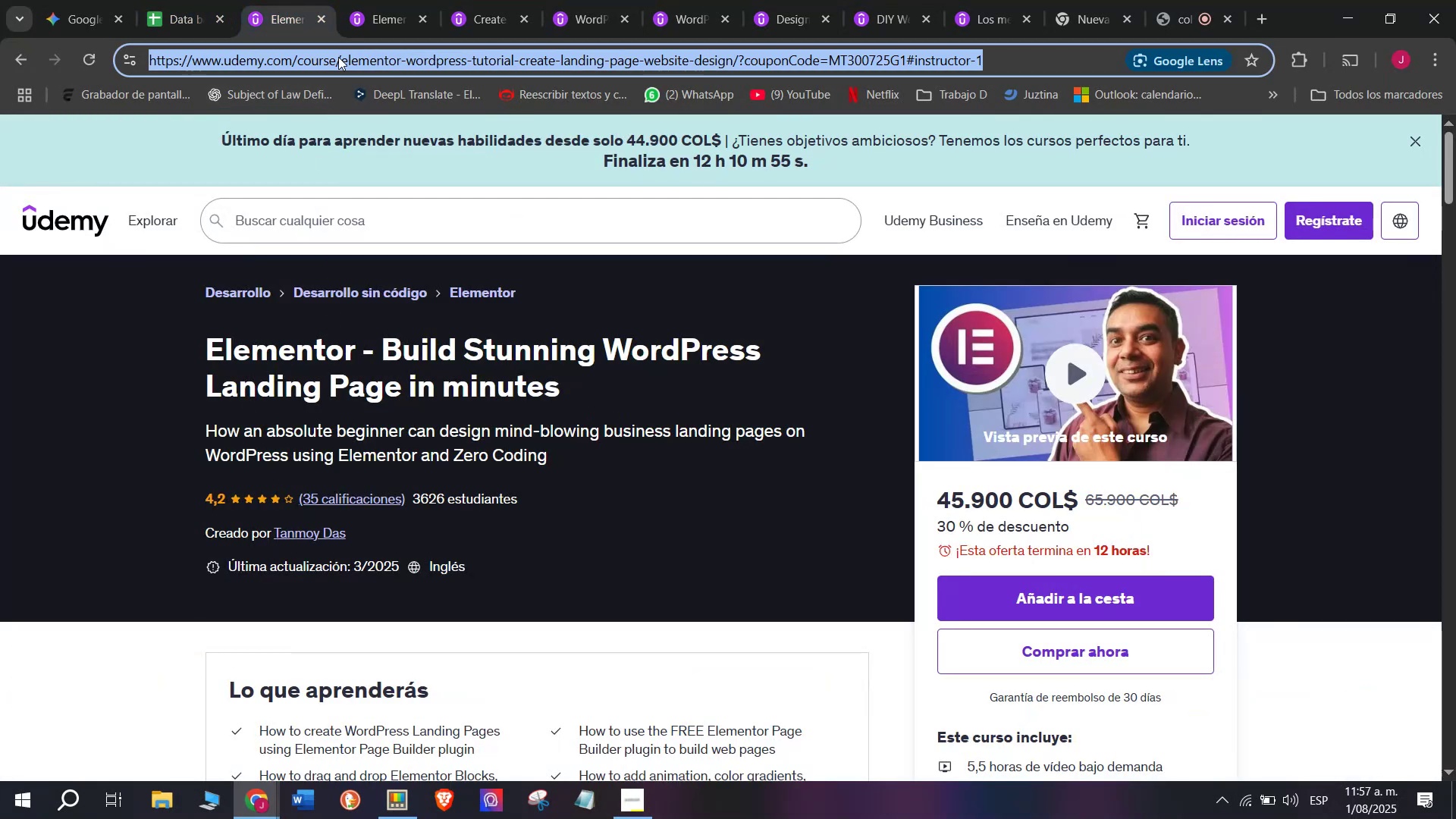 
key(Control+C)
 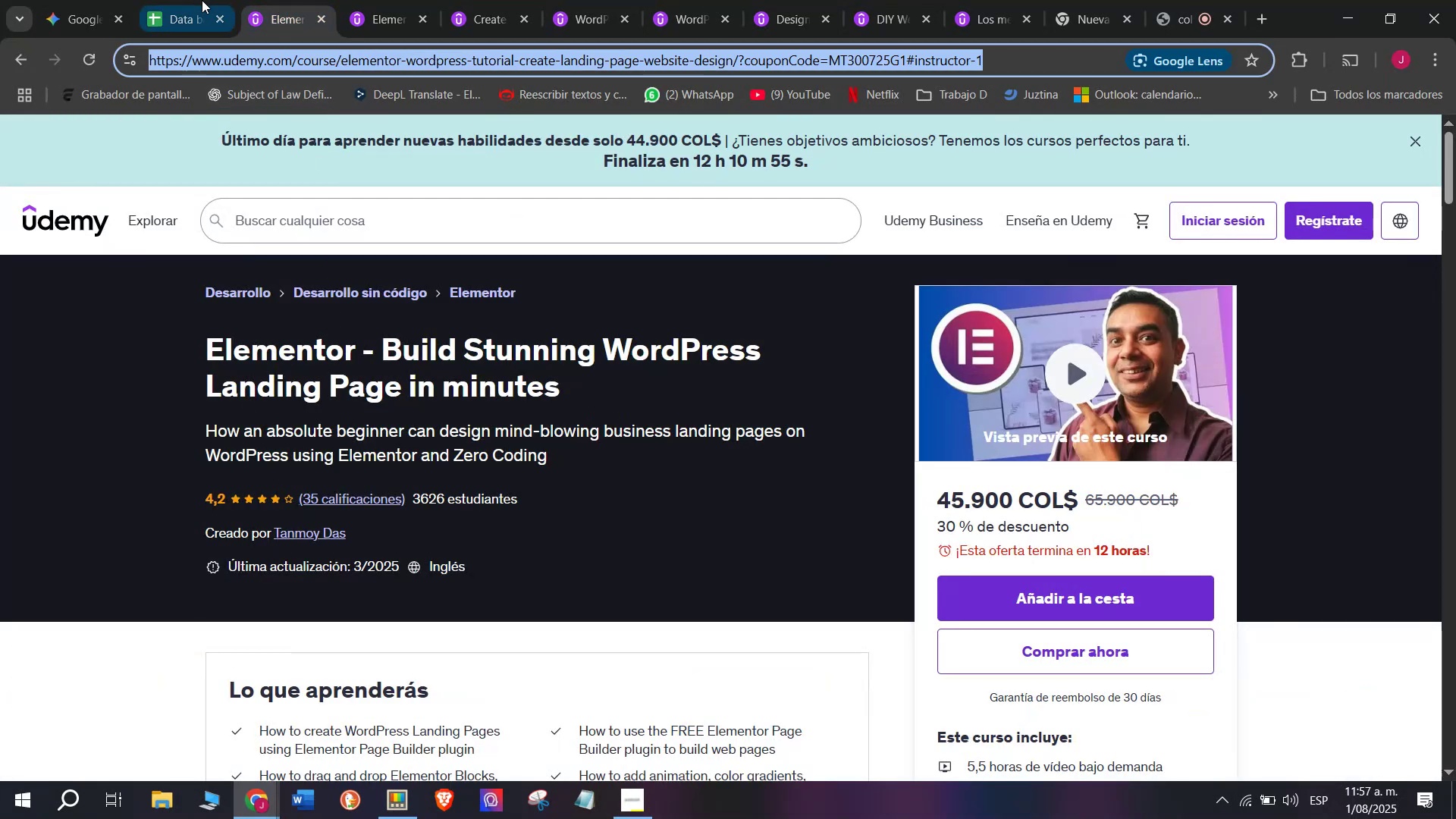 
triple_click([202, 0])
 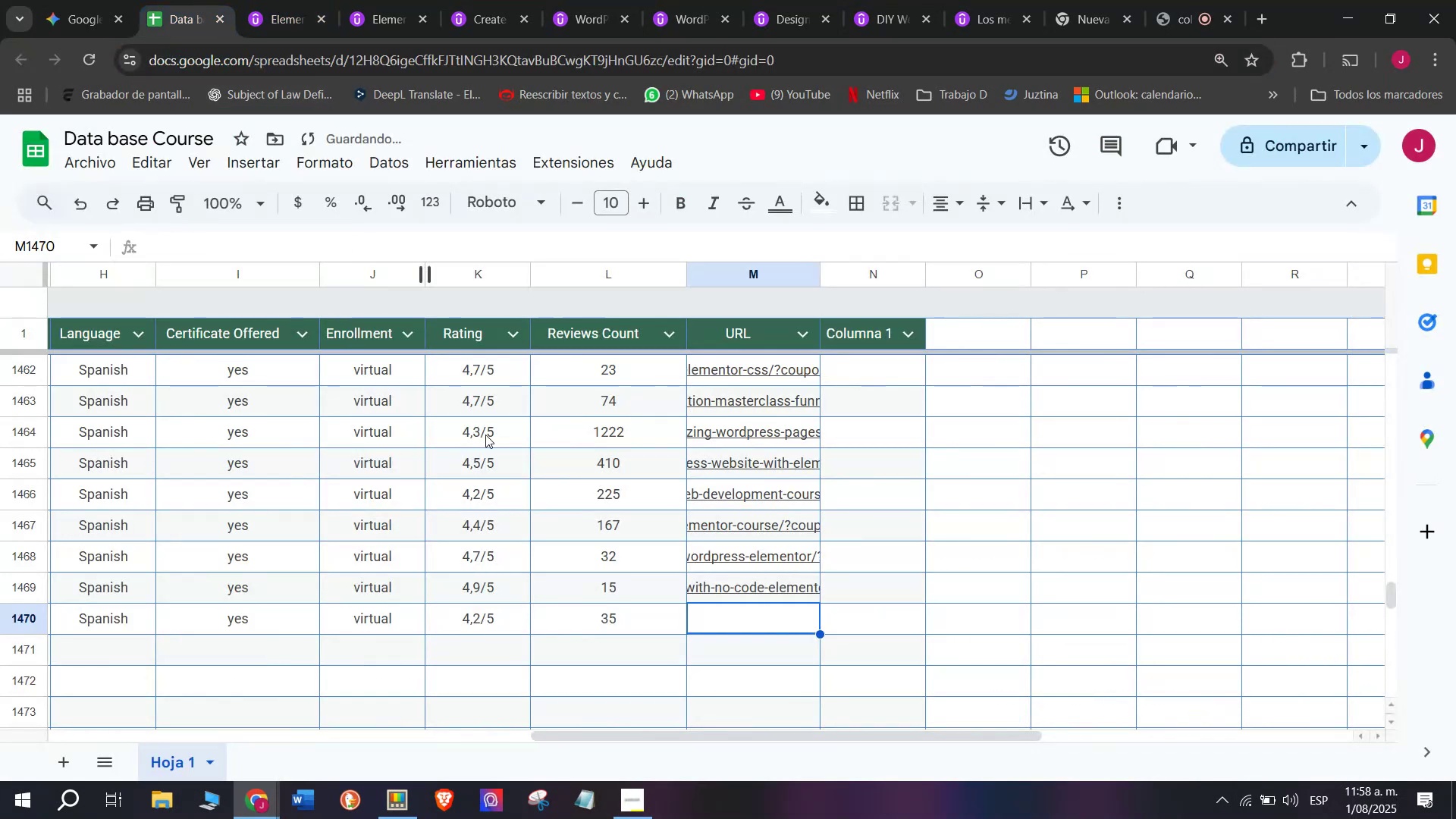 
key(Control+ControlLeft)
 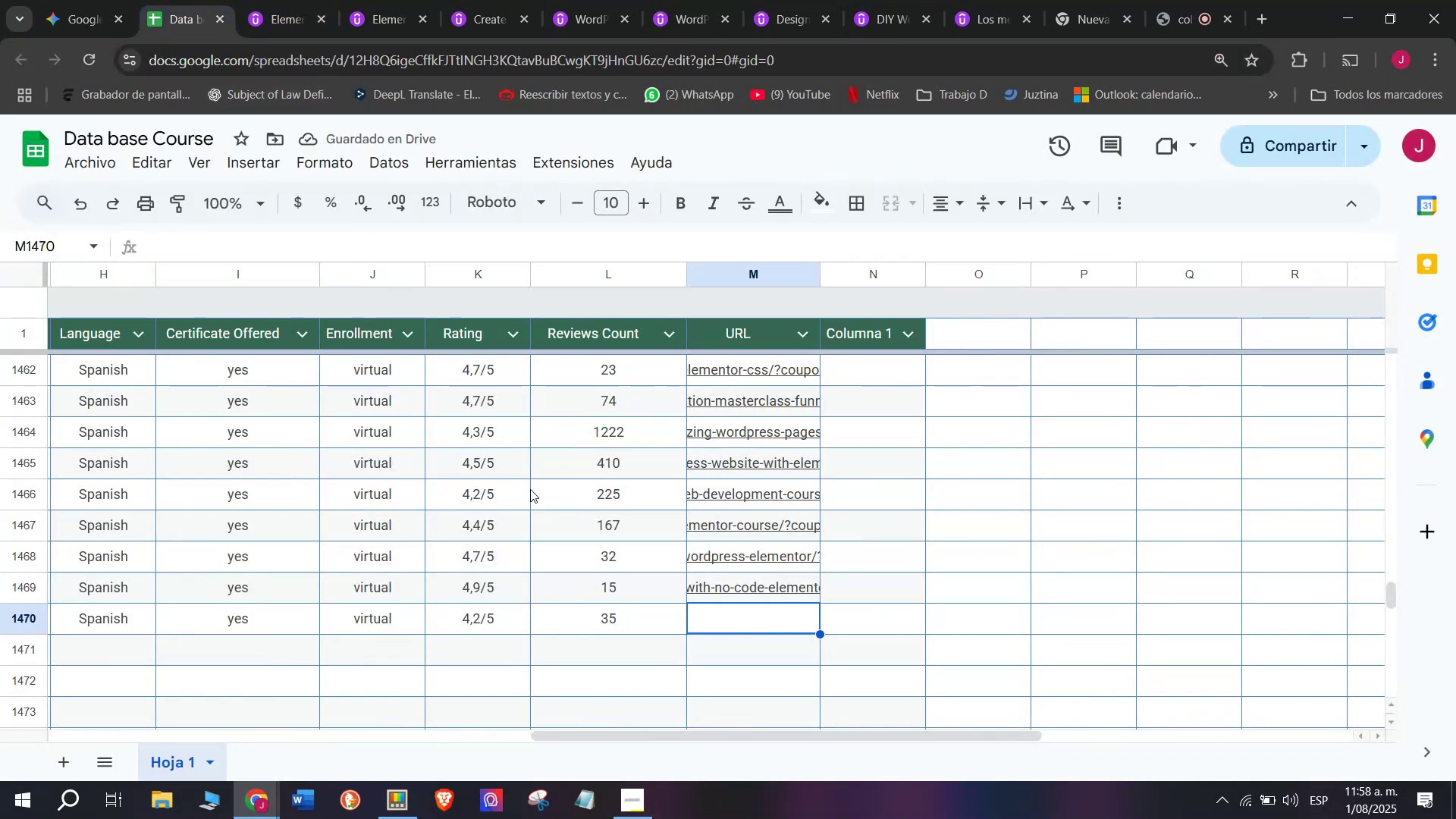 
key(Z)
 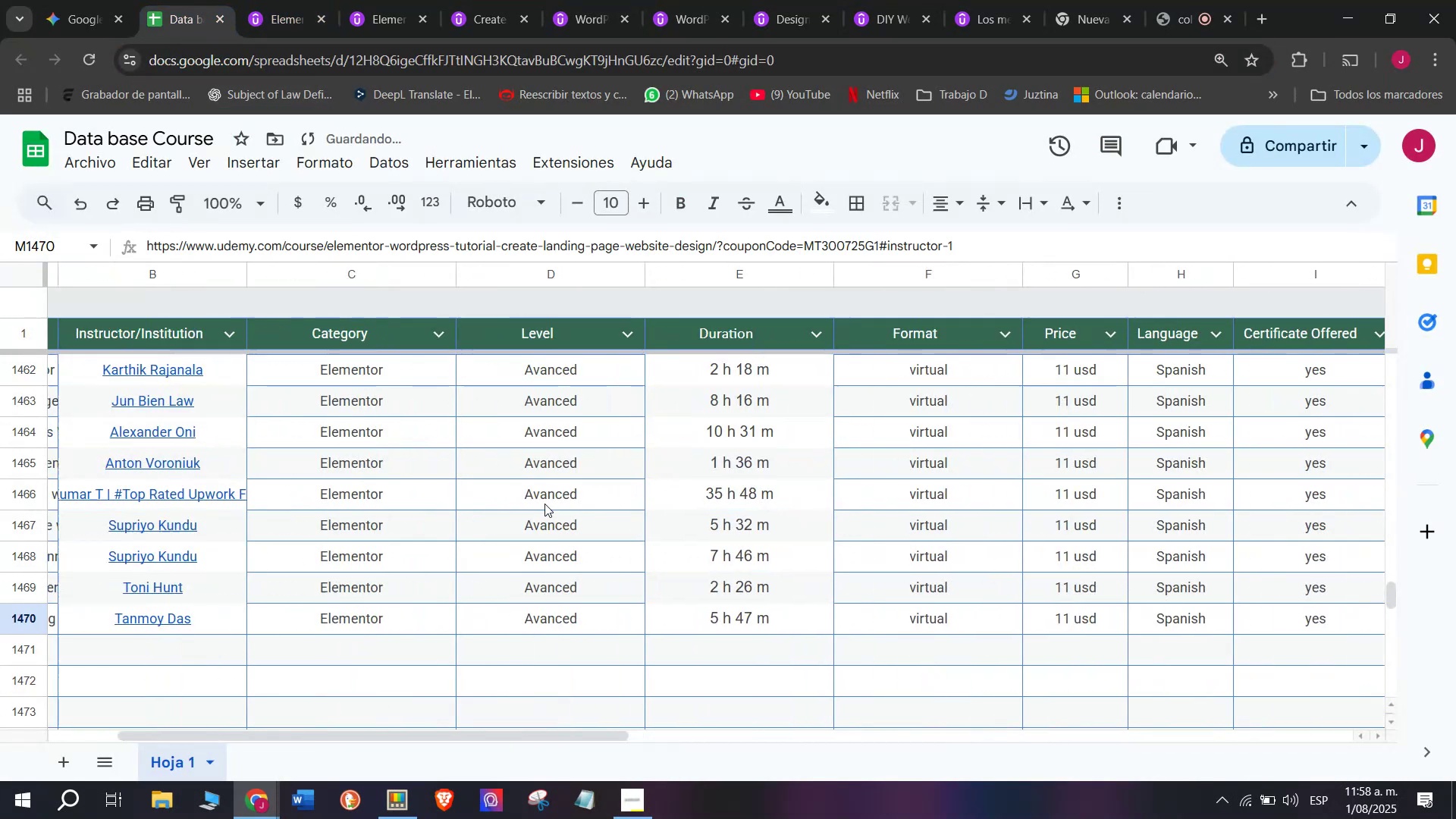 
key(Control+V)
 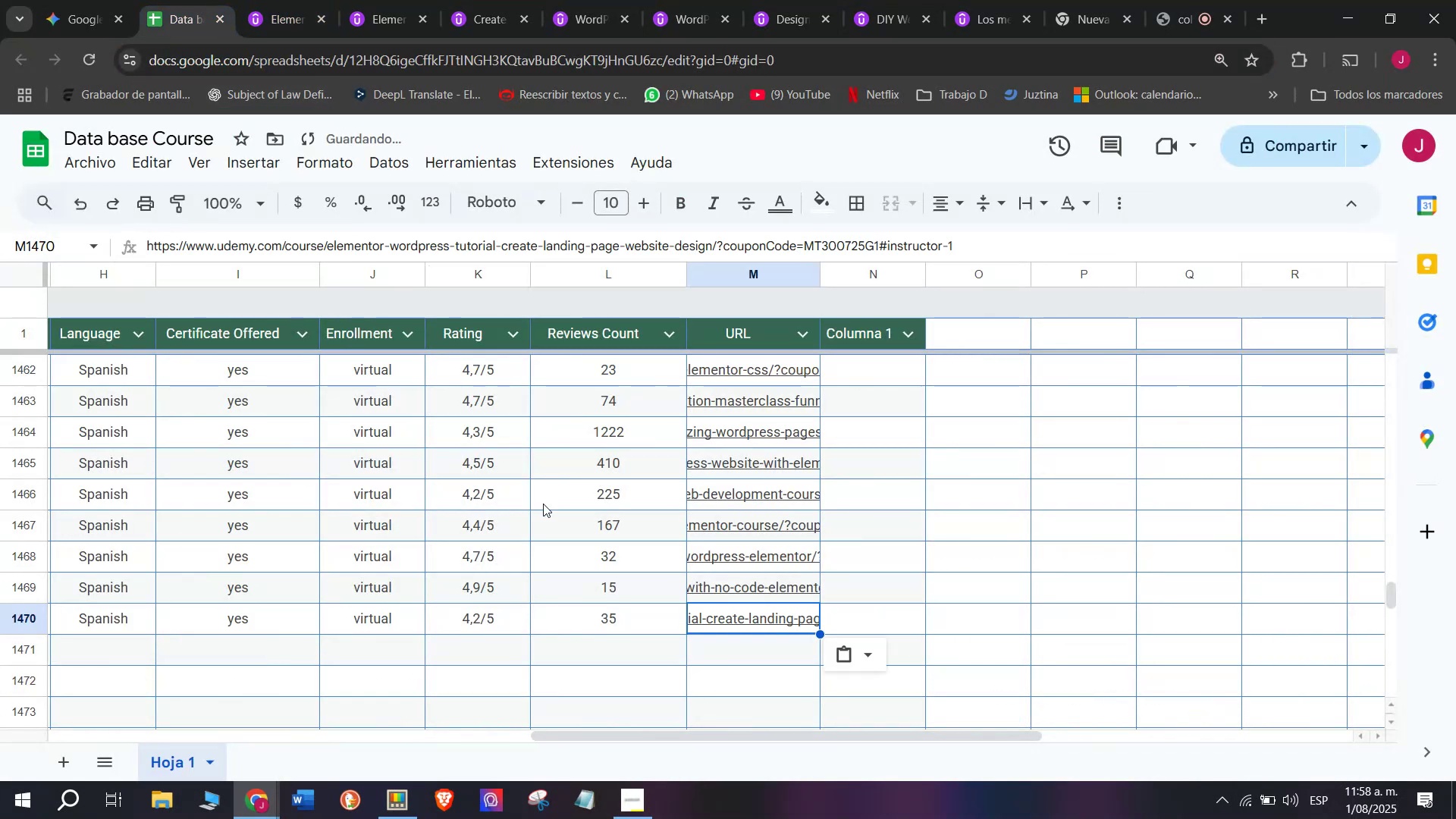 
scroll: coordinate [271, 620], scroll_direction: up, amount: 3.0
 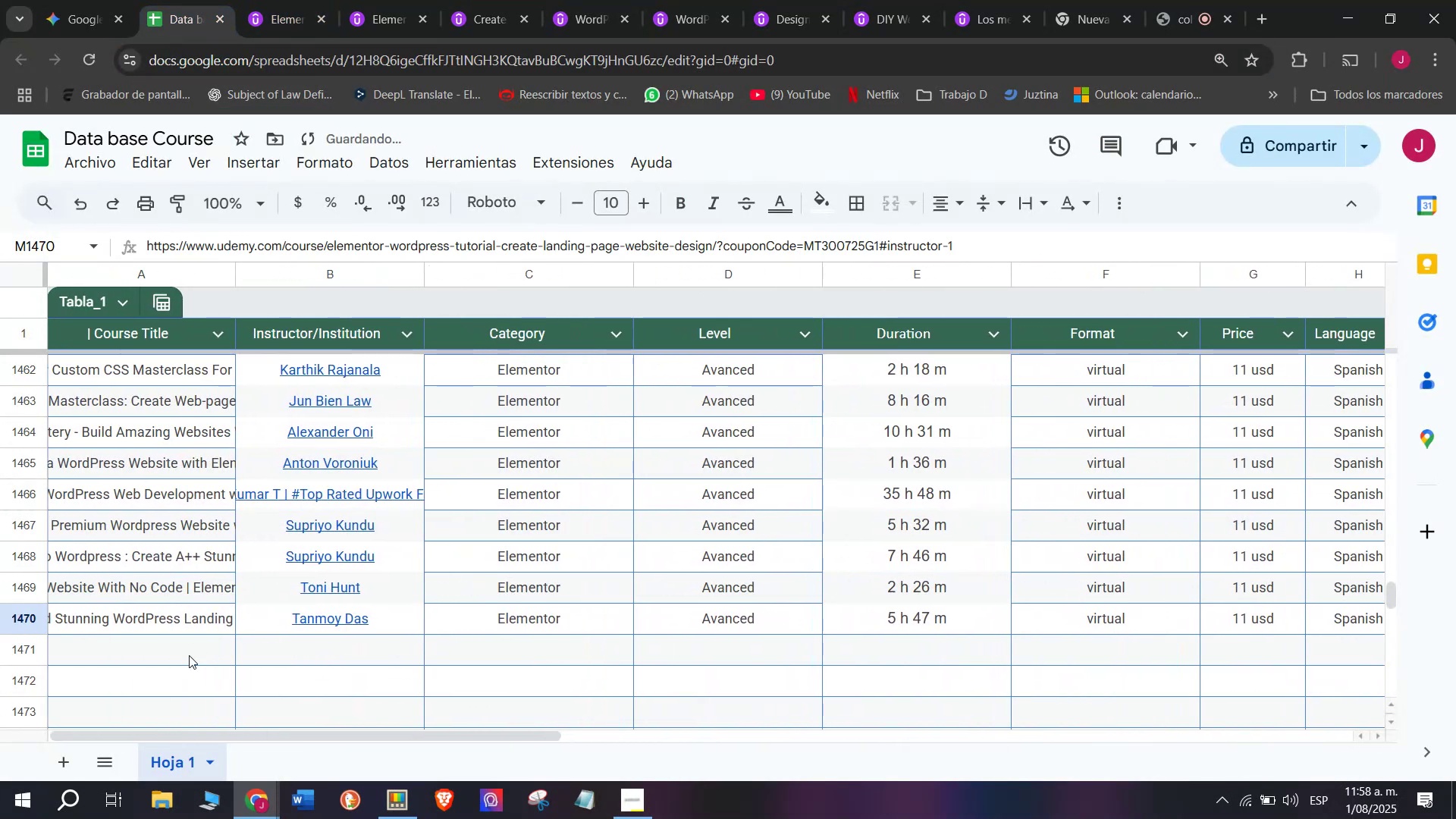 
left_click([186, 658])
 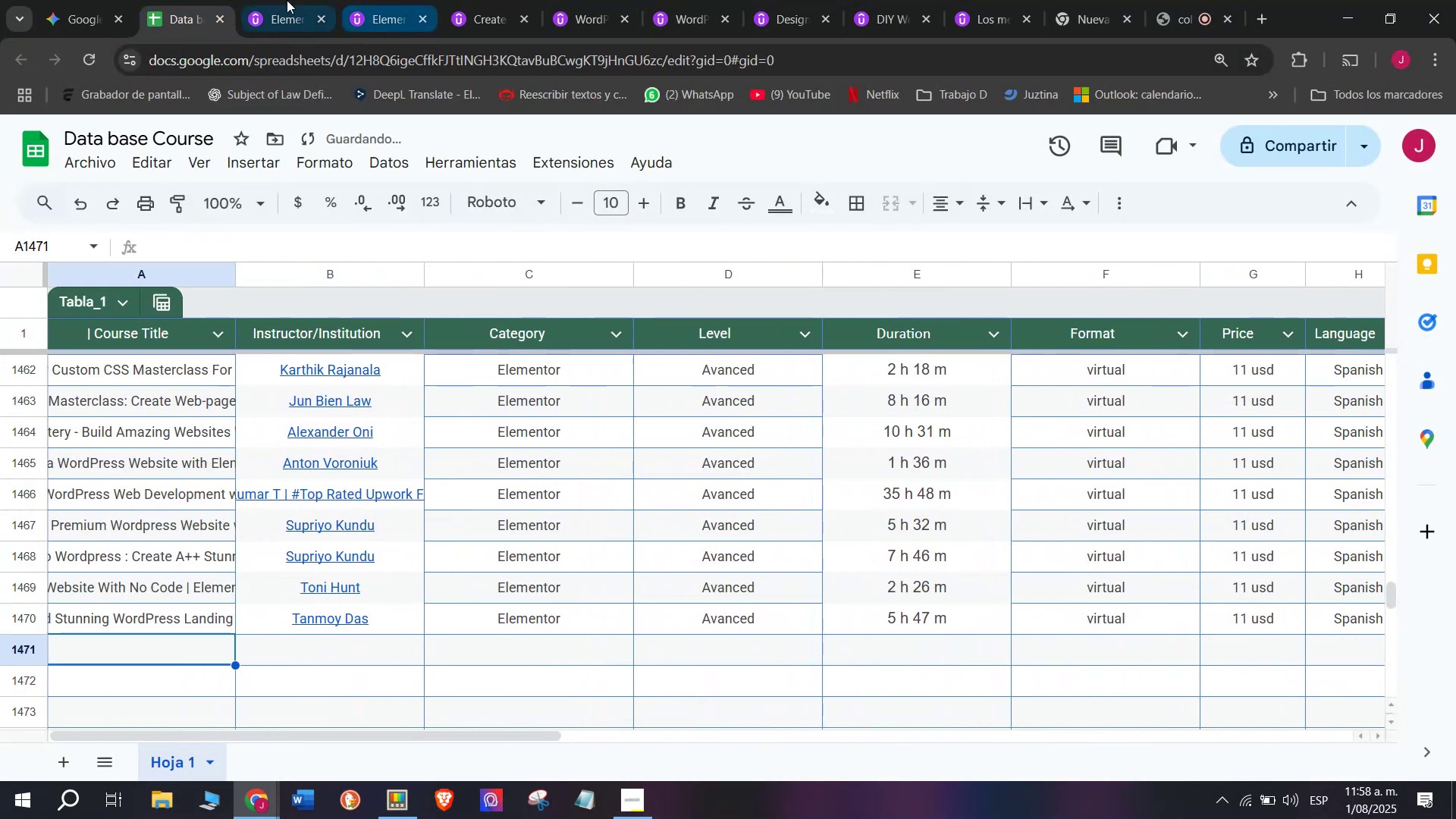 
left_click([270, 0])
 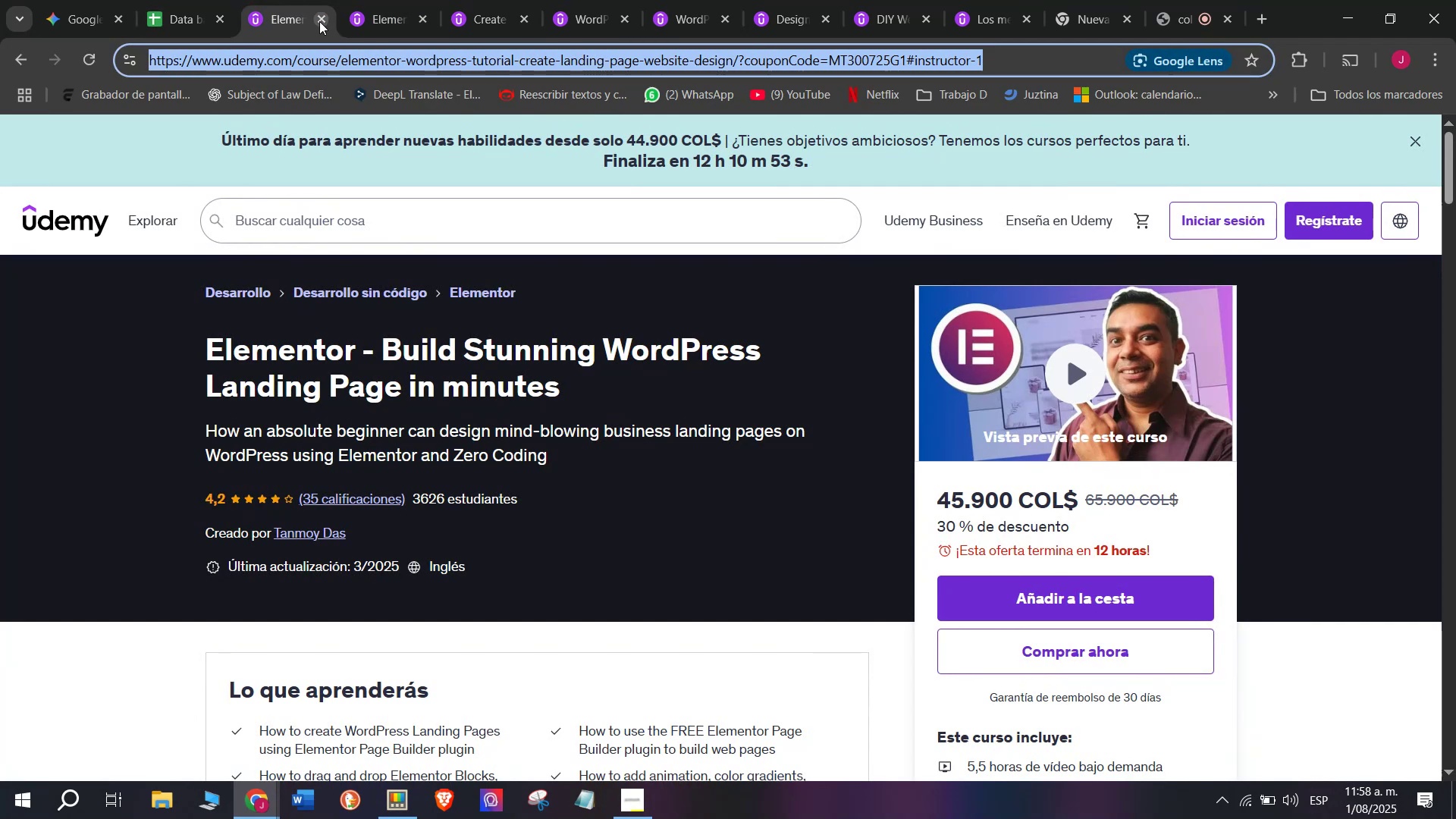 
left_click([319, 21])
 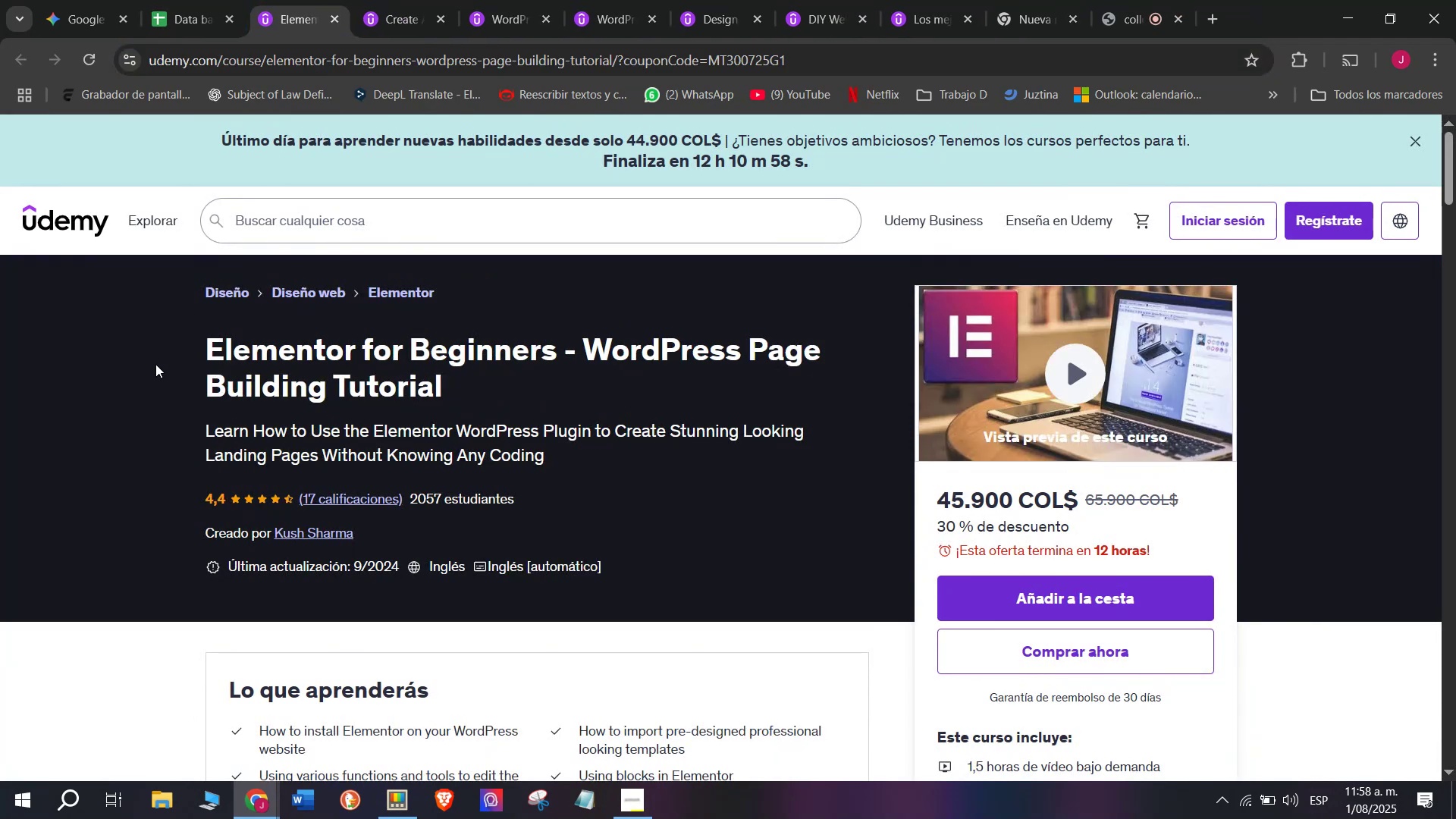 
left_click_drag(start_coordinate=[190, 335], to_coordinate=[472, 380])
 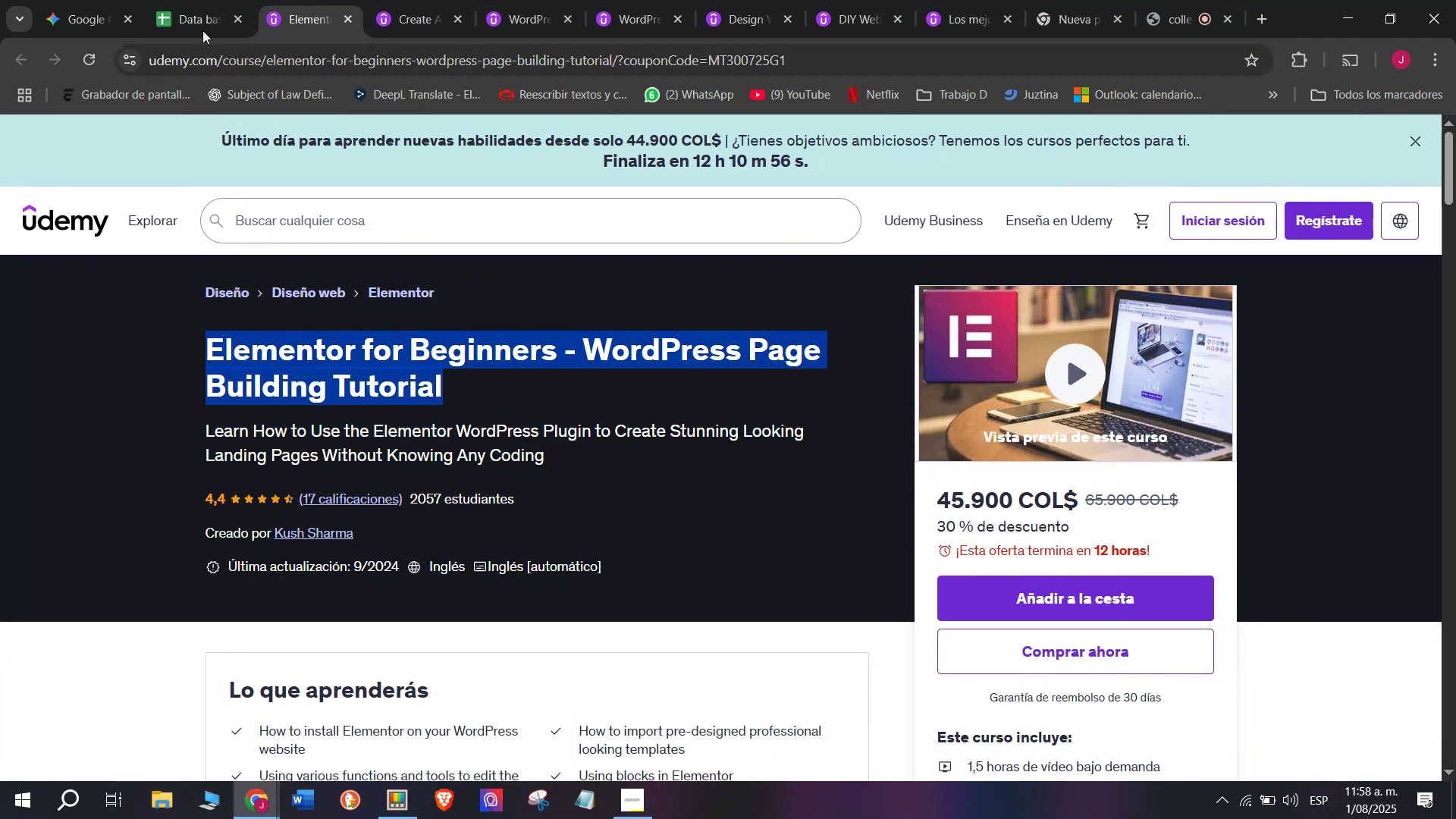 
key(Break)
 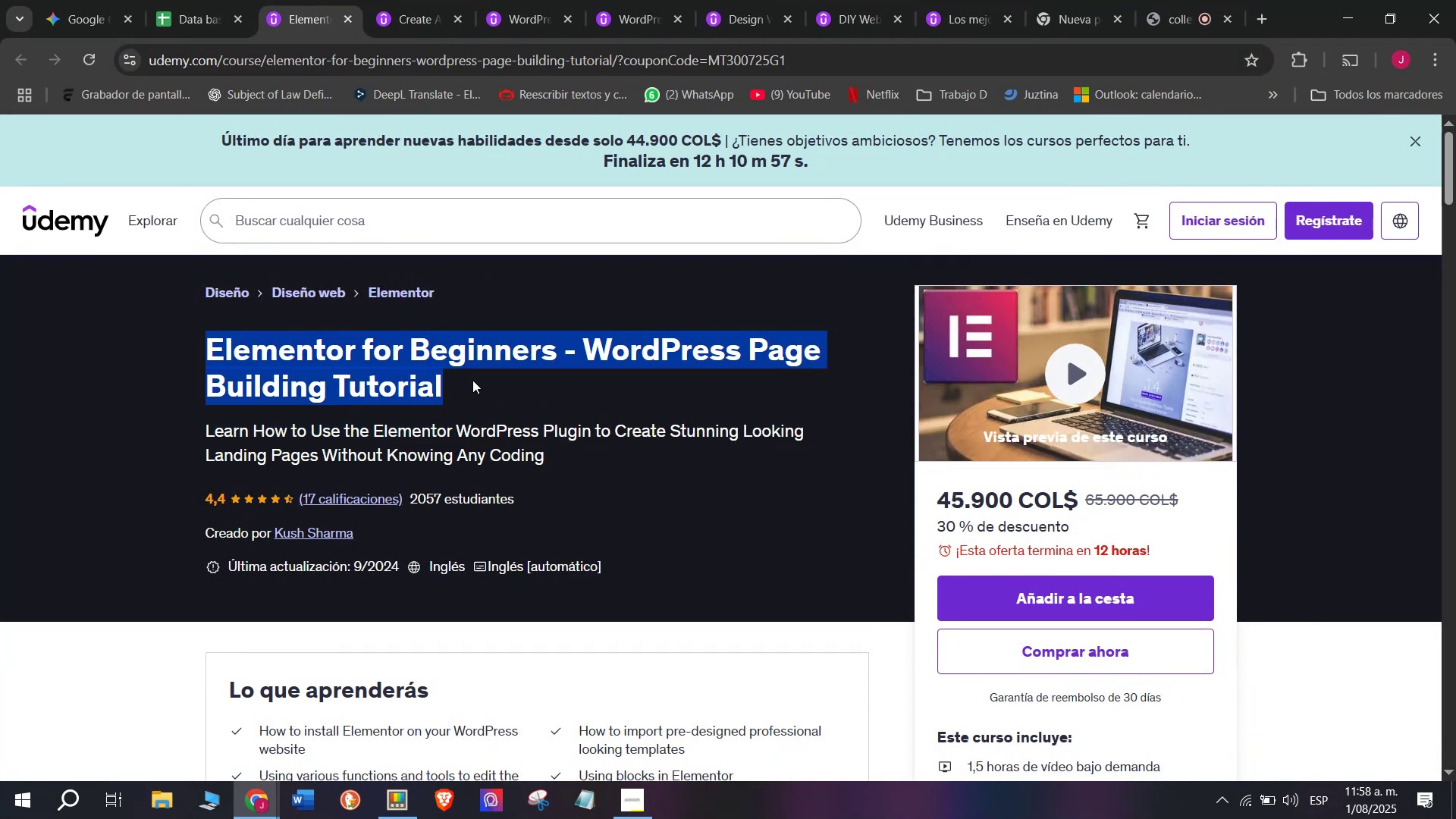 
key(Control+ControlLeft)
 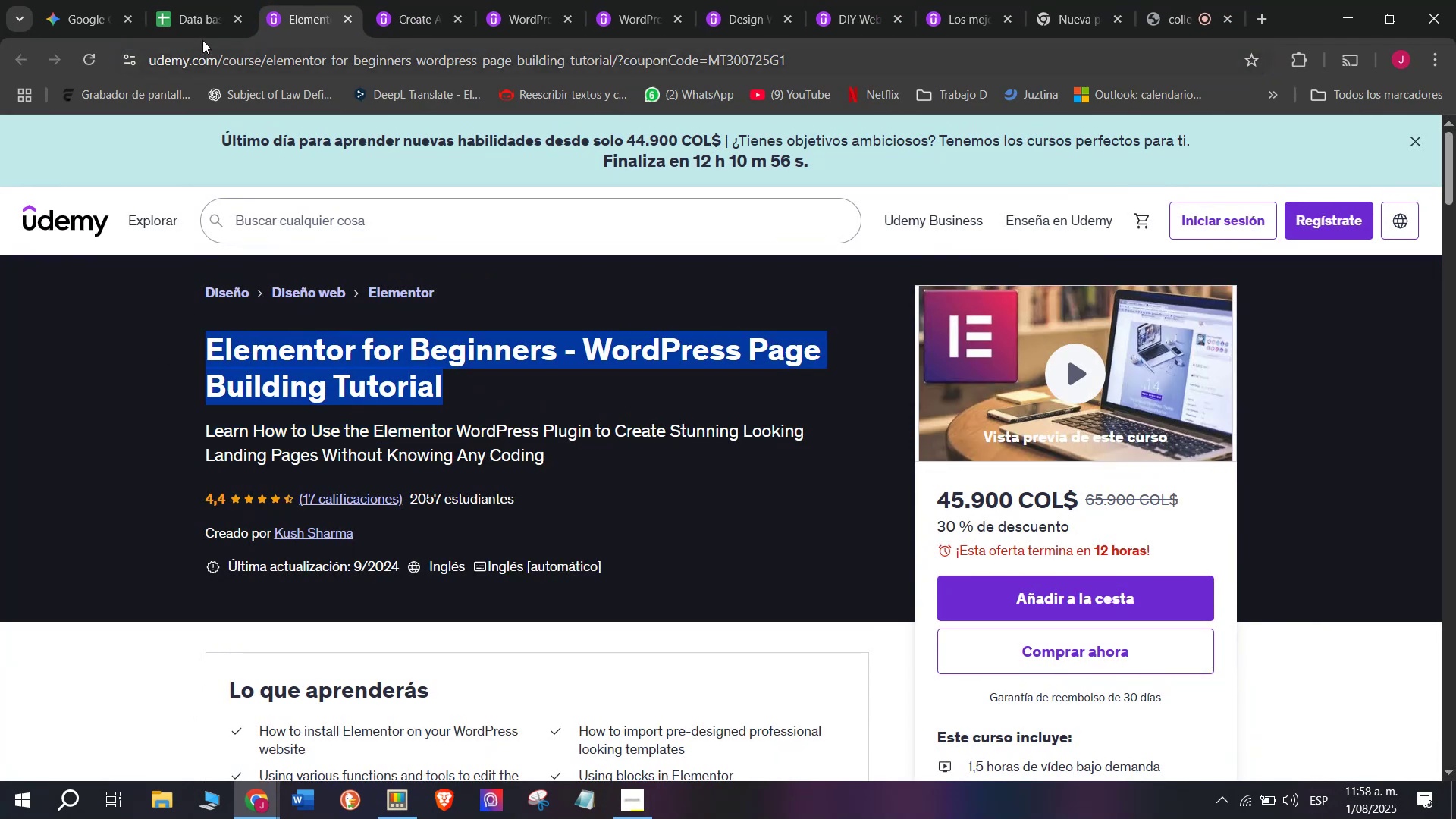 
key(Control+C)
 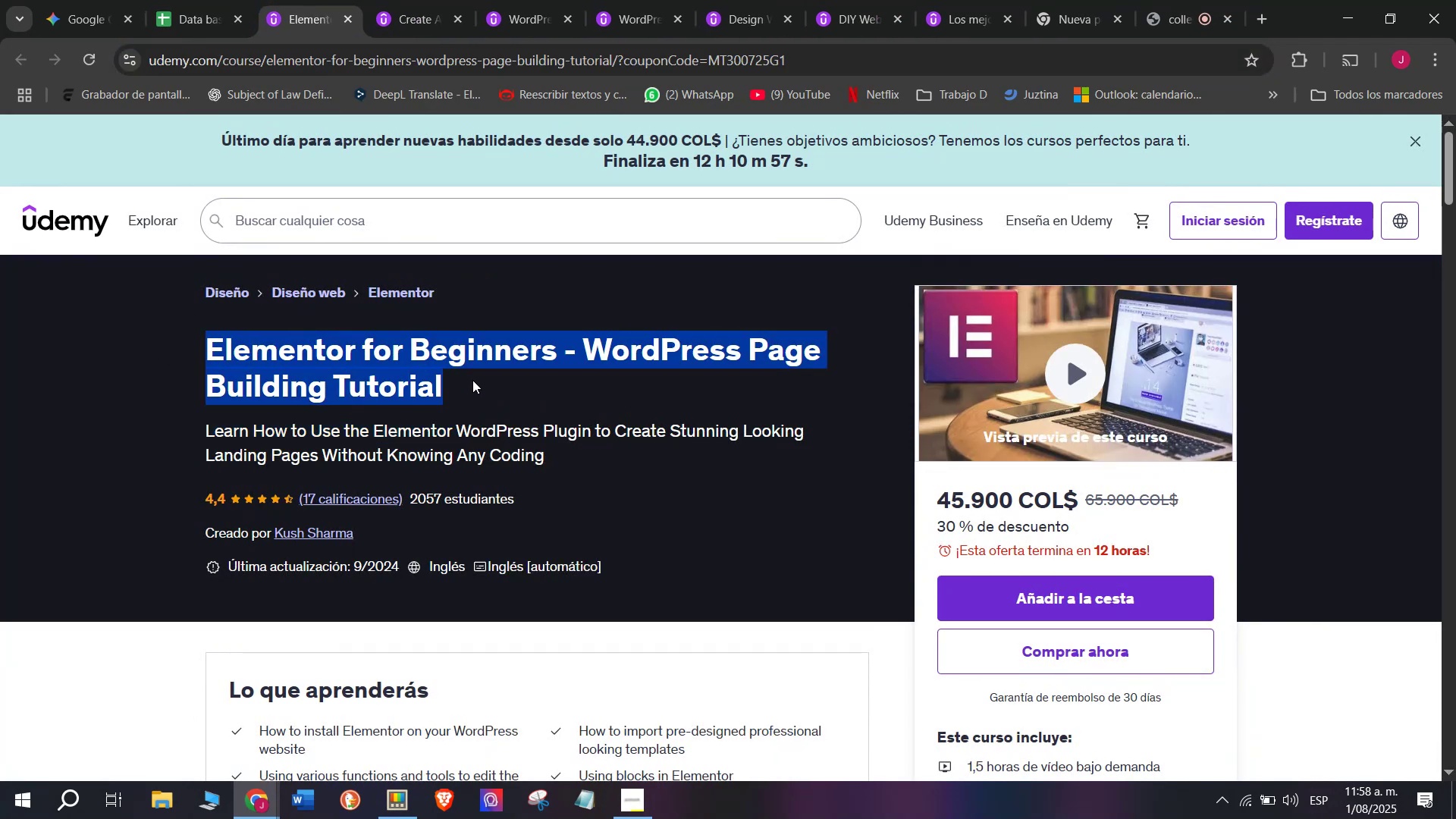 
key(Break)
 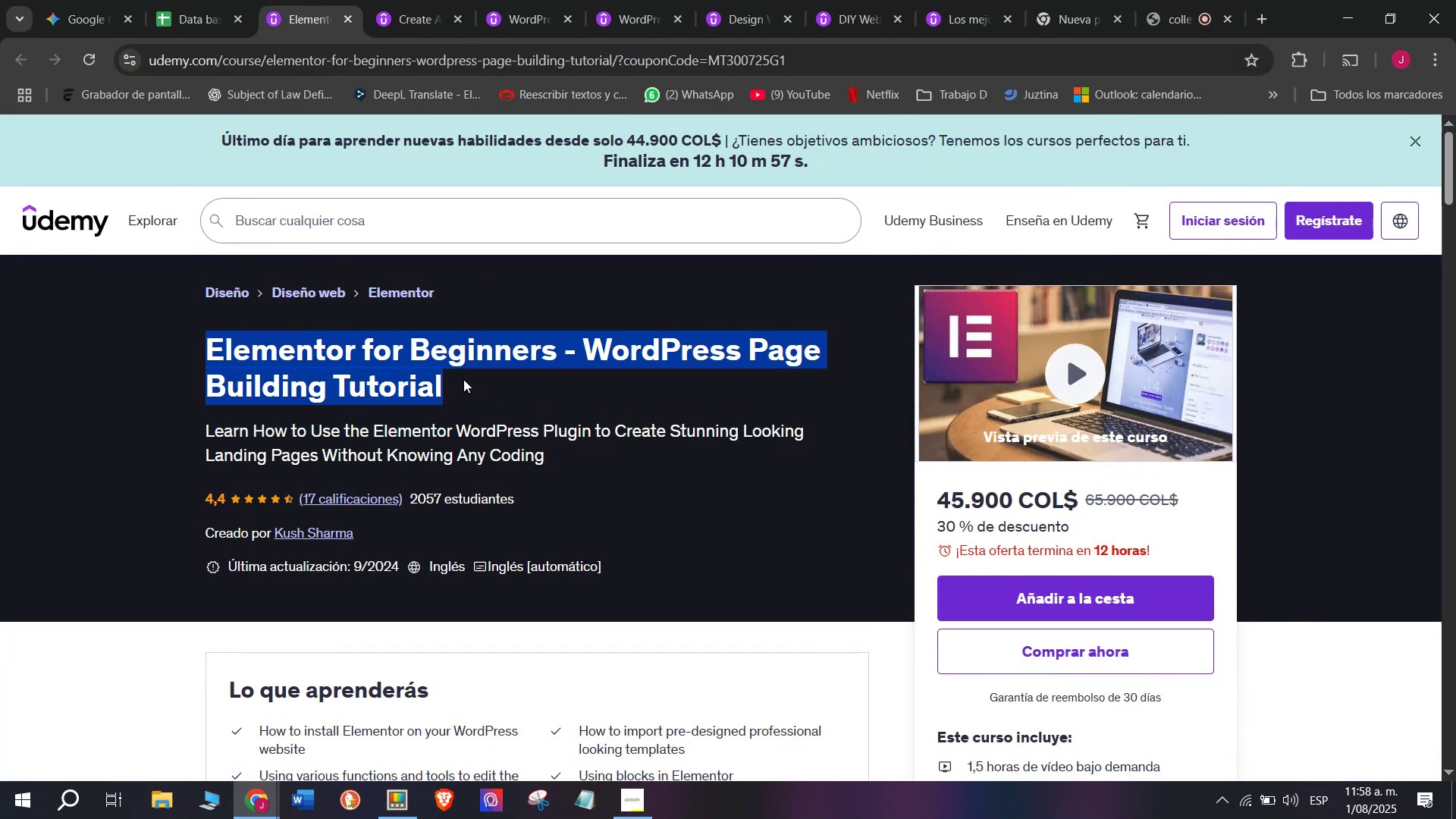 
key(Control+ControlLeft)
 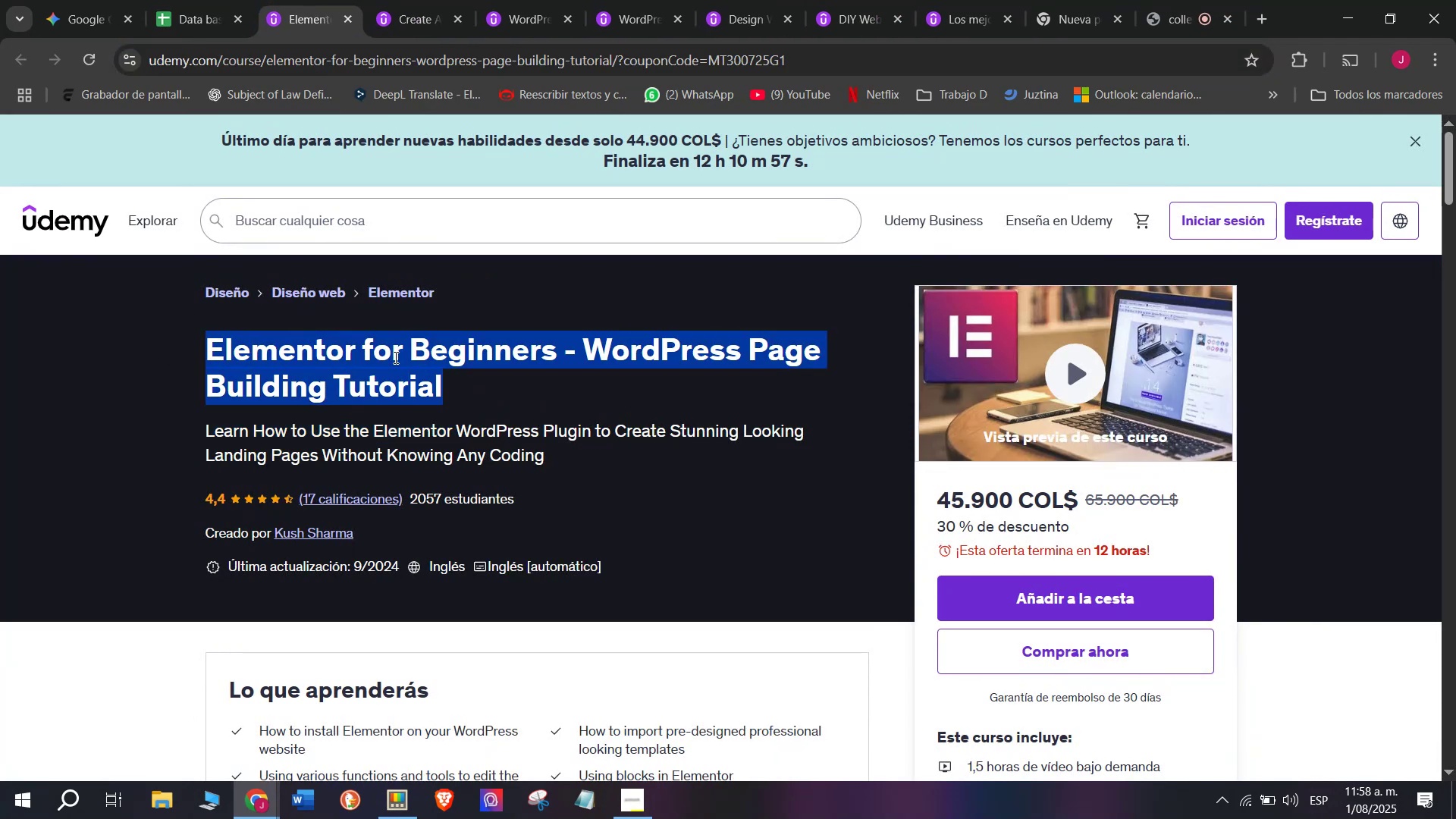 
key(Control+C)
 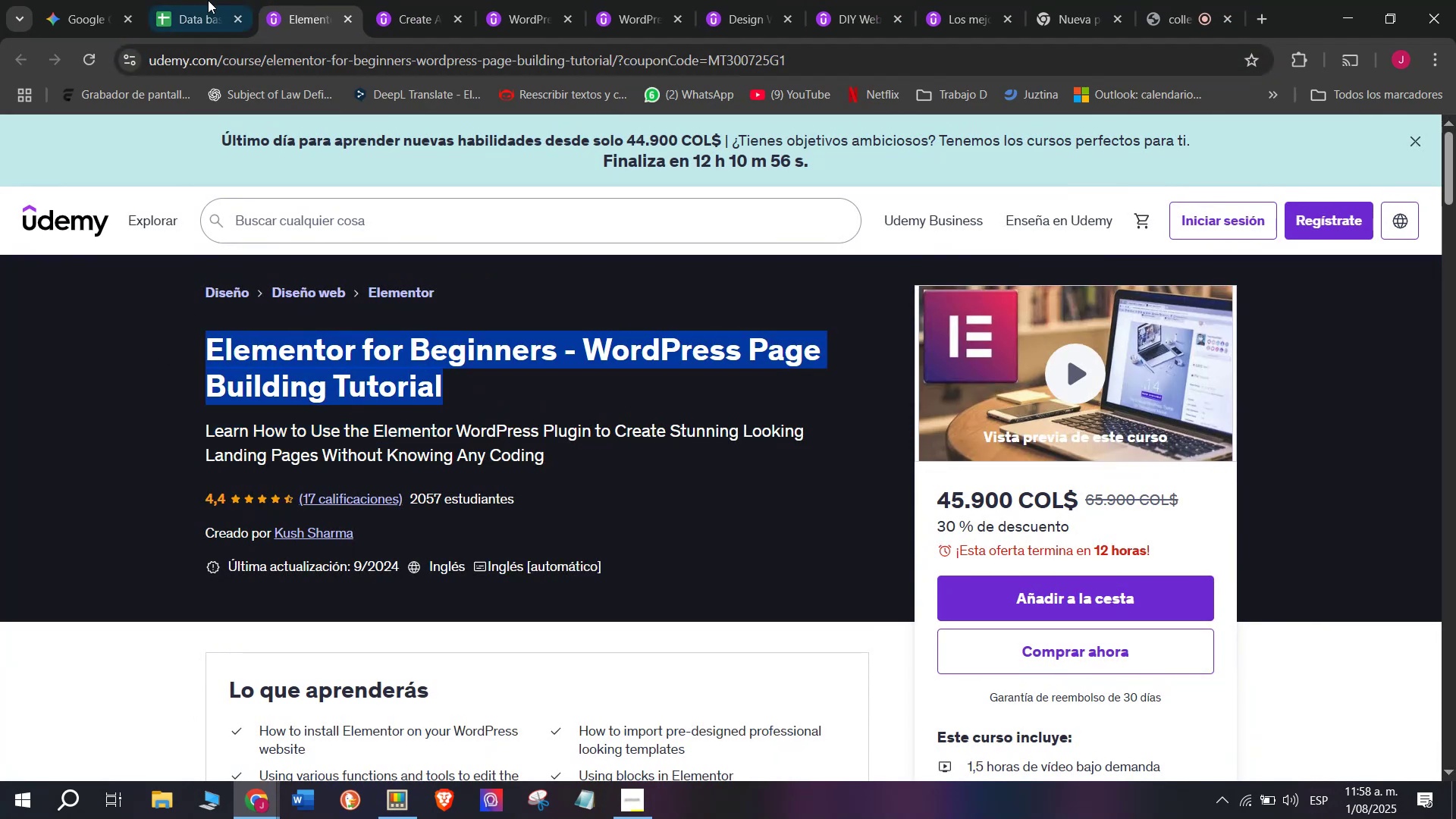 
left_click([210, 0])
 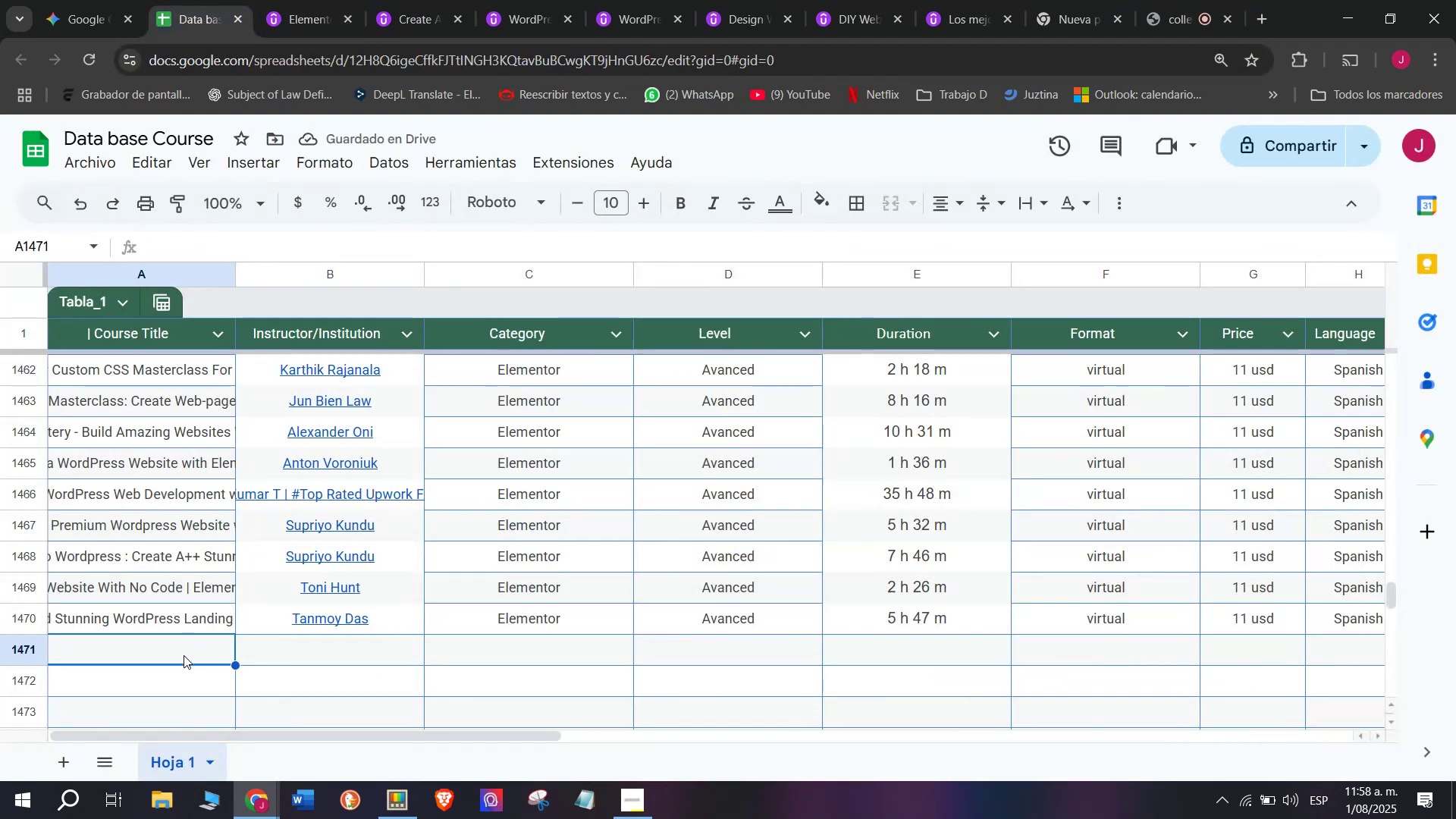 
double_click([184, 655])
 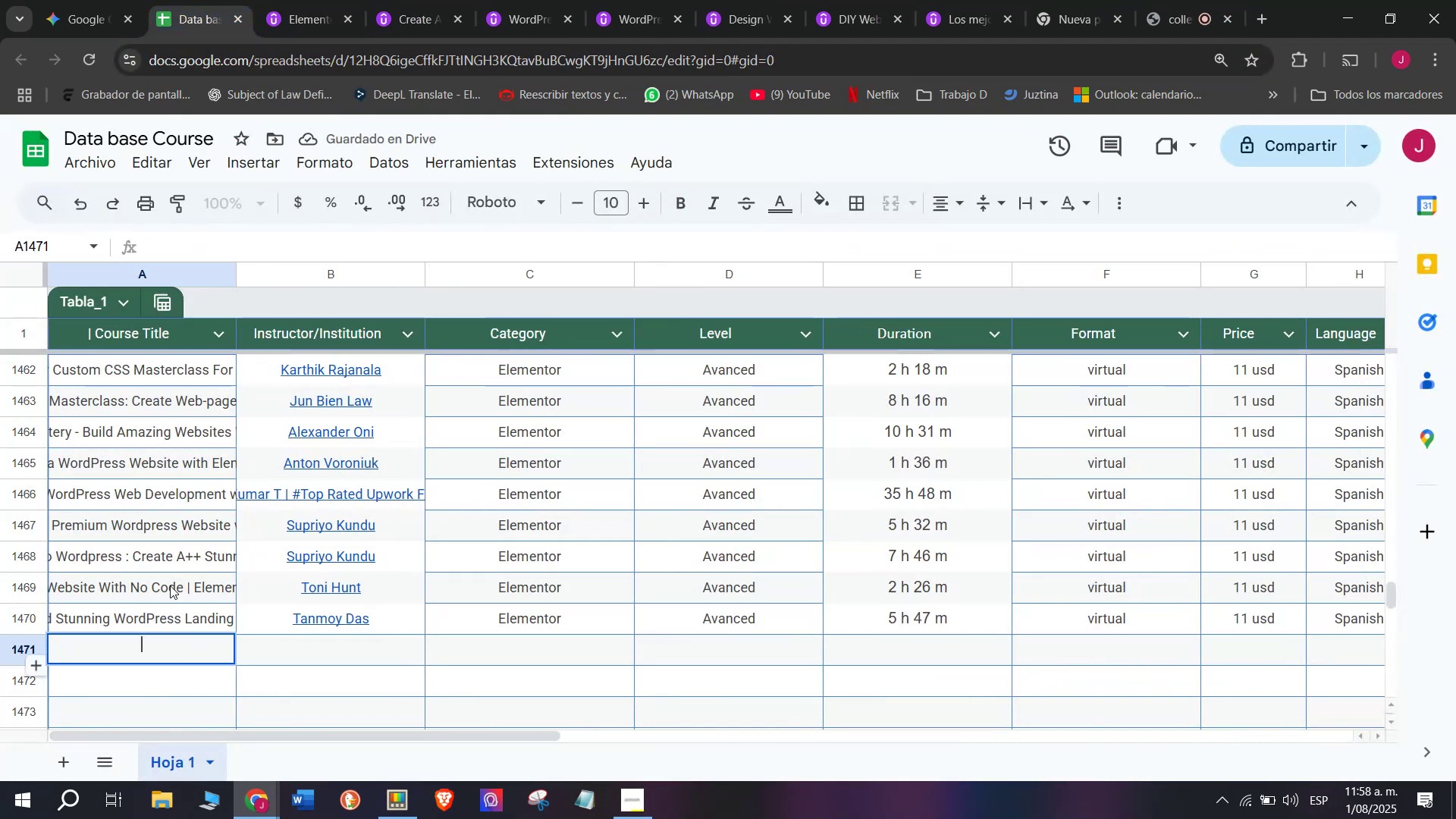 
key(Control+ControlLeft)
 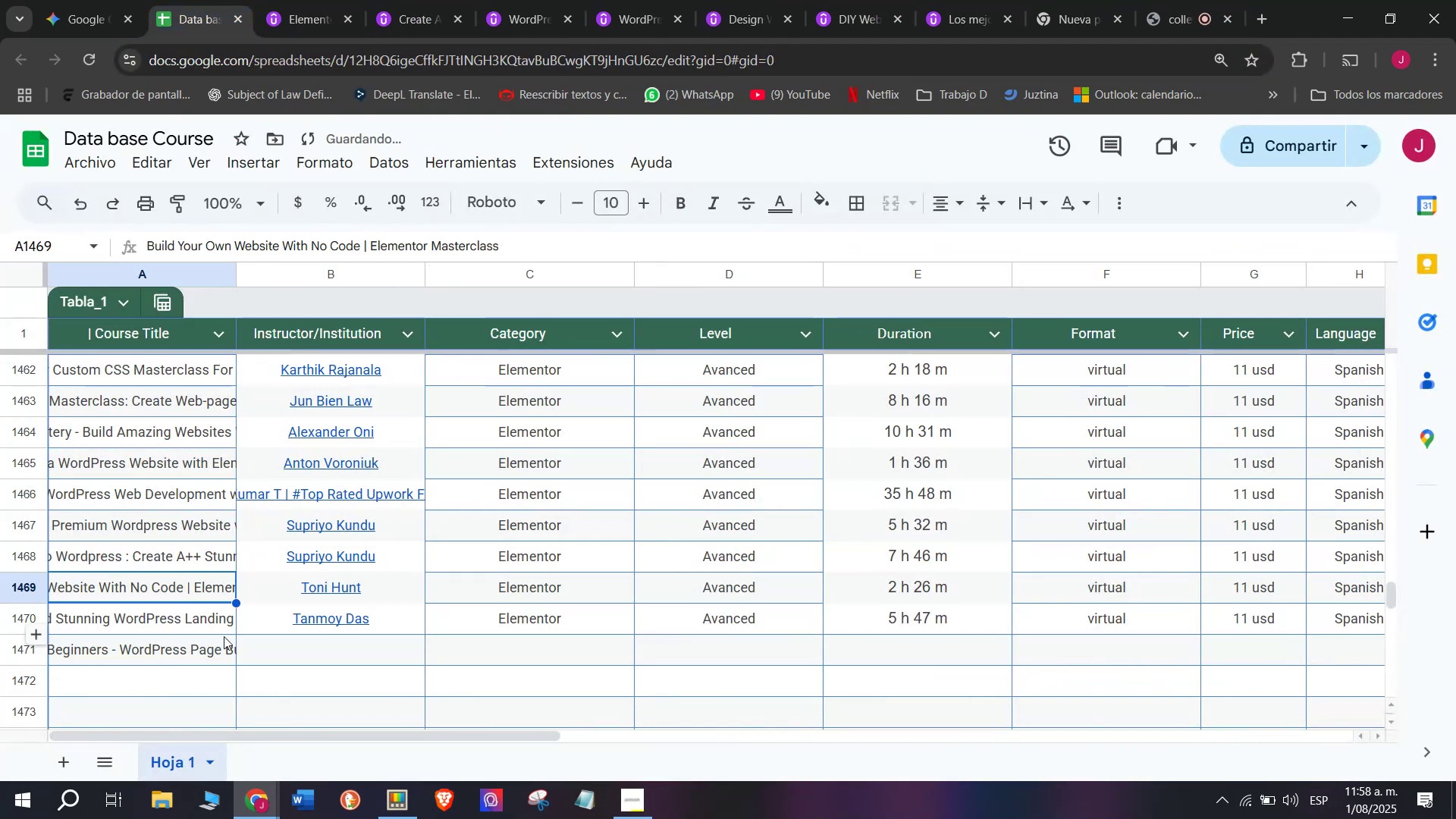 
key(Z)
 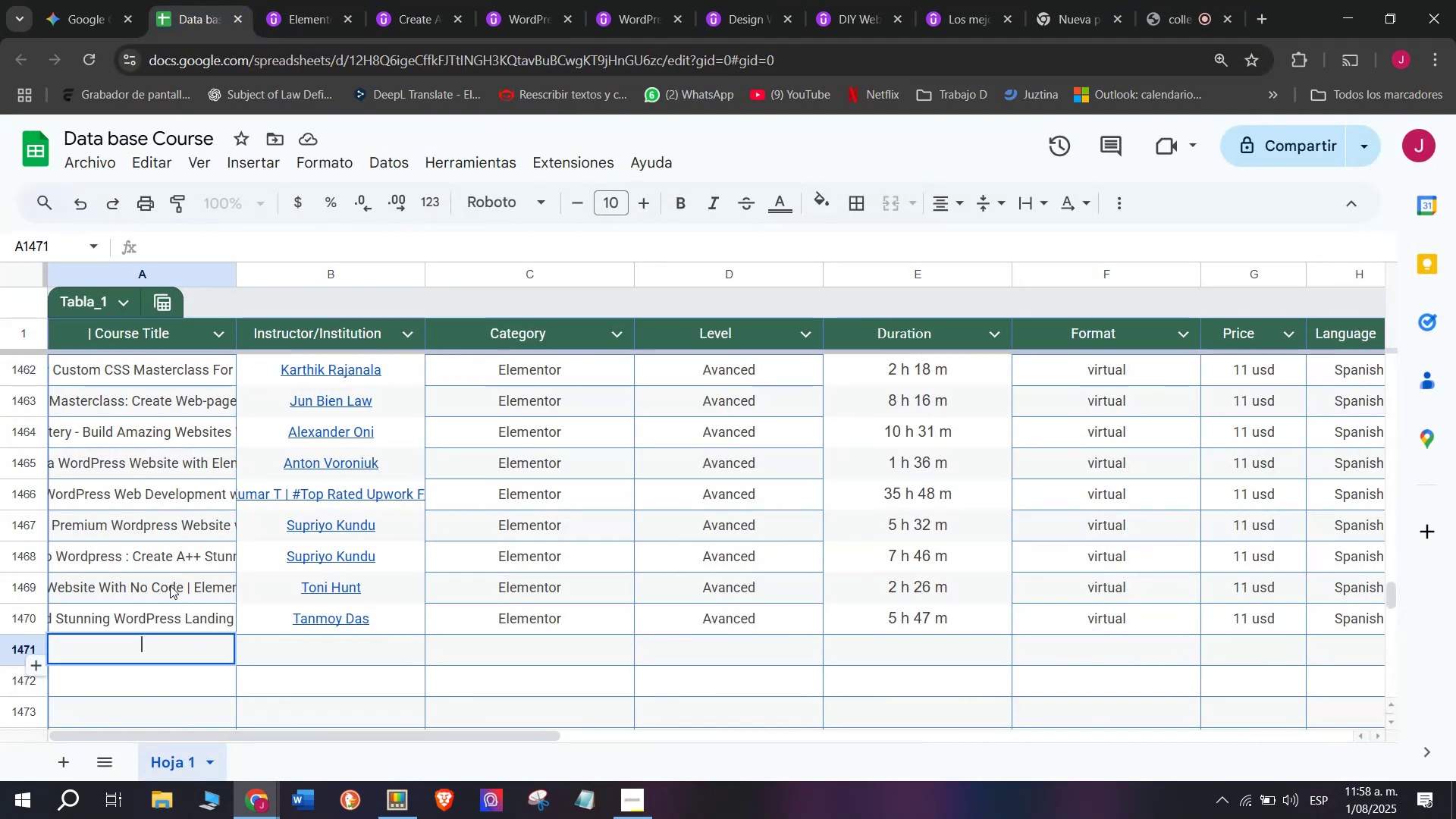 
key(Control+V)
 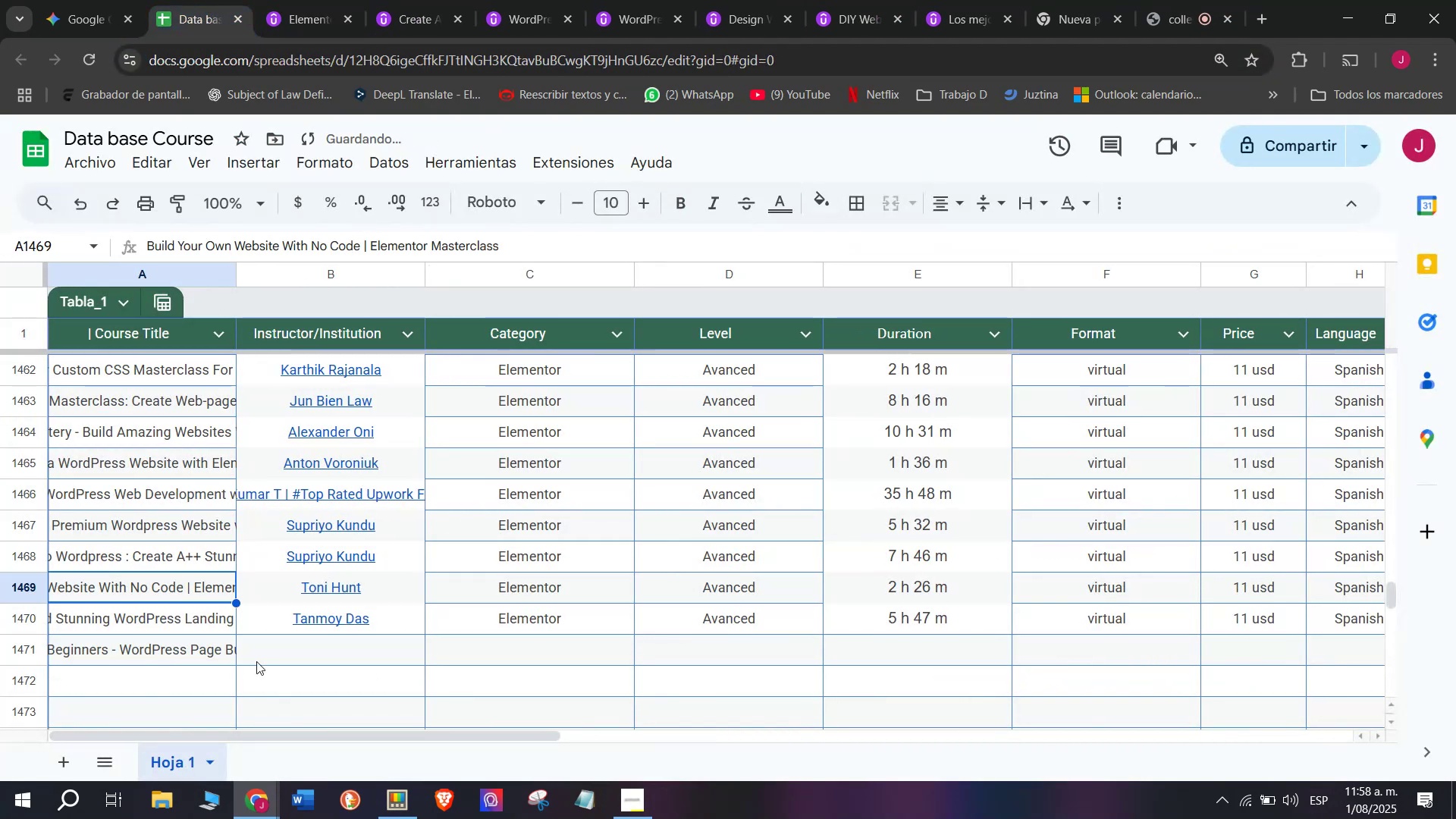 
double_click([267, 667])
 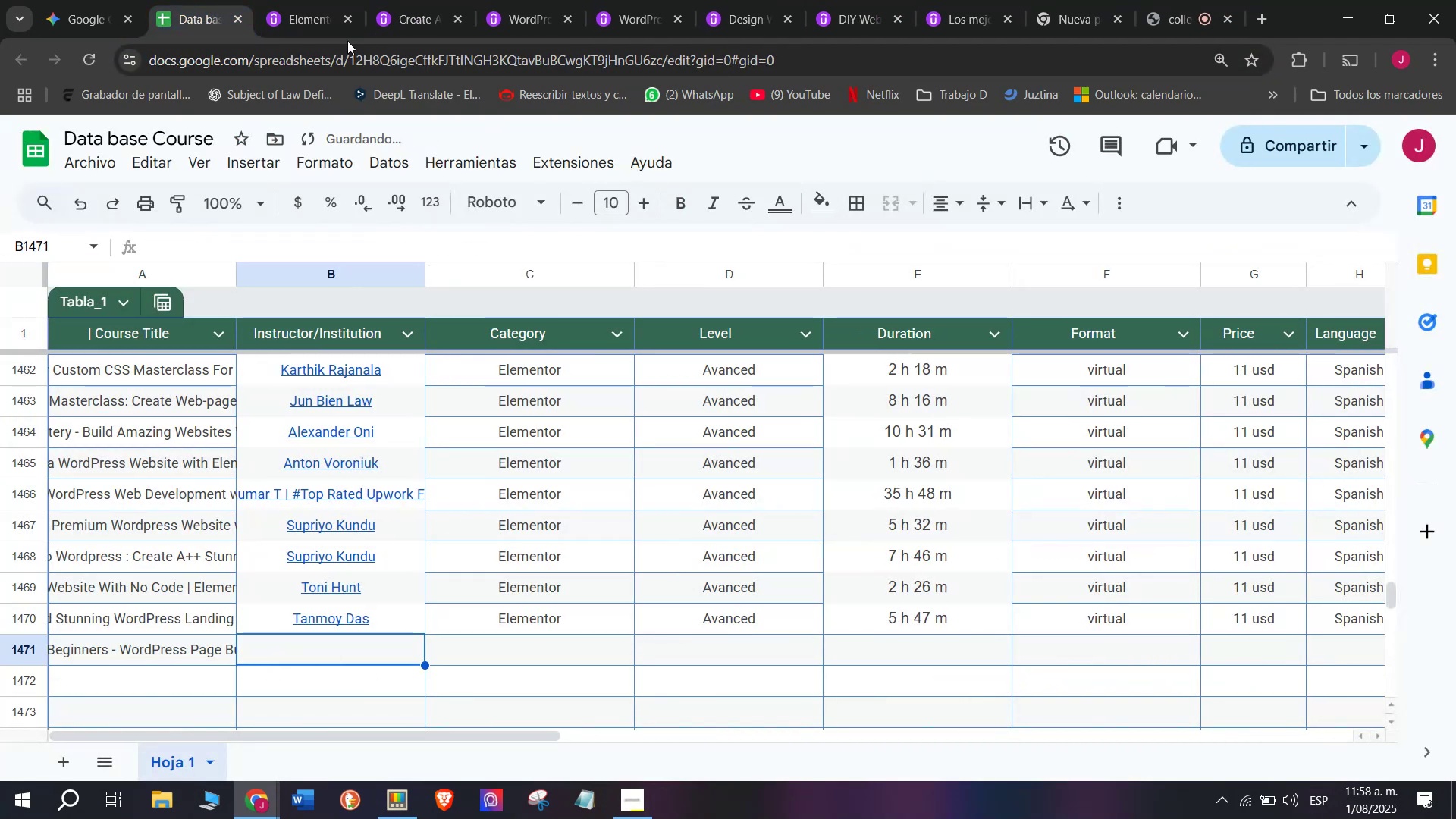 
left_click([312, 0])
 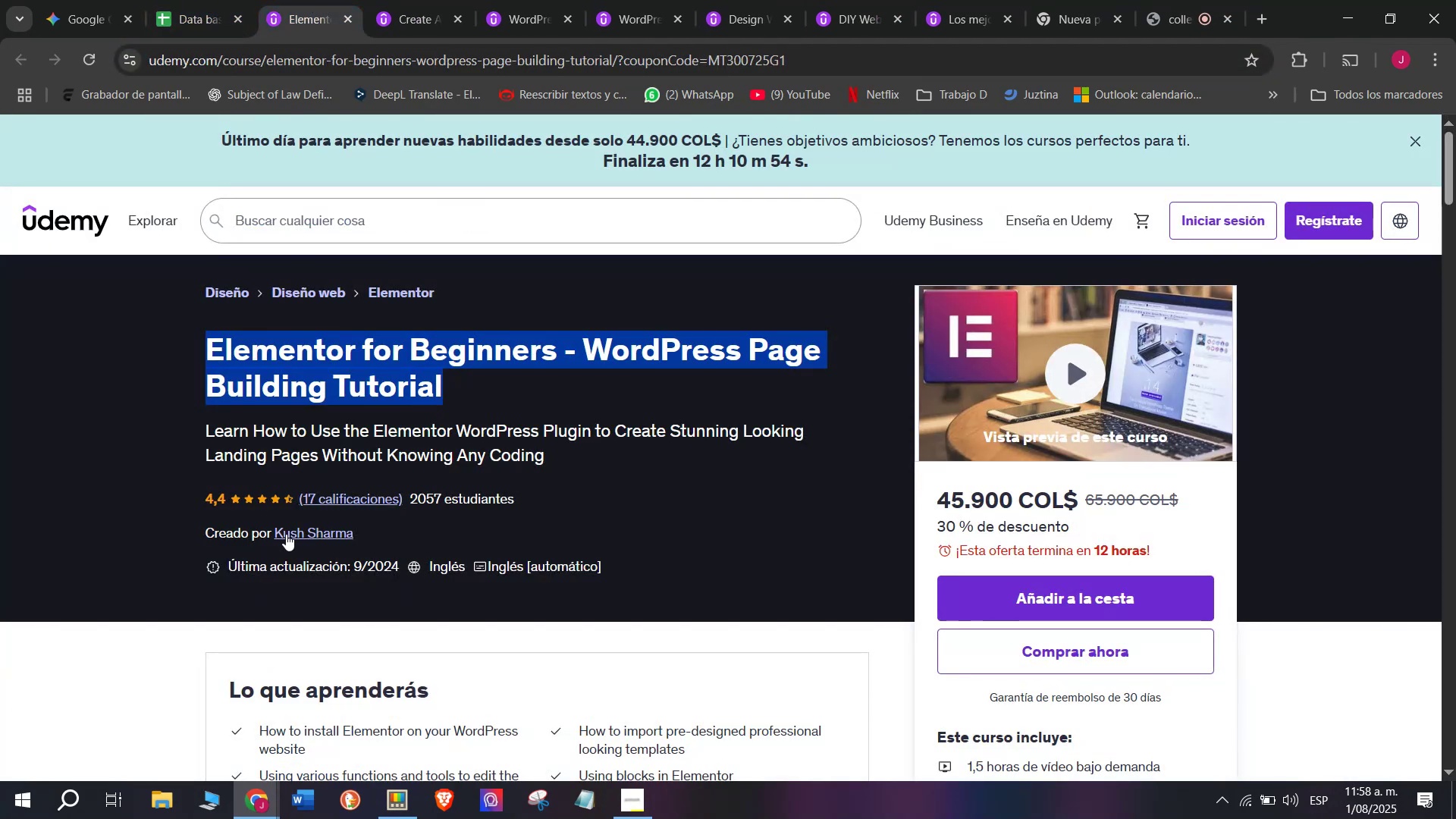 
left_click([287, 534])
 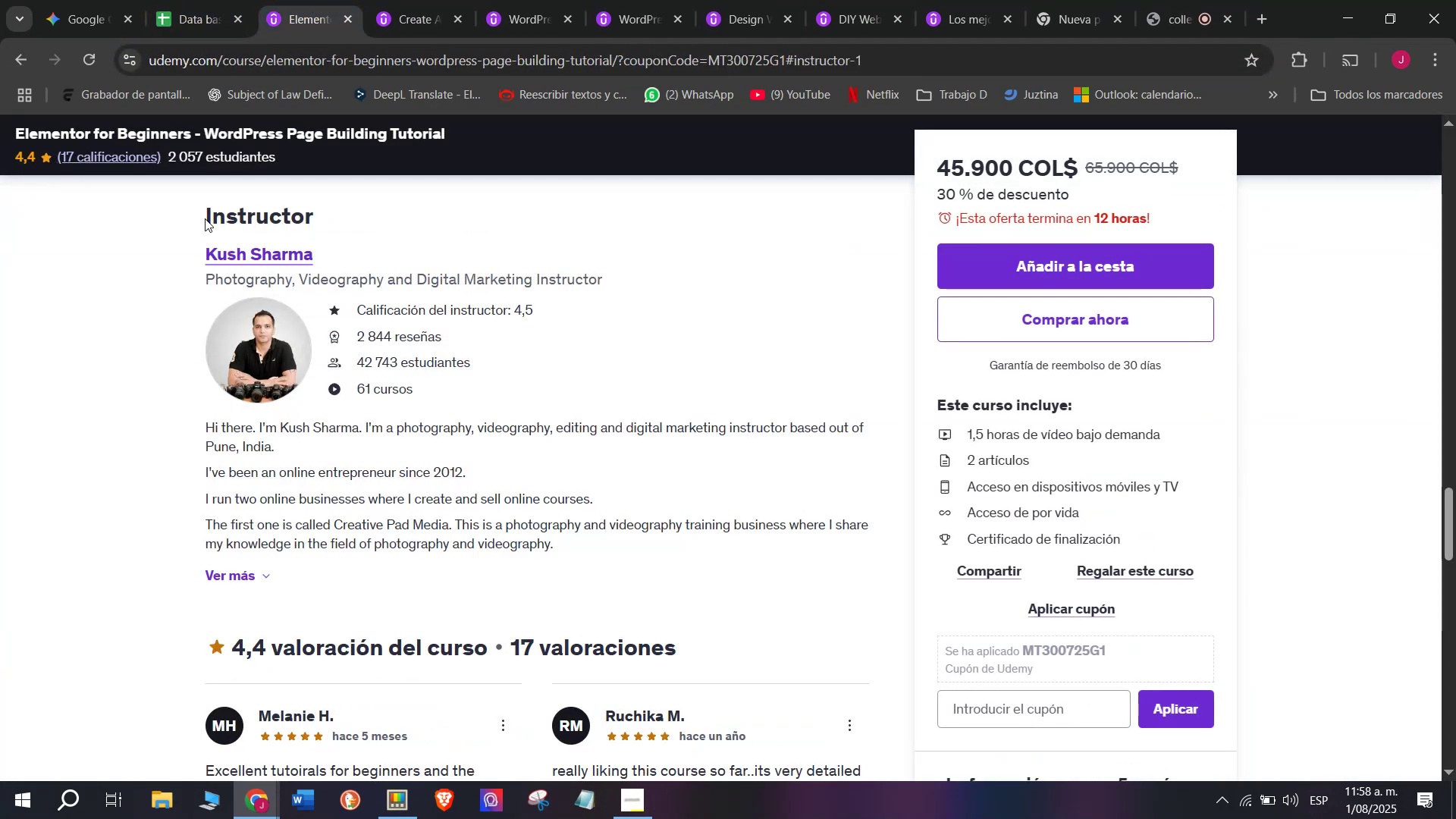 
left_click_drag(start_coordinate=[168, 255], to_coordinate=[334, 253])
 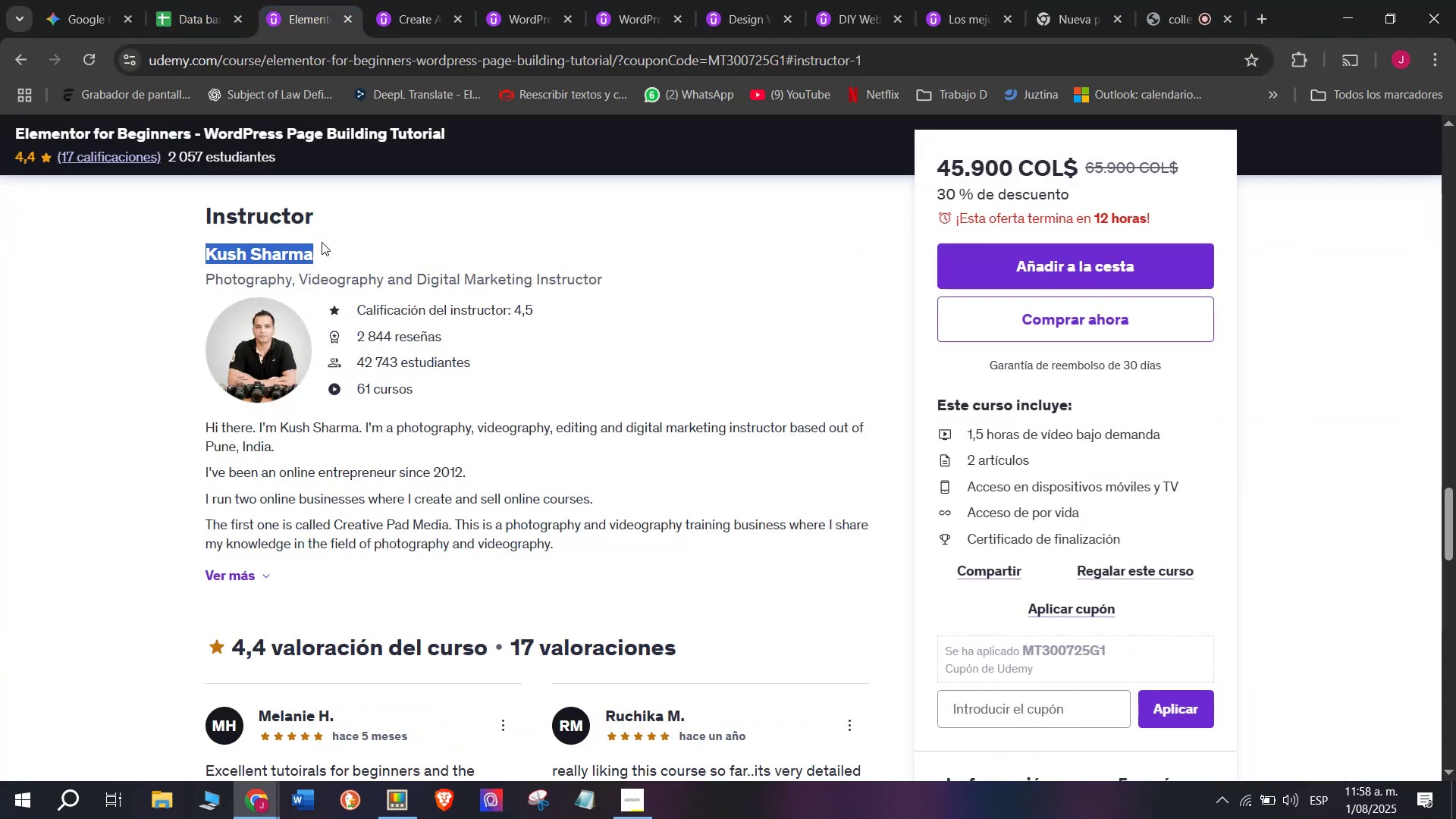 
key(Control+ControlLeft)
 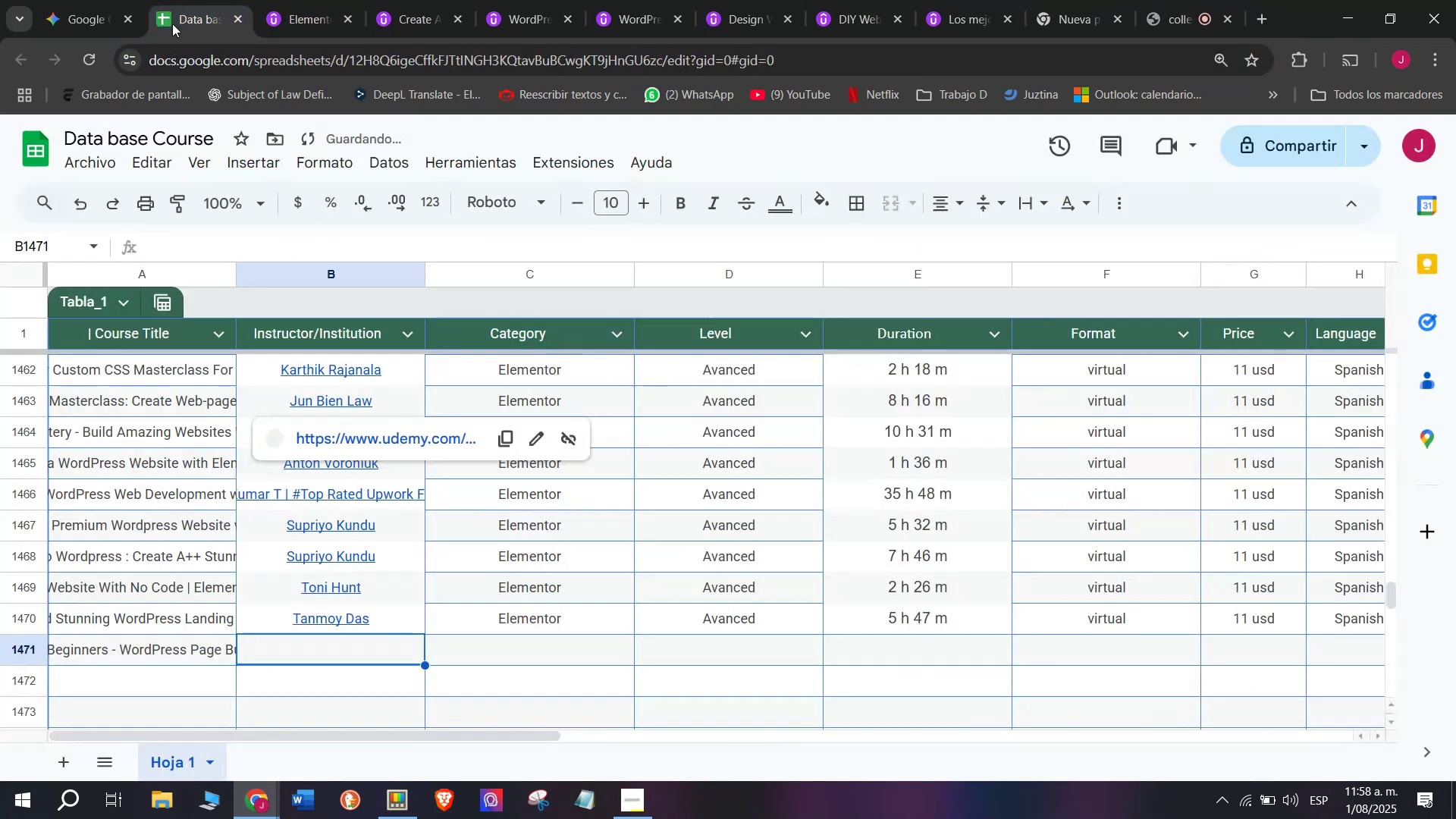 
key(Break)
 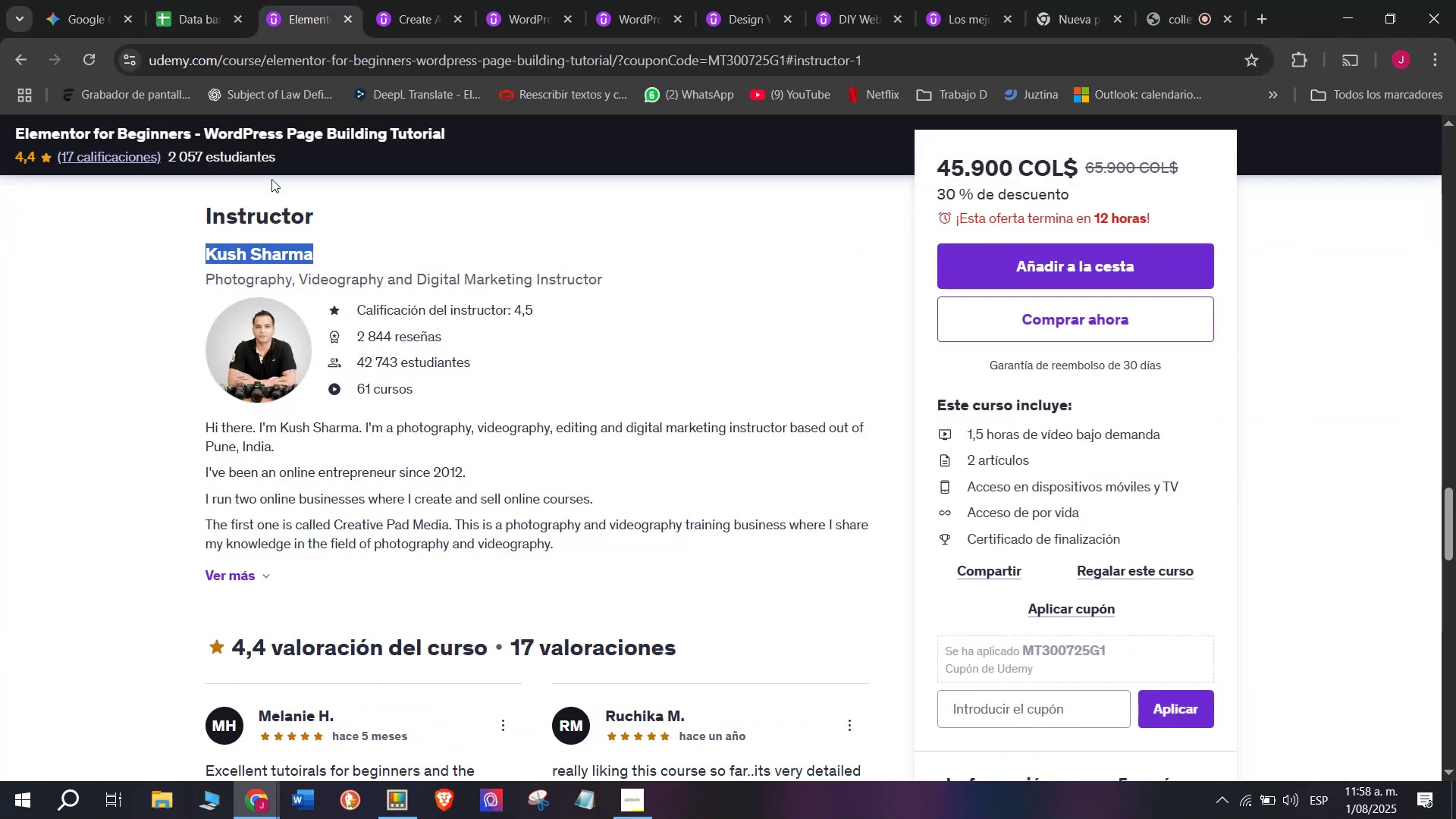 
key(Control+C)
 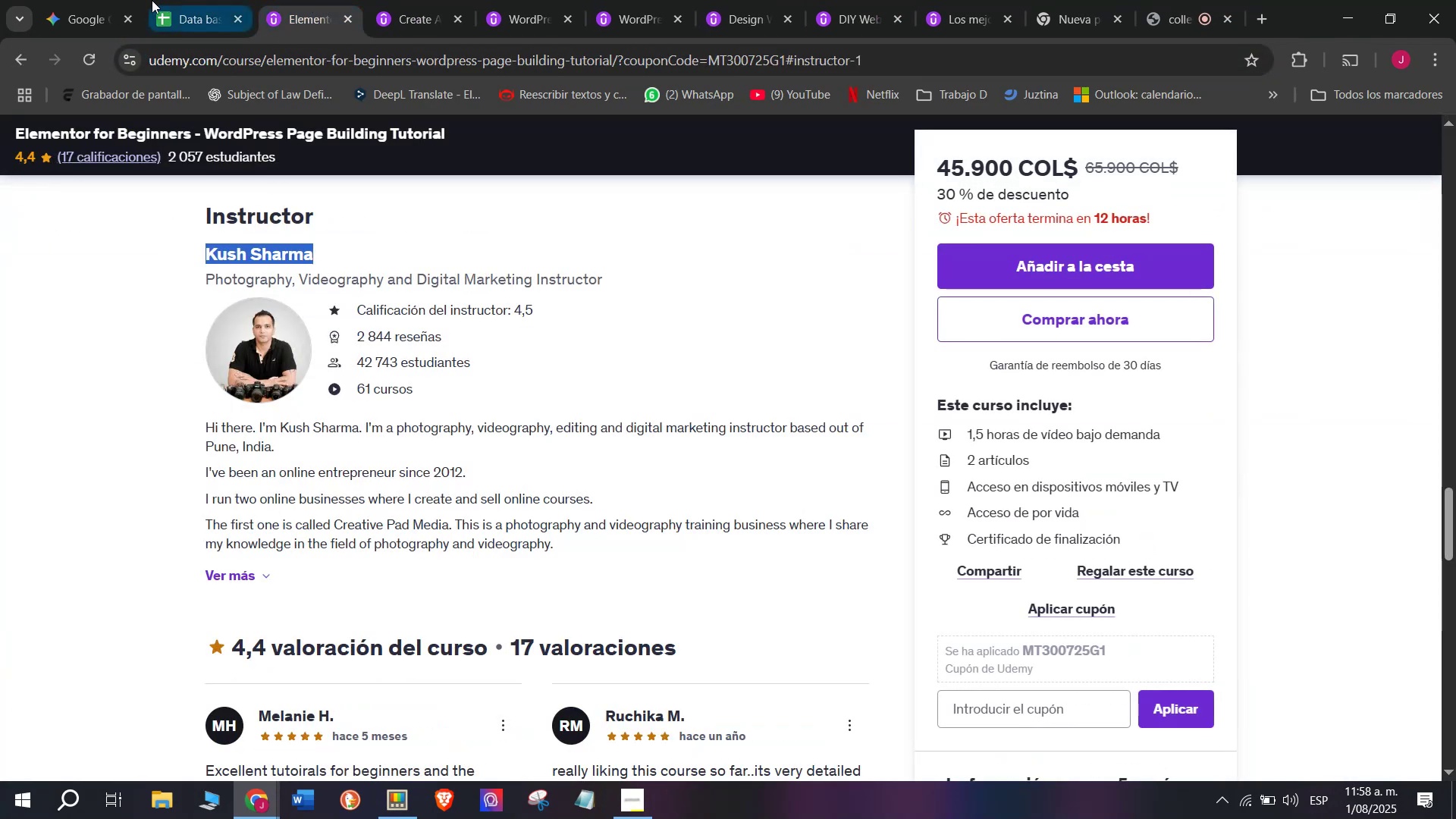 
left_click([152, 0])
 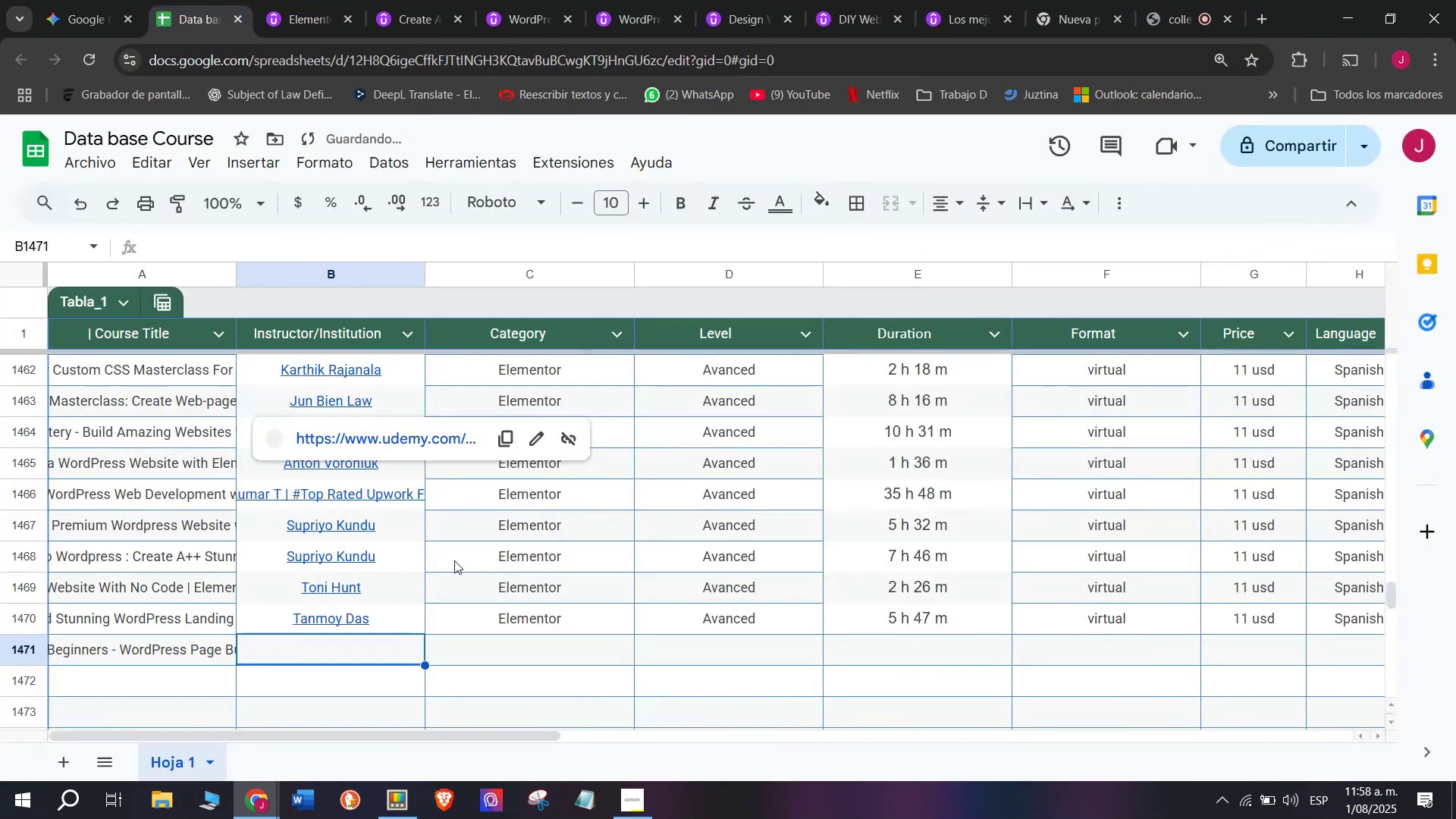 
key(Z)
 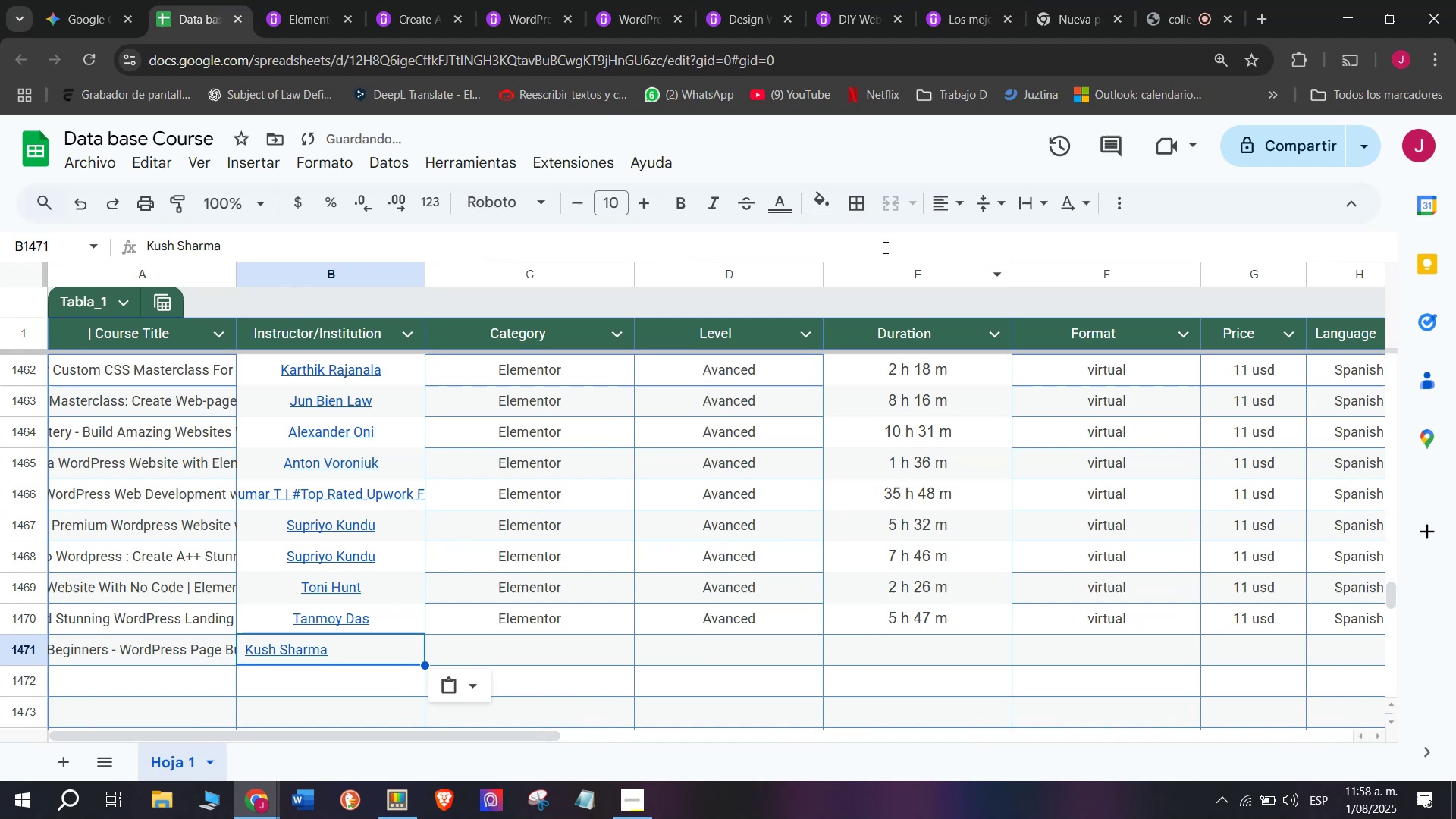 
key(Control+ControlLeft)
 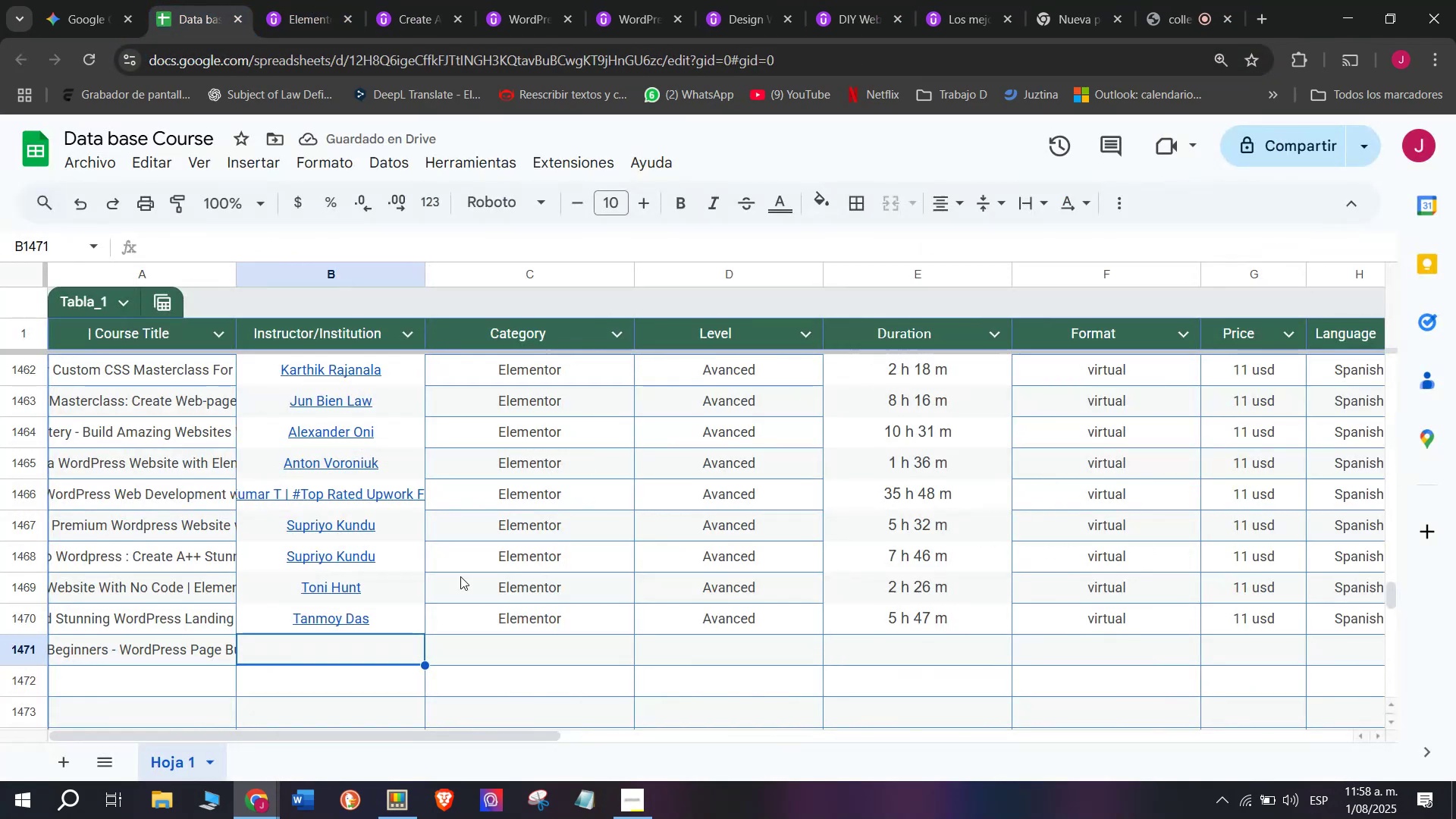 
key(Control+V)
 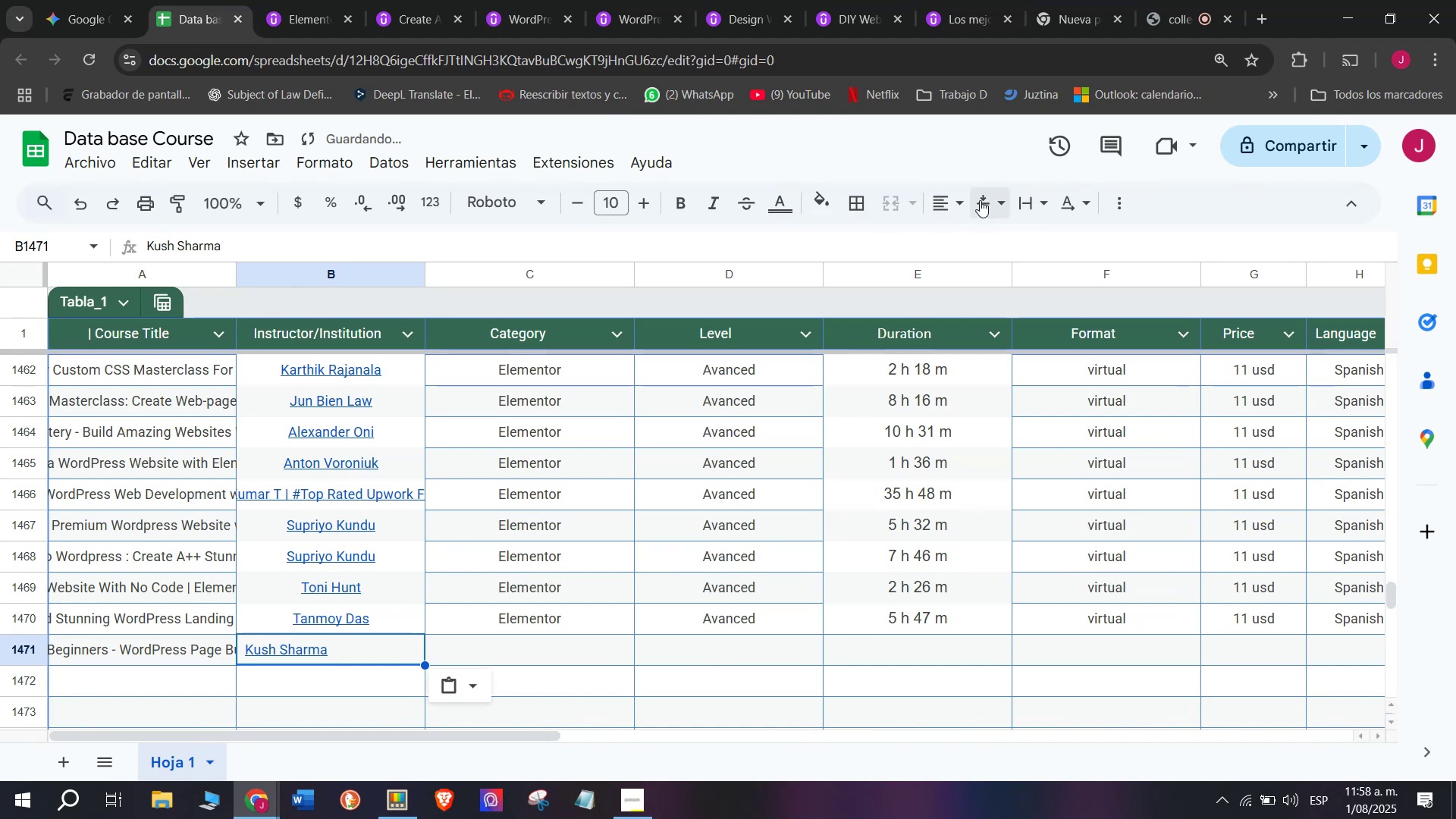 
left_click([956, 201])
 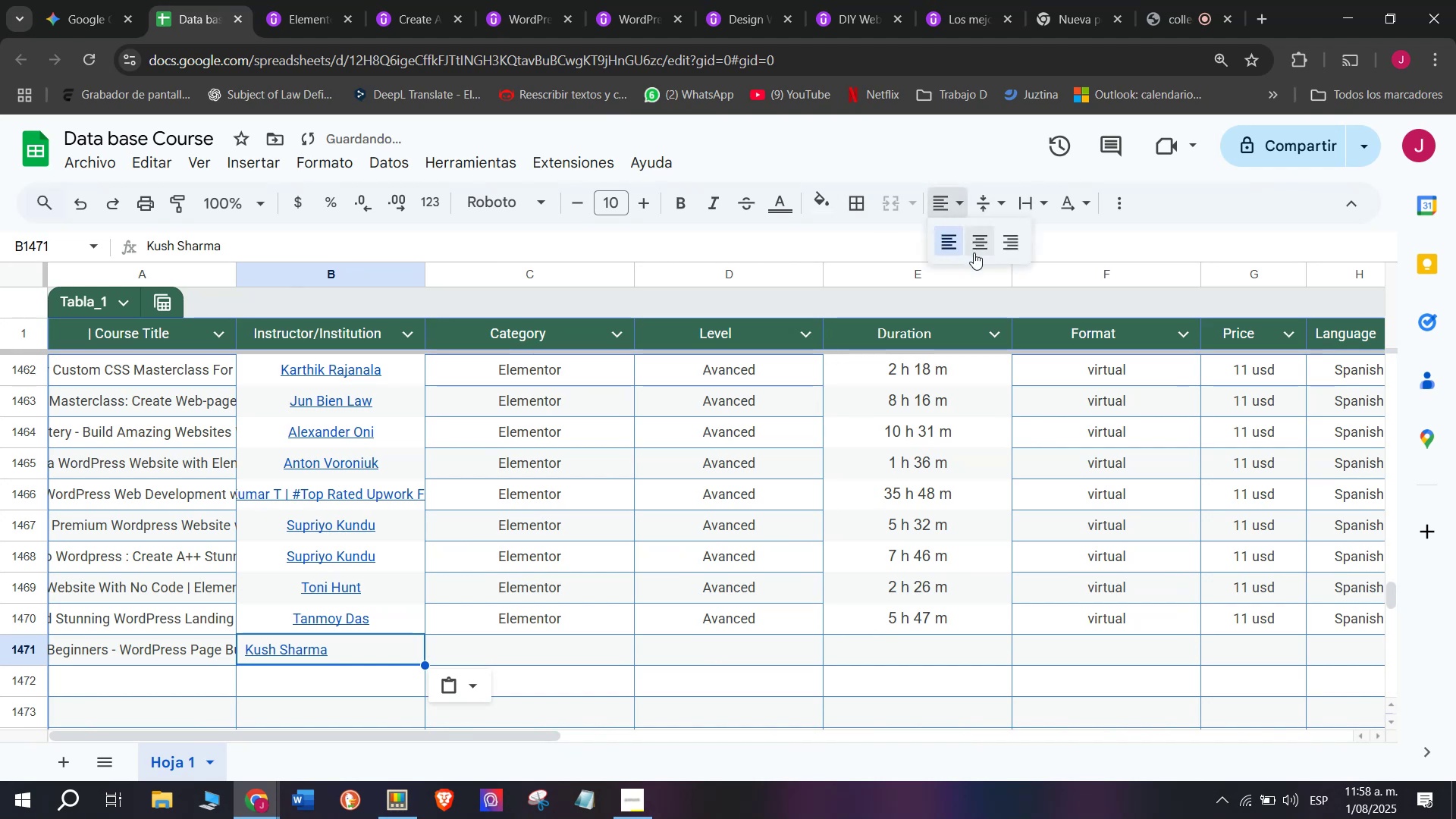 
left_click([974, 253])
 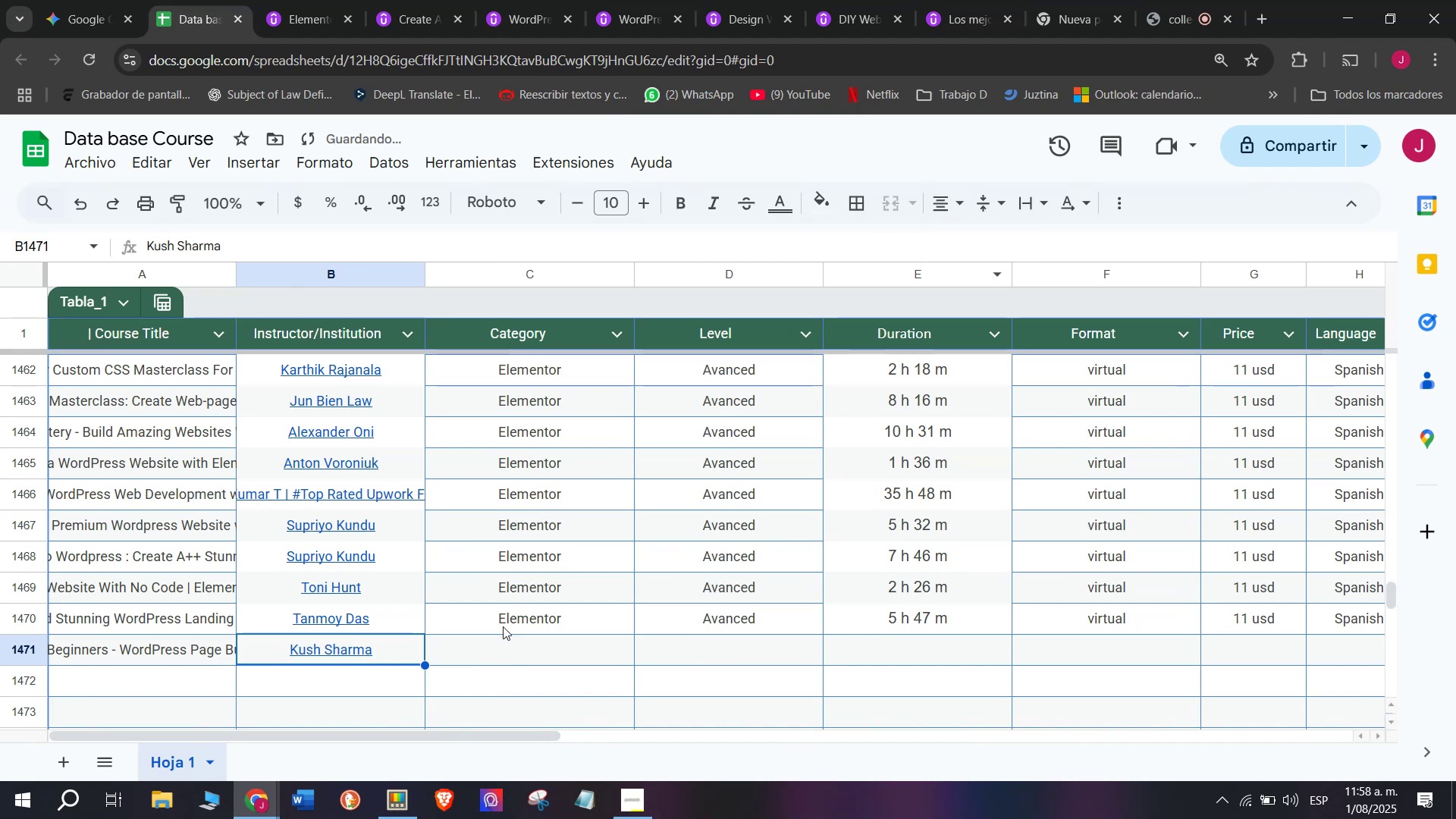 
left_click([513, 607])
 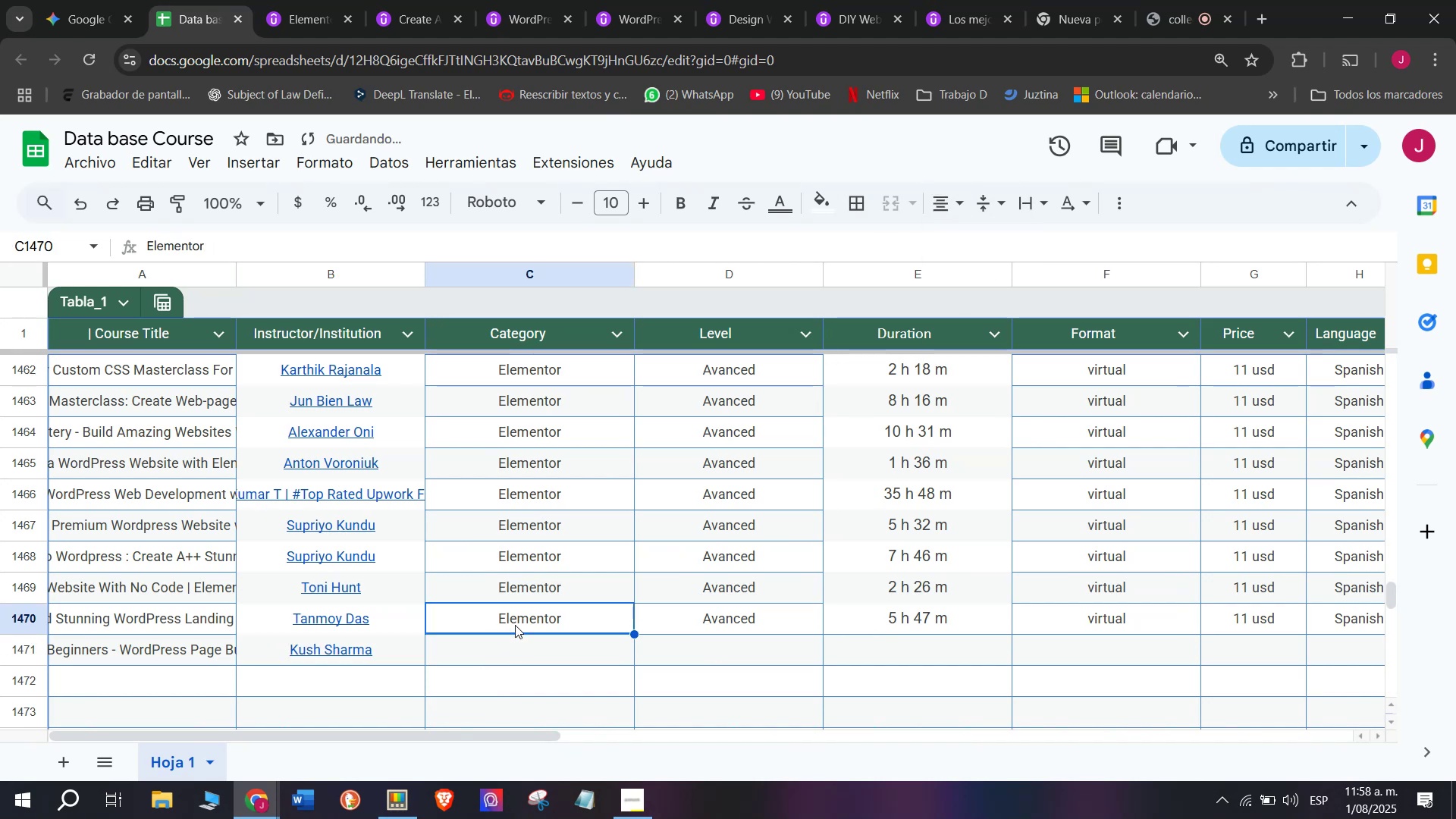 
key(Break)
 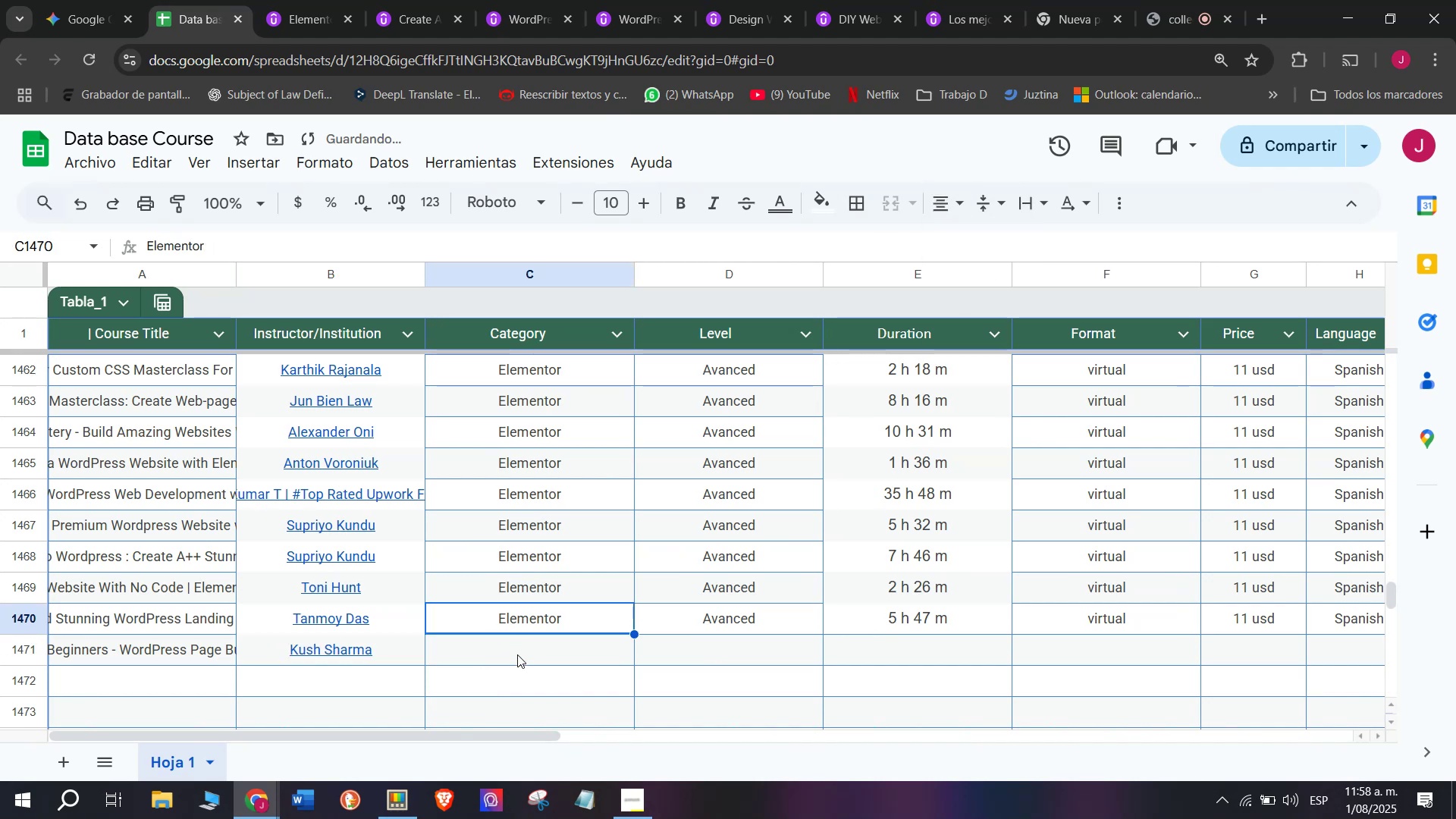 
key(Control+ControlLeft)
 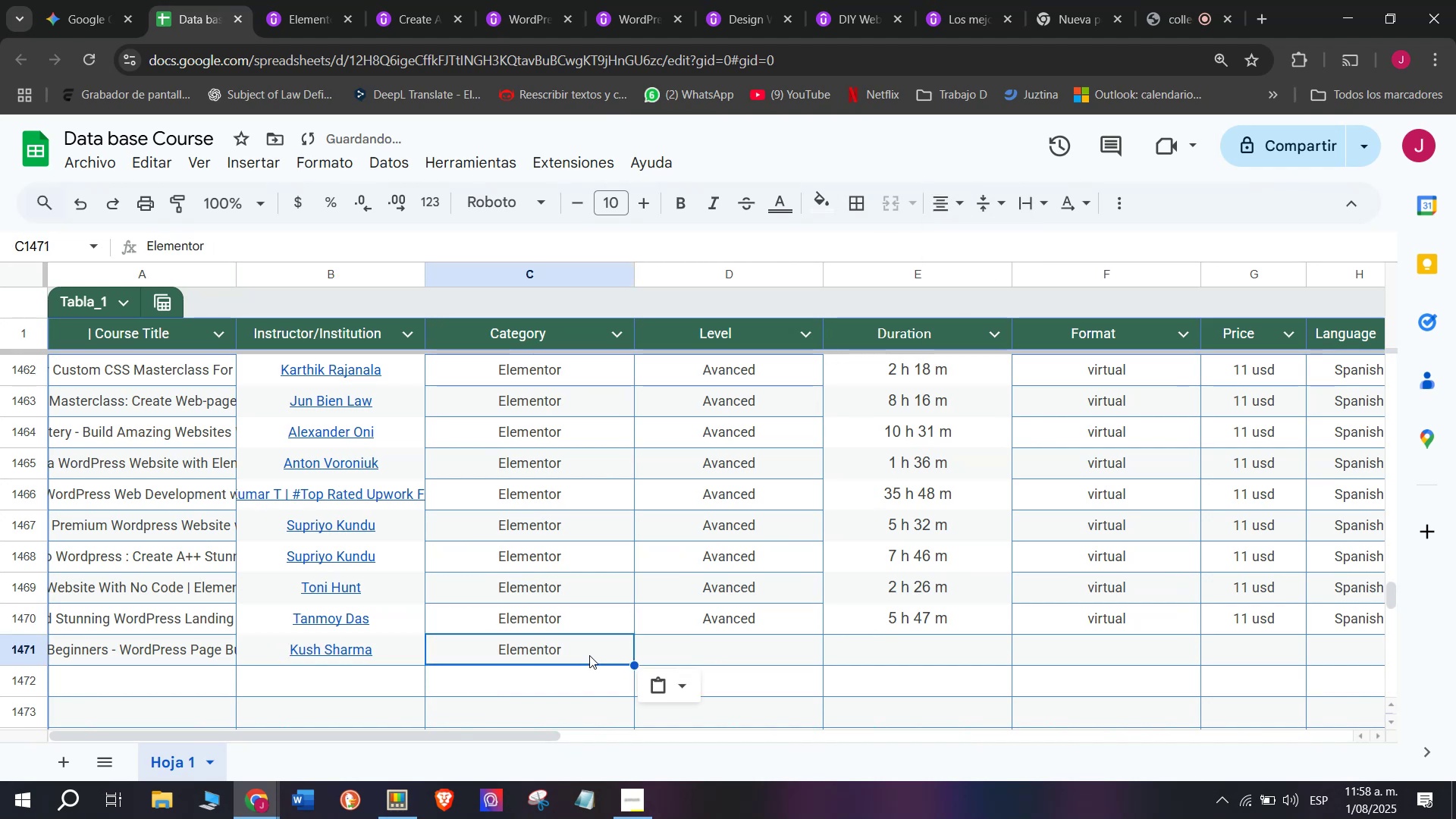 
key(Control+C)
 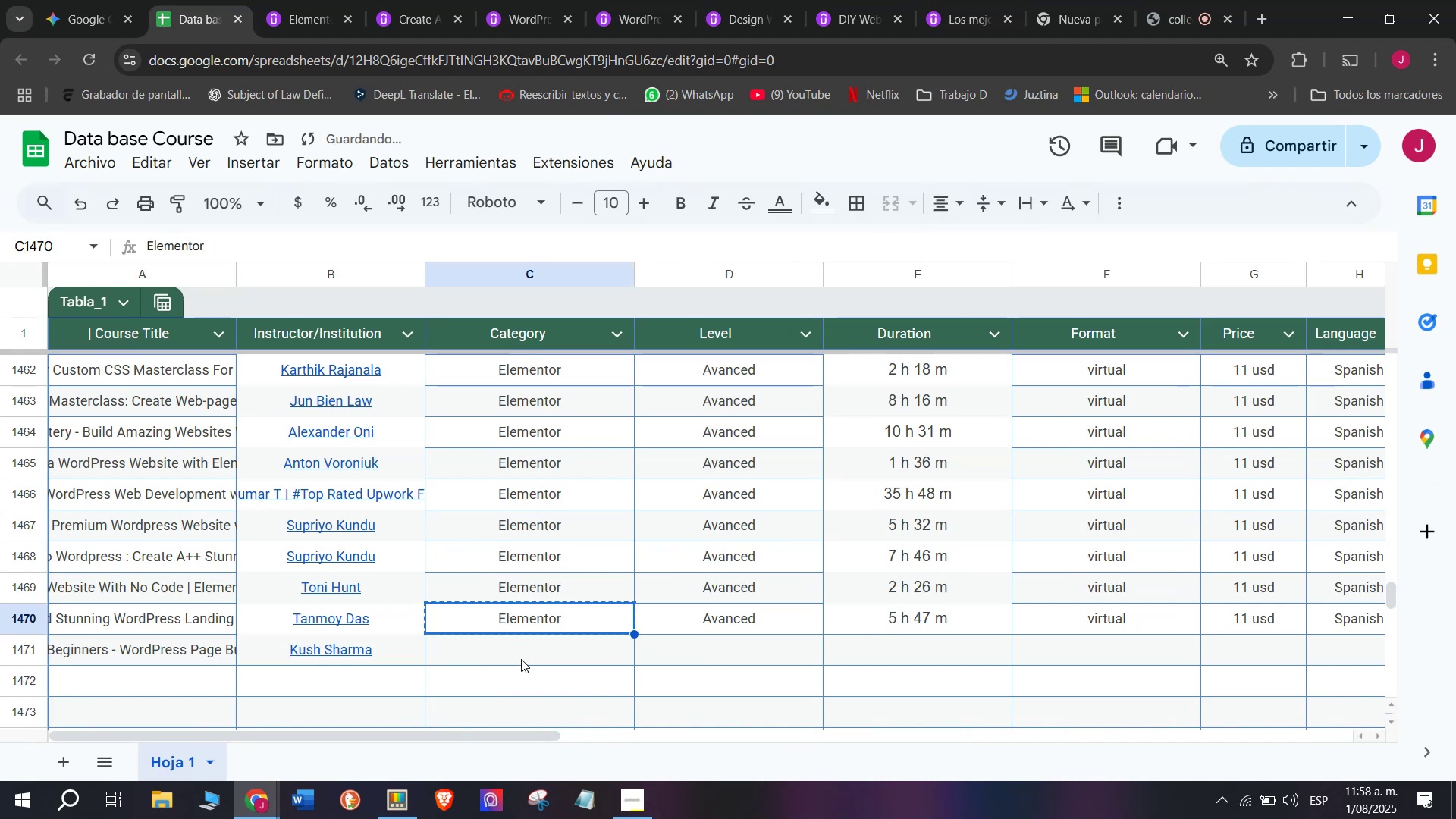 
left_click([521, 659])
 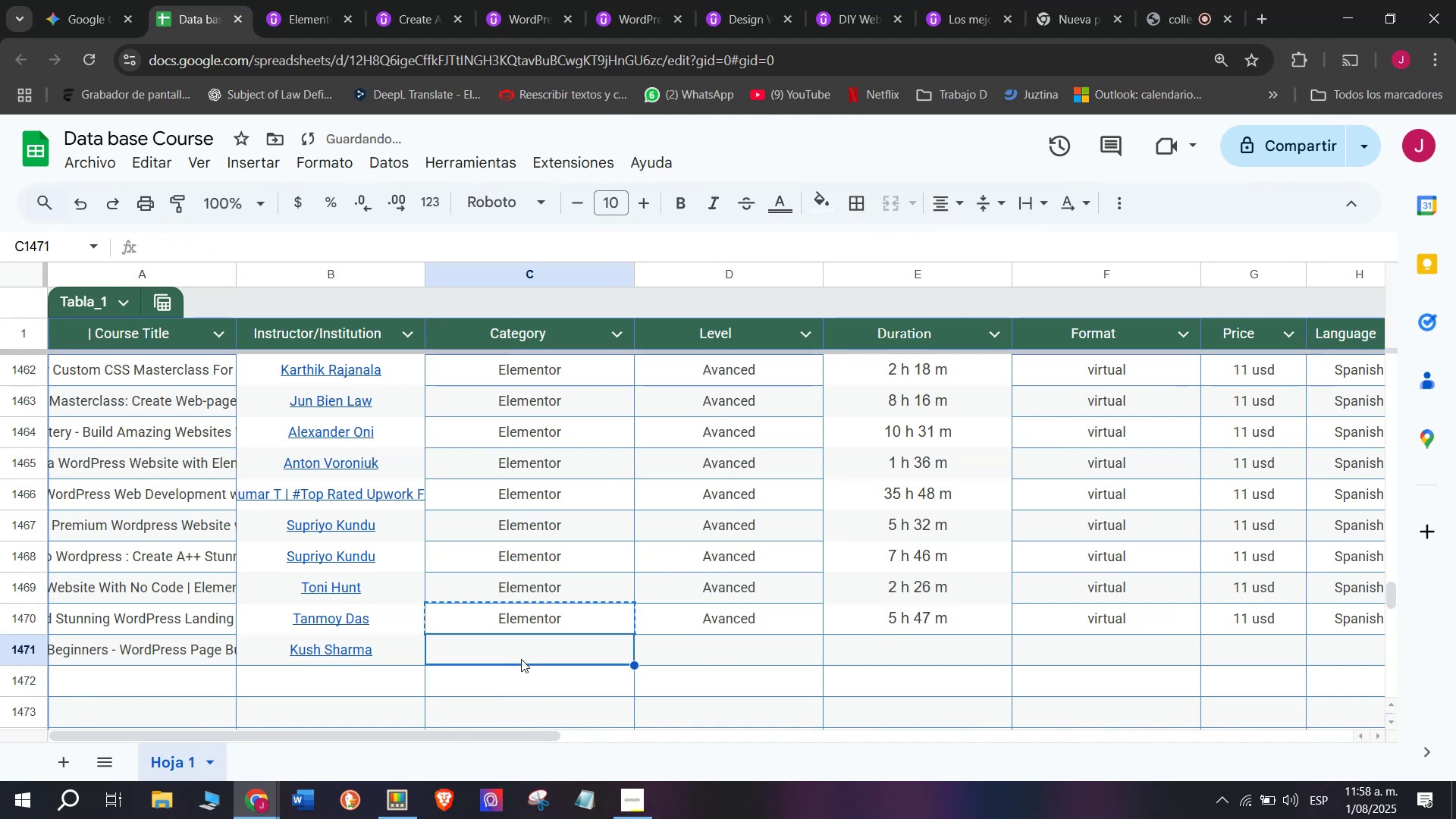 
key(Control+ControlLeft)
 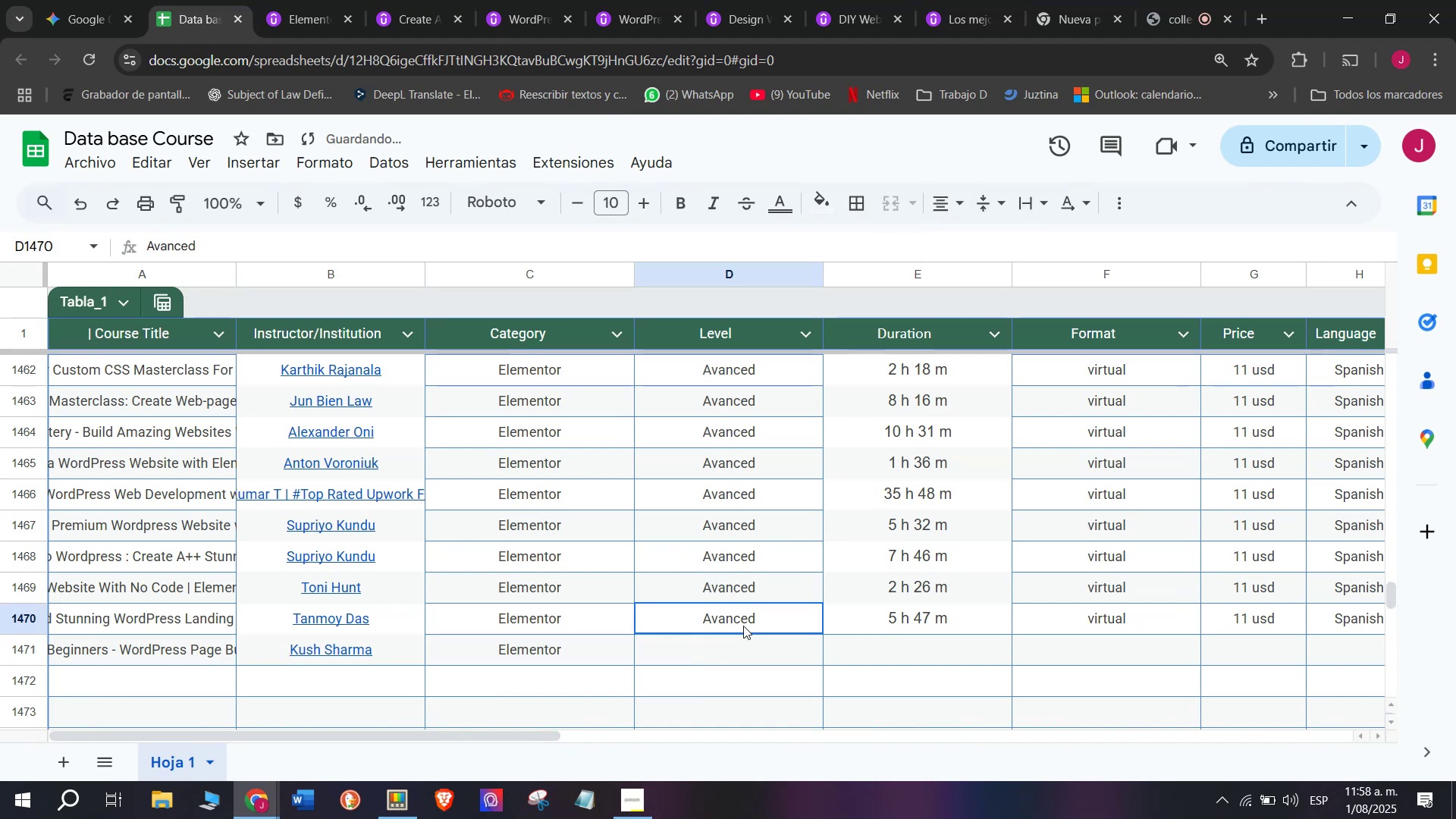 
key(Z)
 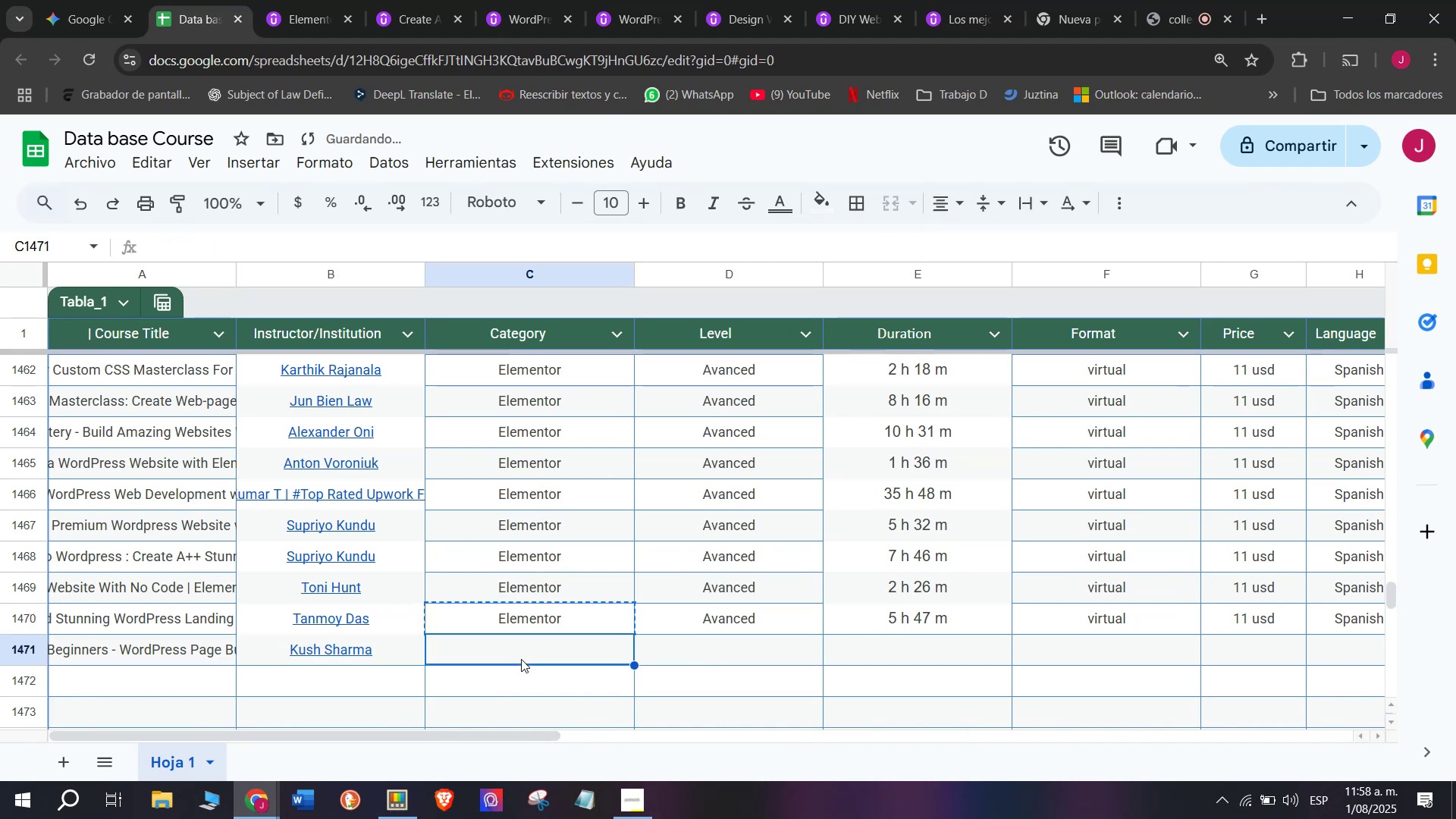 
key(Control+V)
 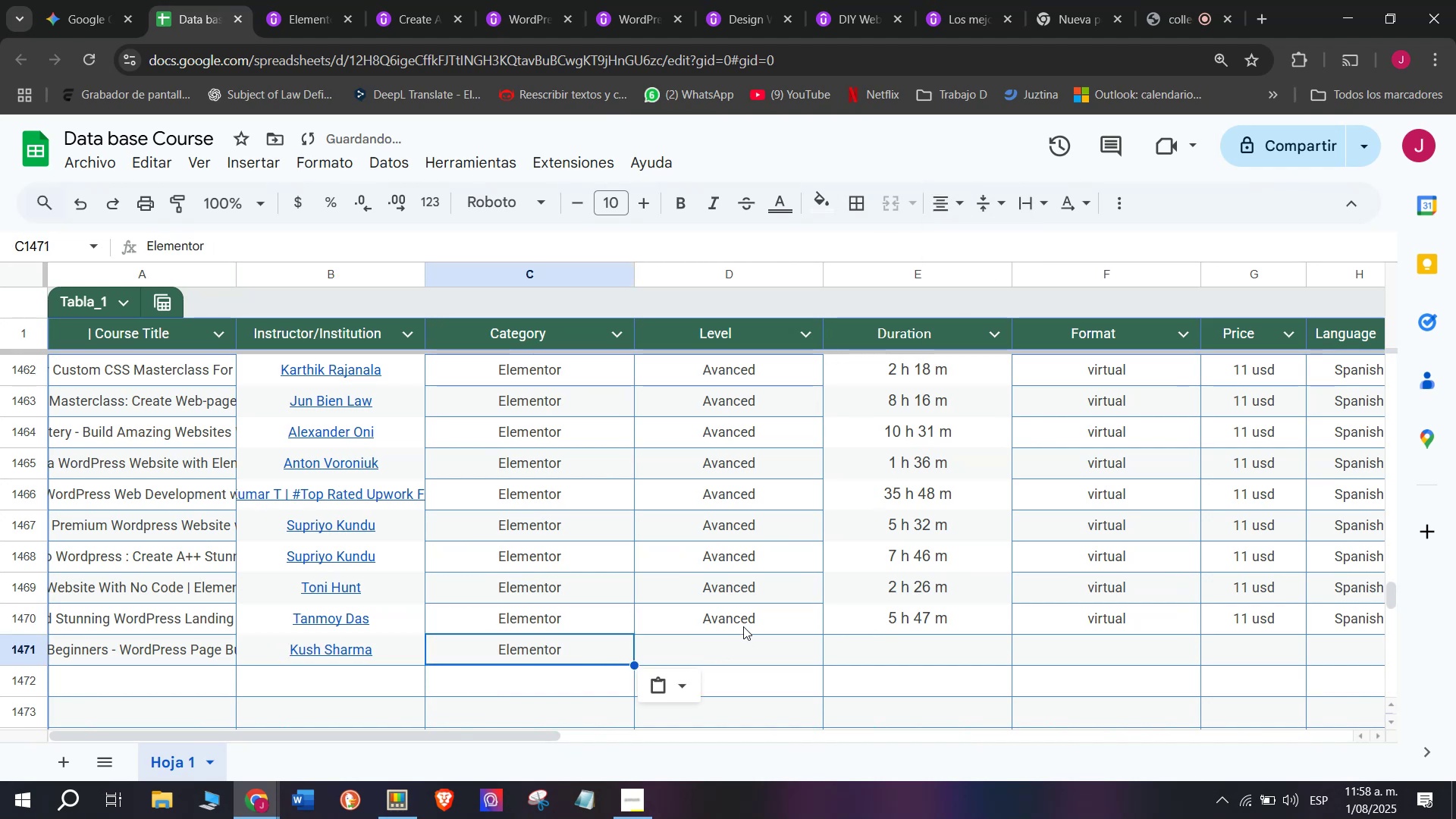 
left_click([743, 626])
 